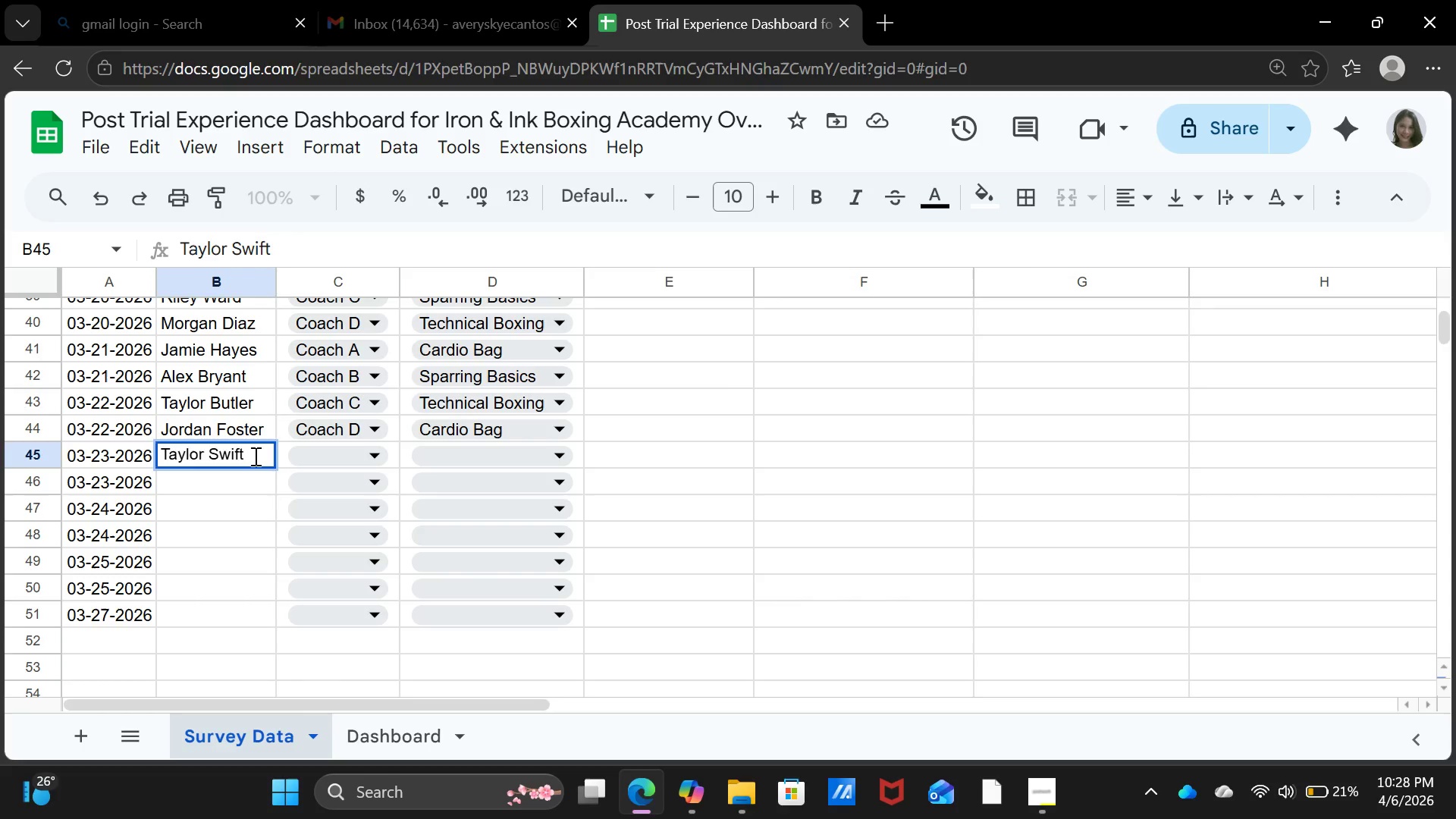 
key(Enter)
 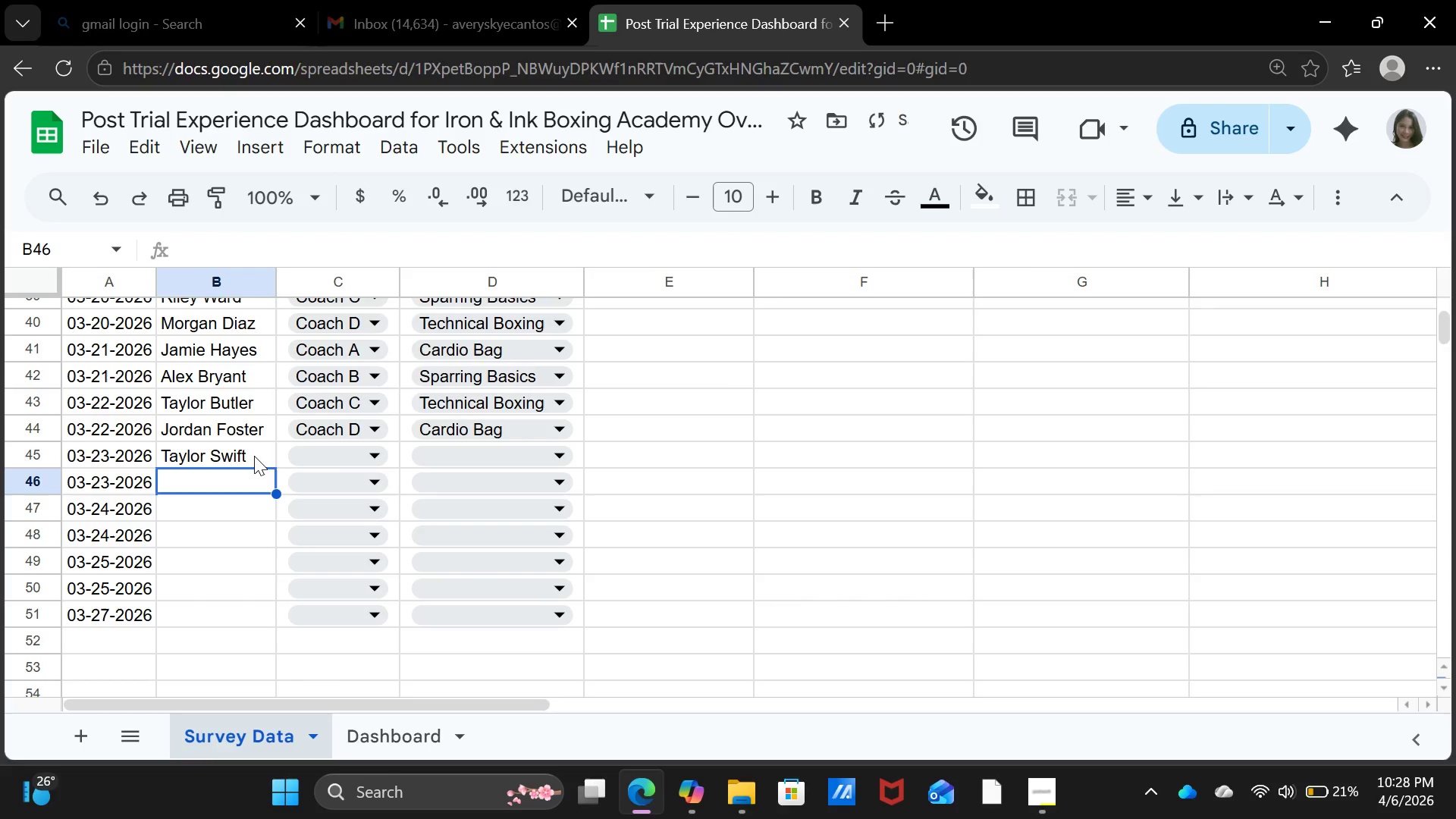 
type(edd)
key(Backspace)
key(Backspace)
key(Backspace)
type(Edd Sheran)
 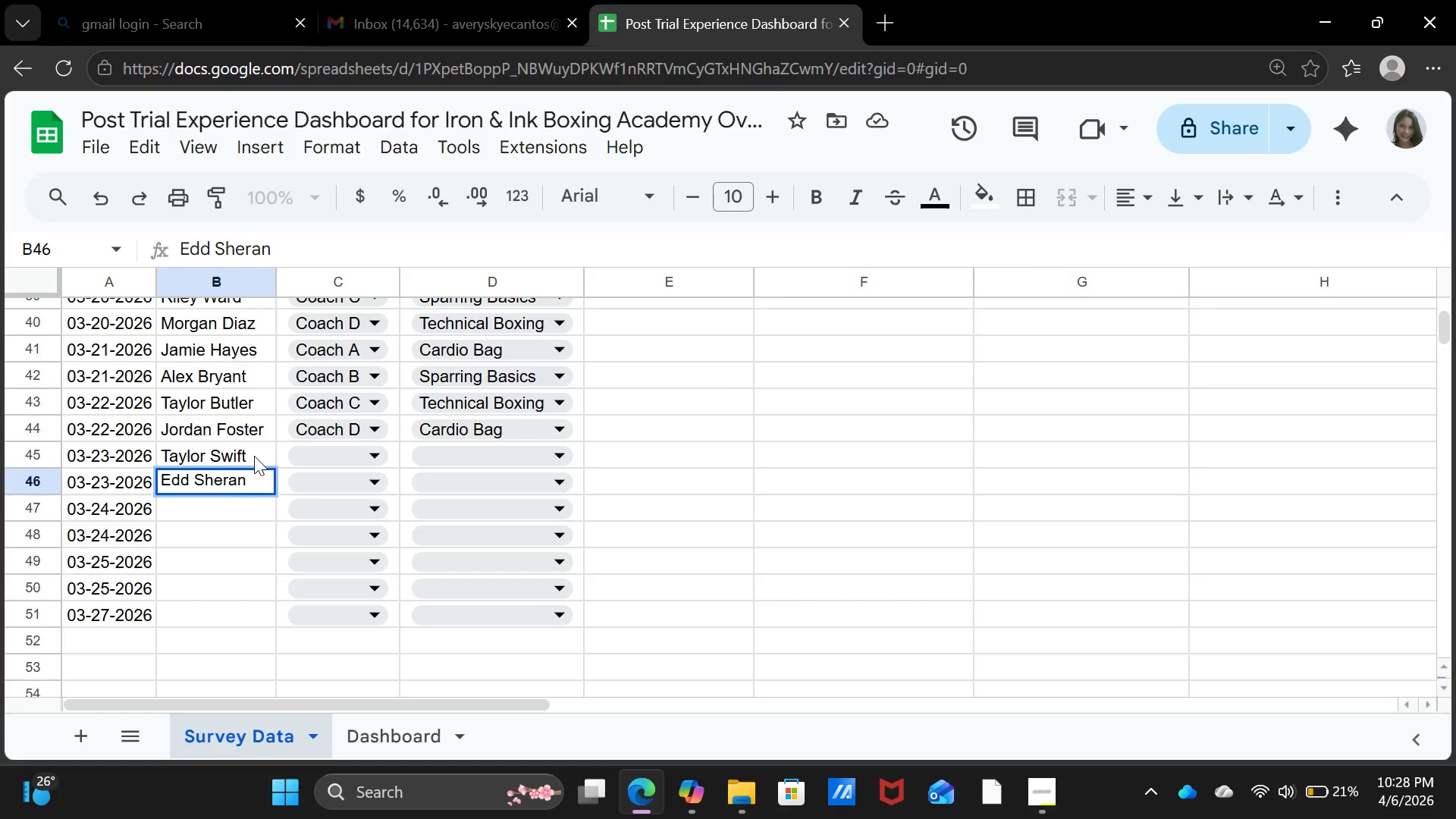 
key(Enter)
 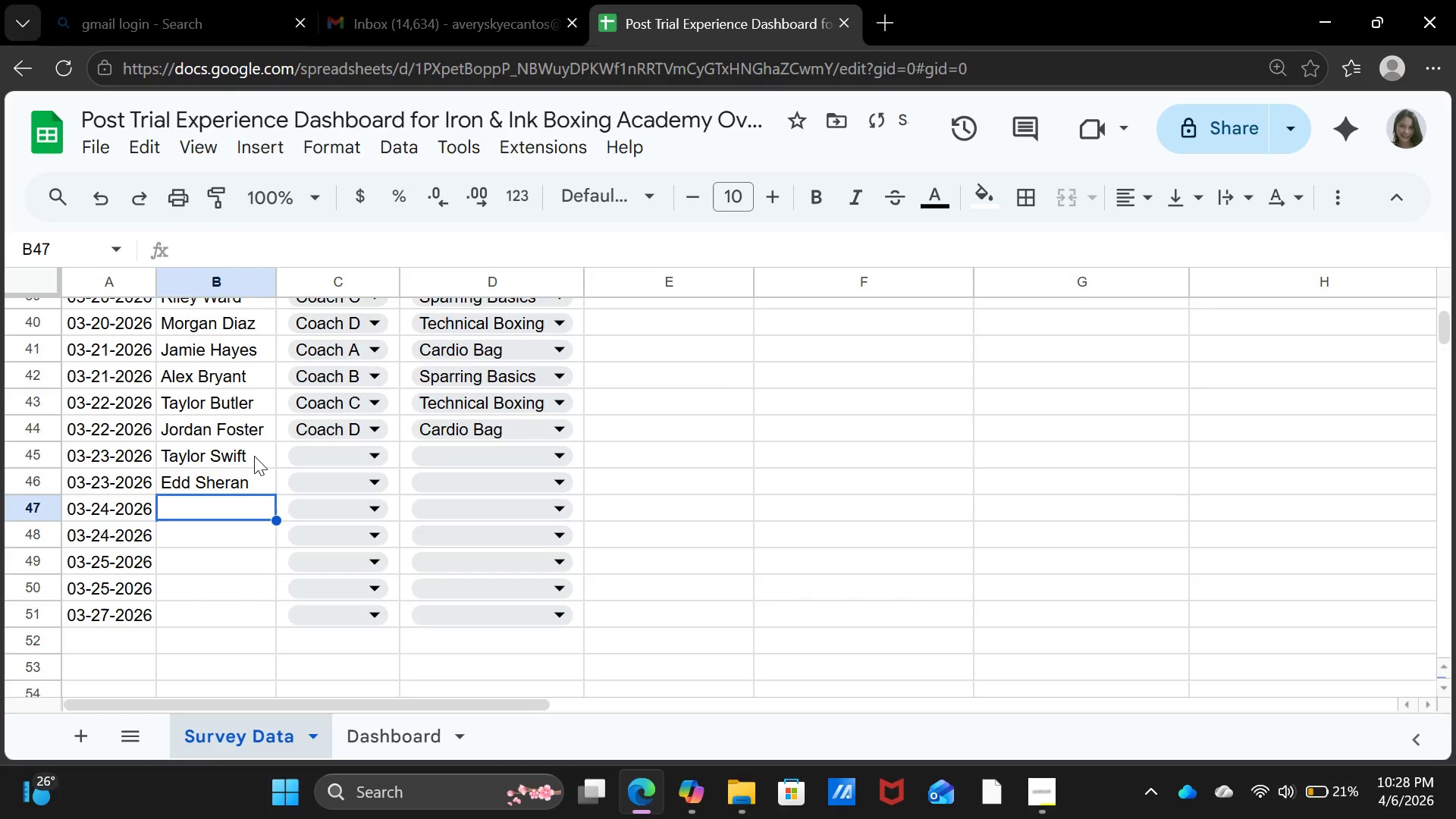 
type(Bruni)
key(Backspace)
type(o Mars)
 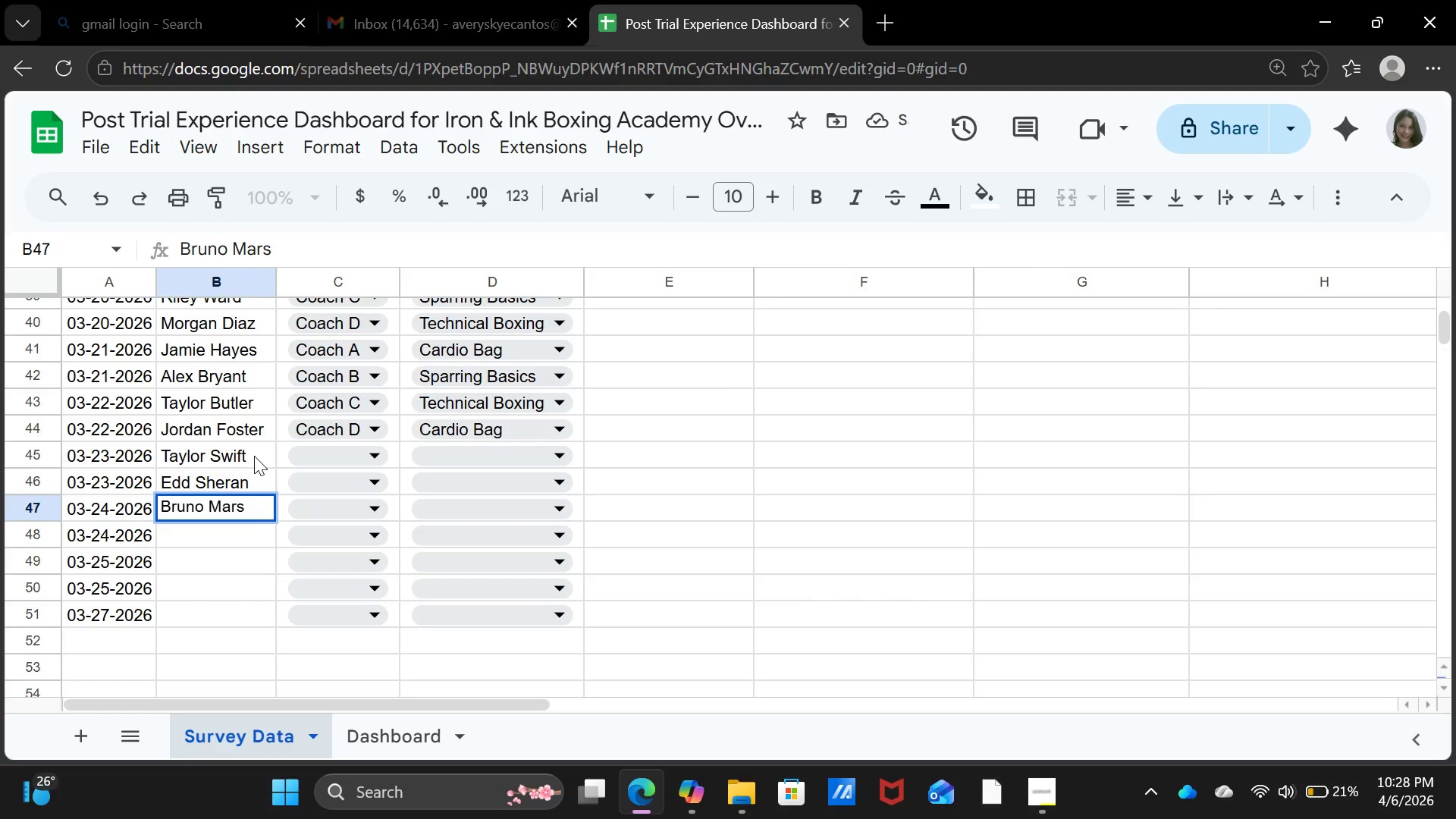 
key(Enter)
 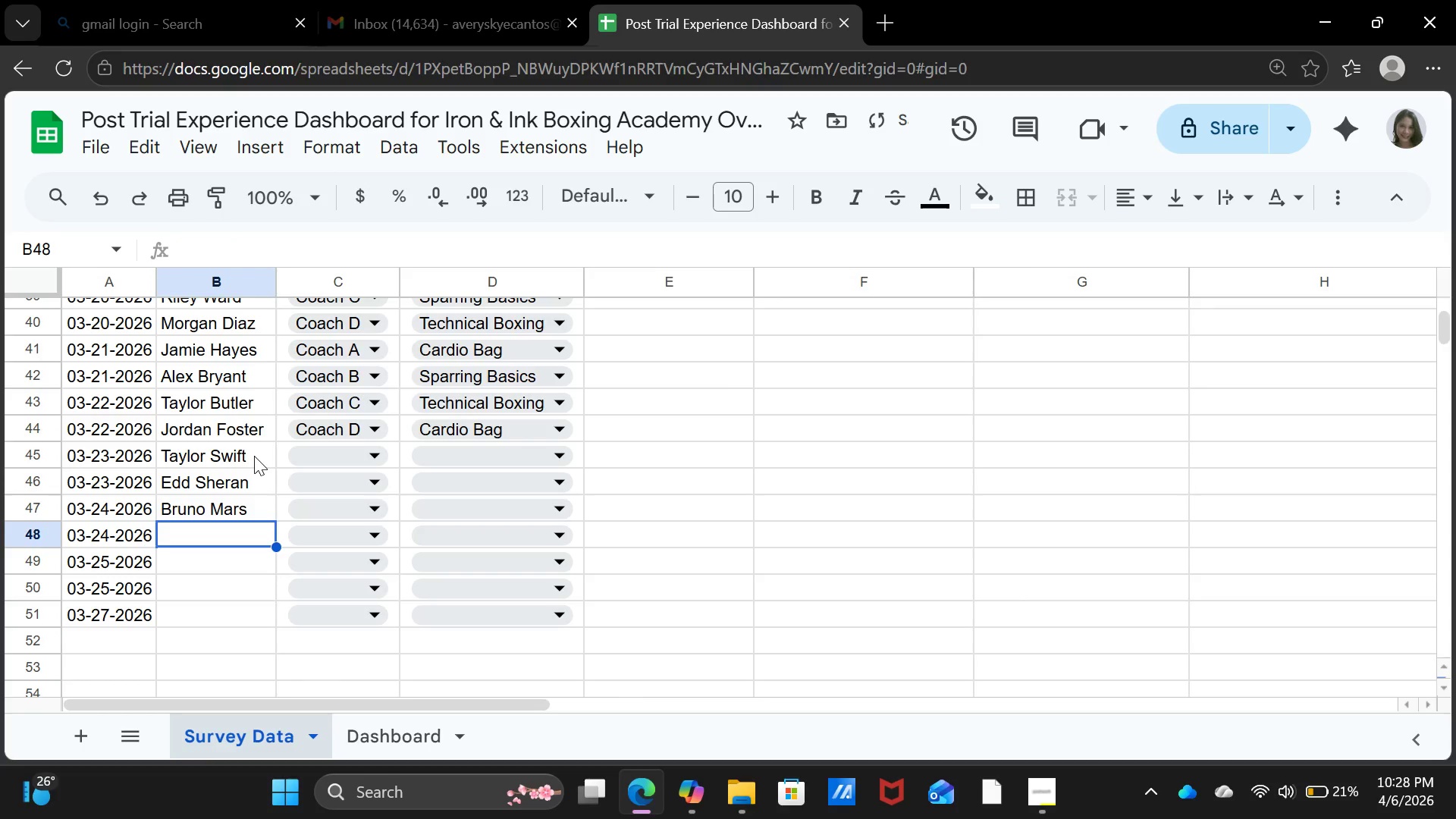 
type(Lady Gaga)
 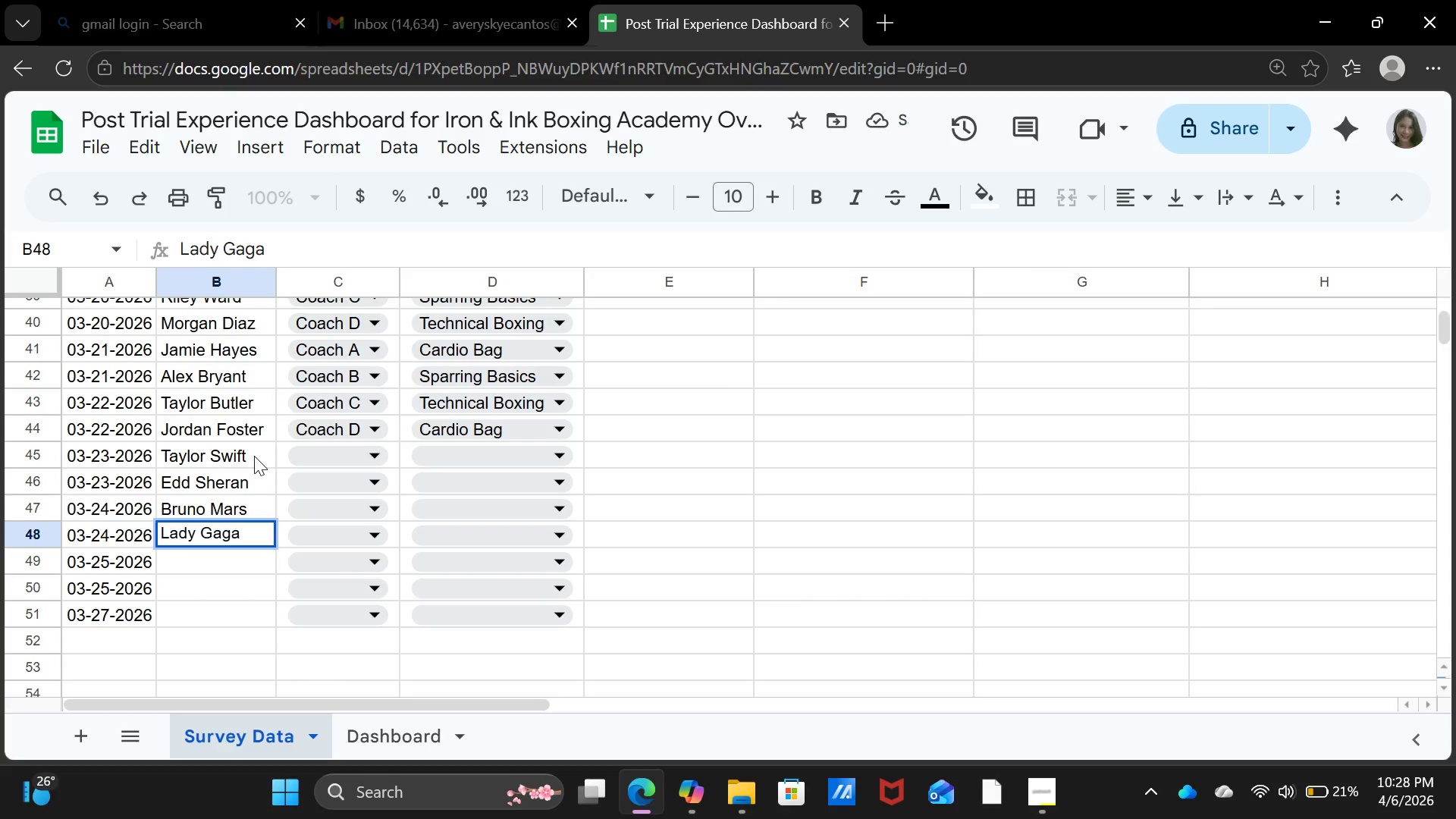 
key(Enter)
 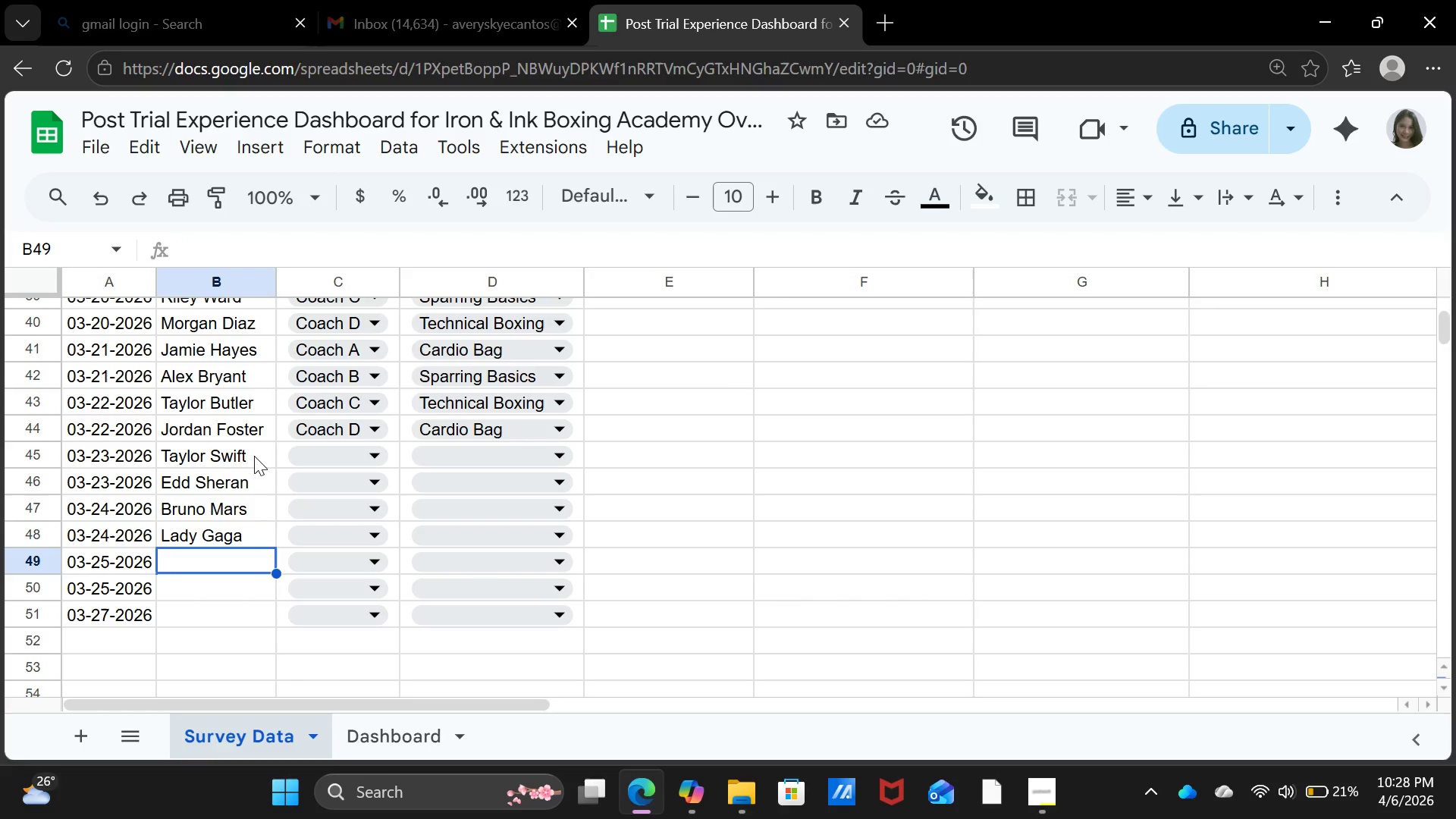 
wait(13.47)
 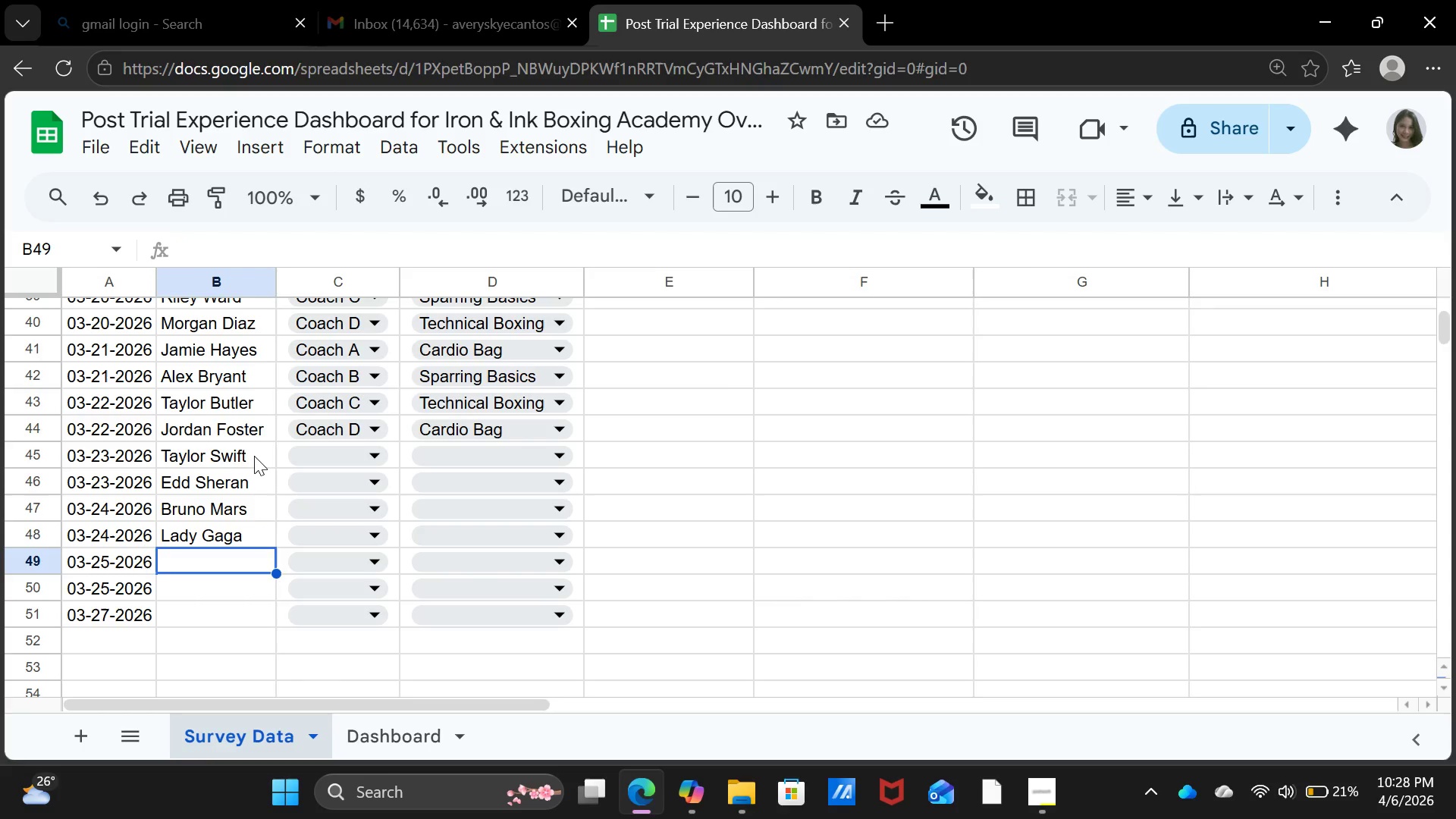 
type(Britney Spers)
key(Backspace)
key(Backspace)
type(ars)
 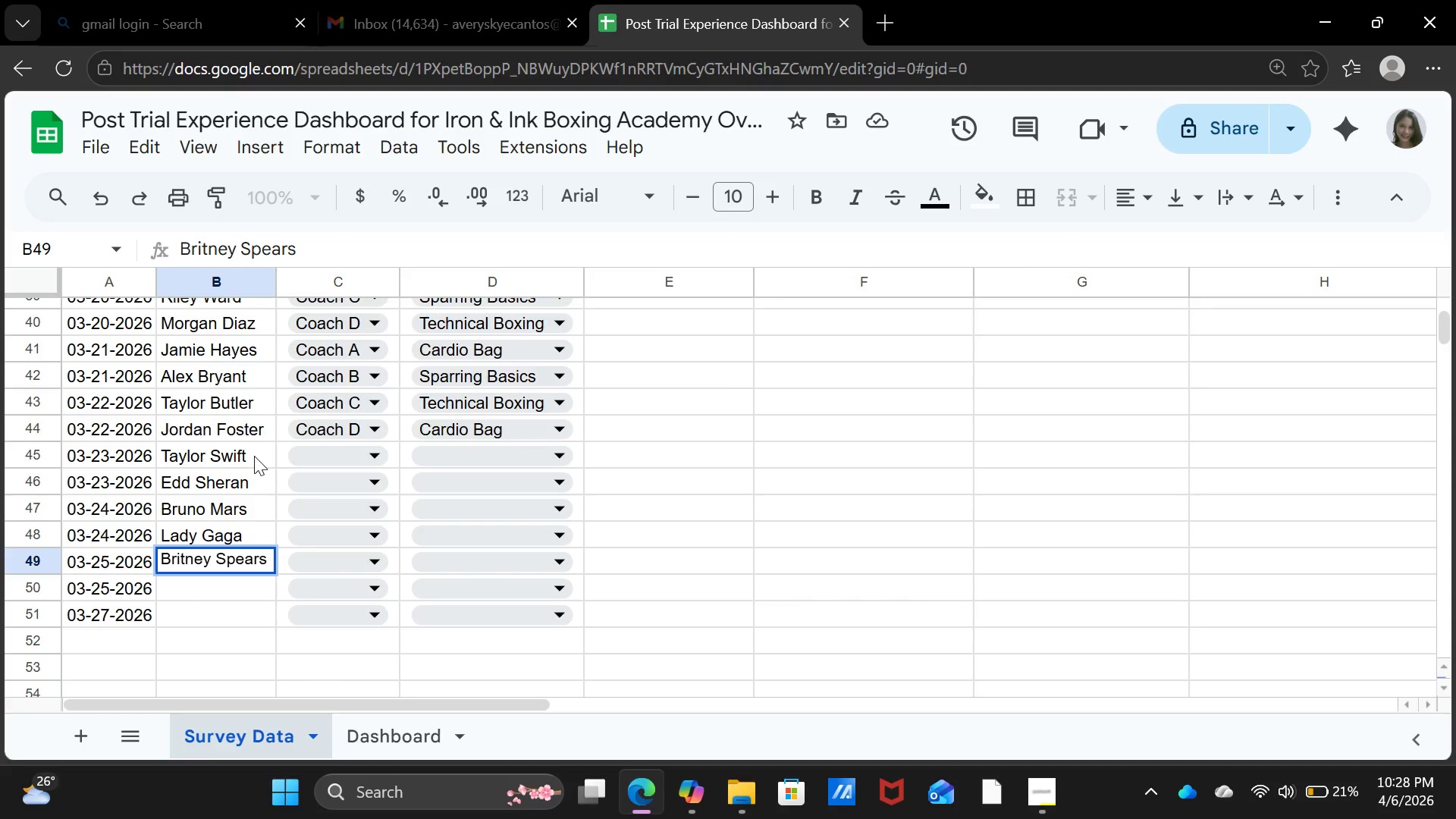 
key(Enter)
 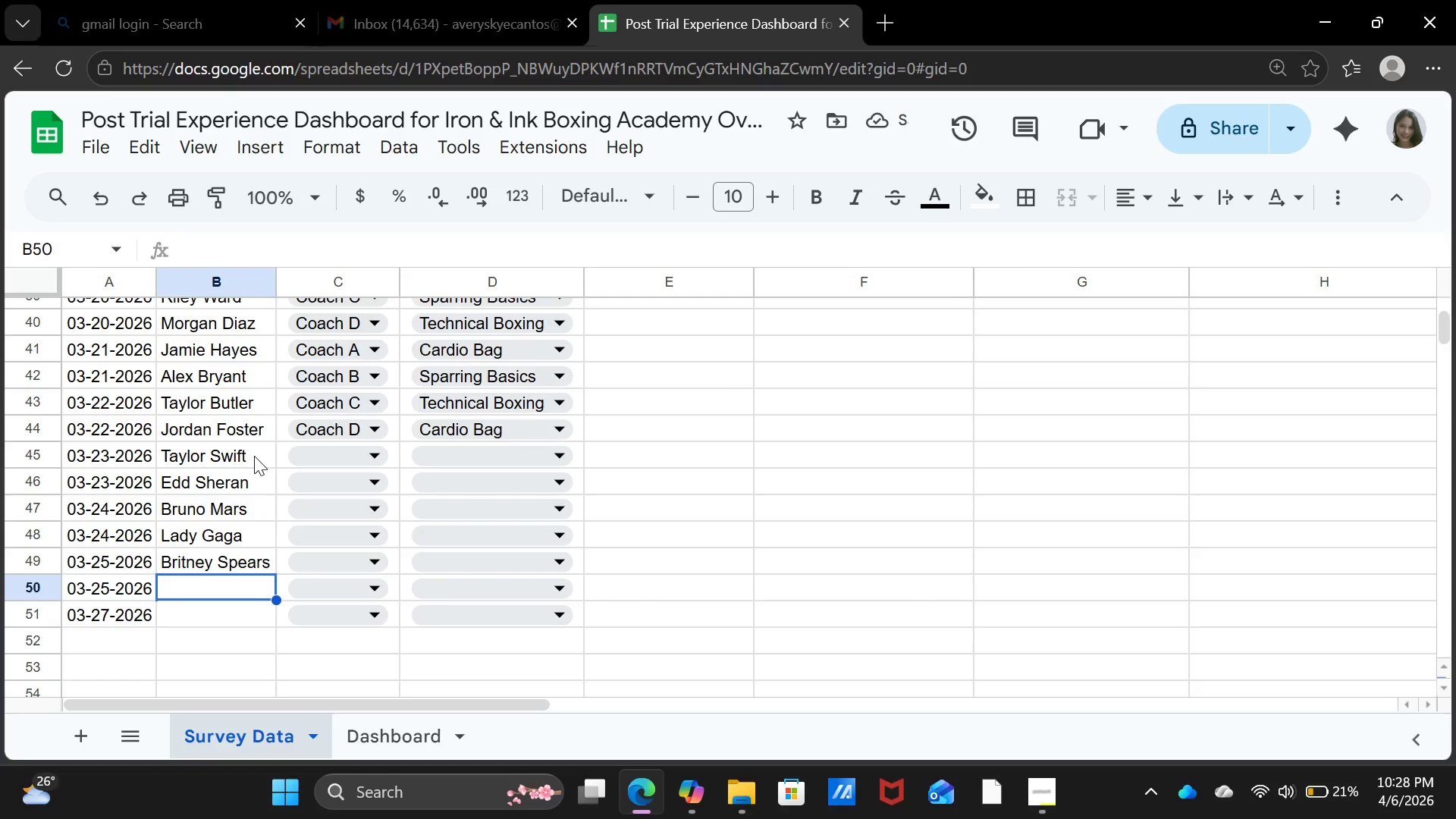 
wait(10.08)
 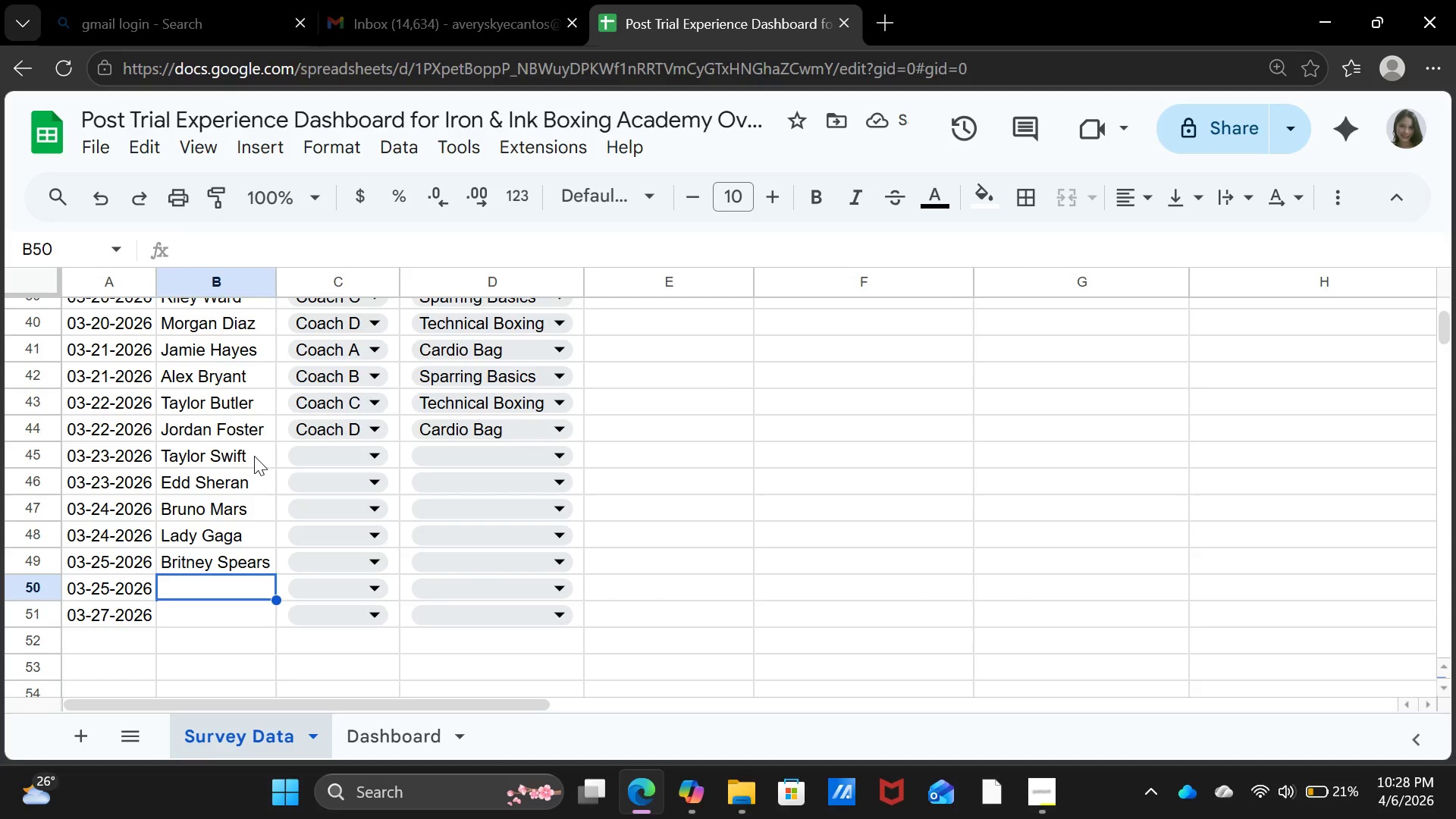 
type(Justine Bieber)
 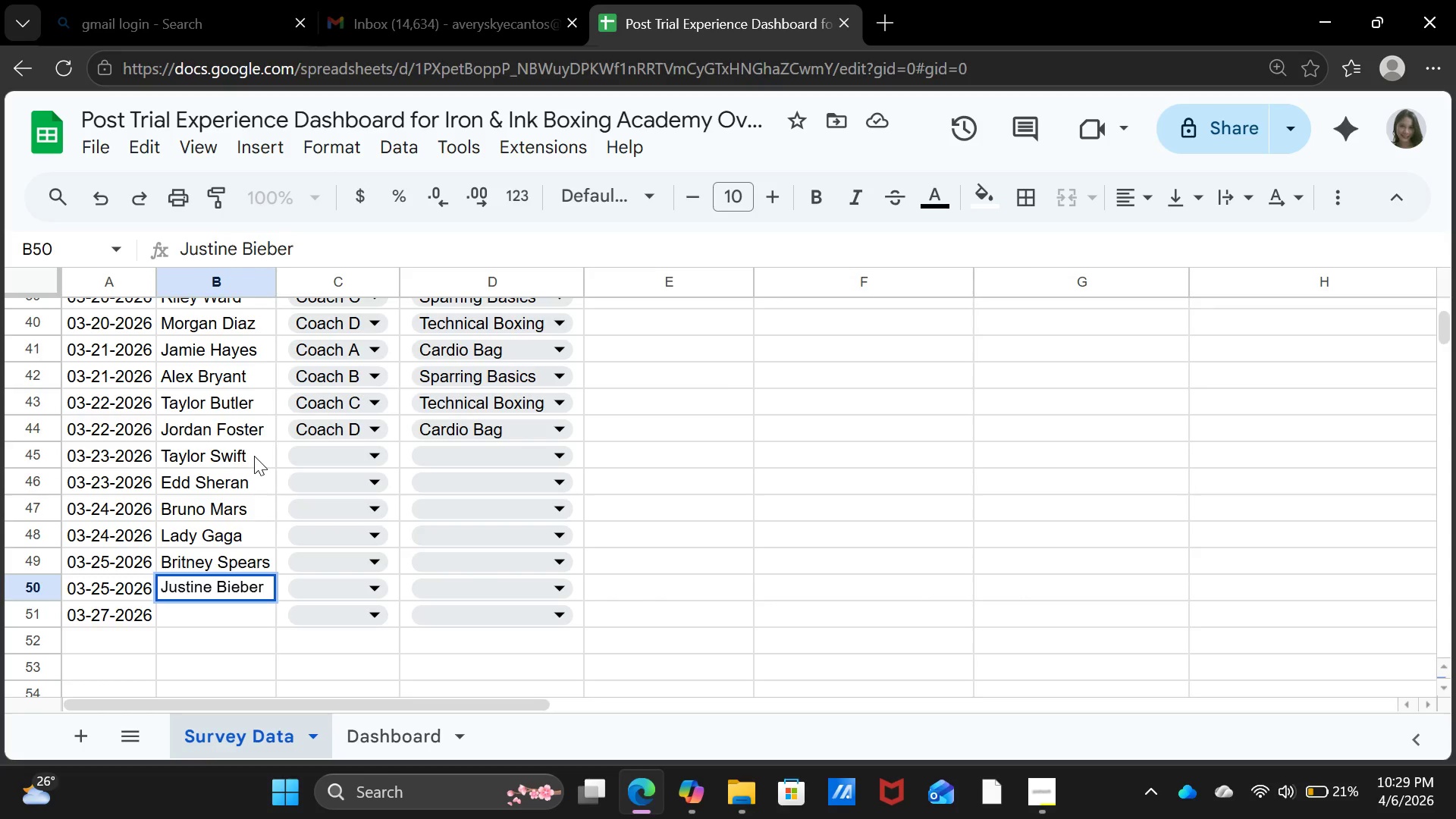 
key(Enter)
 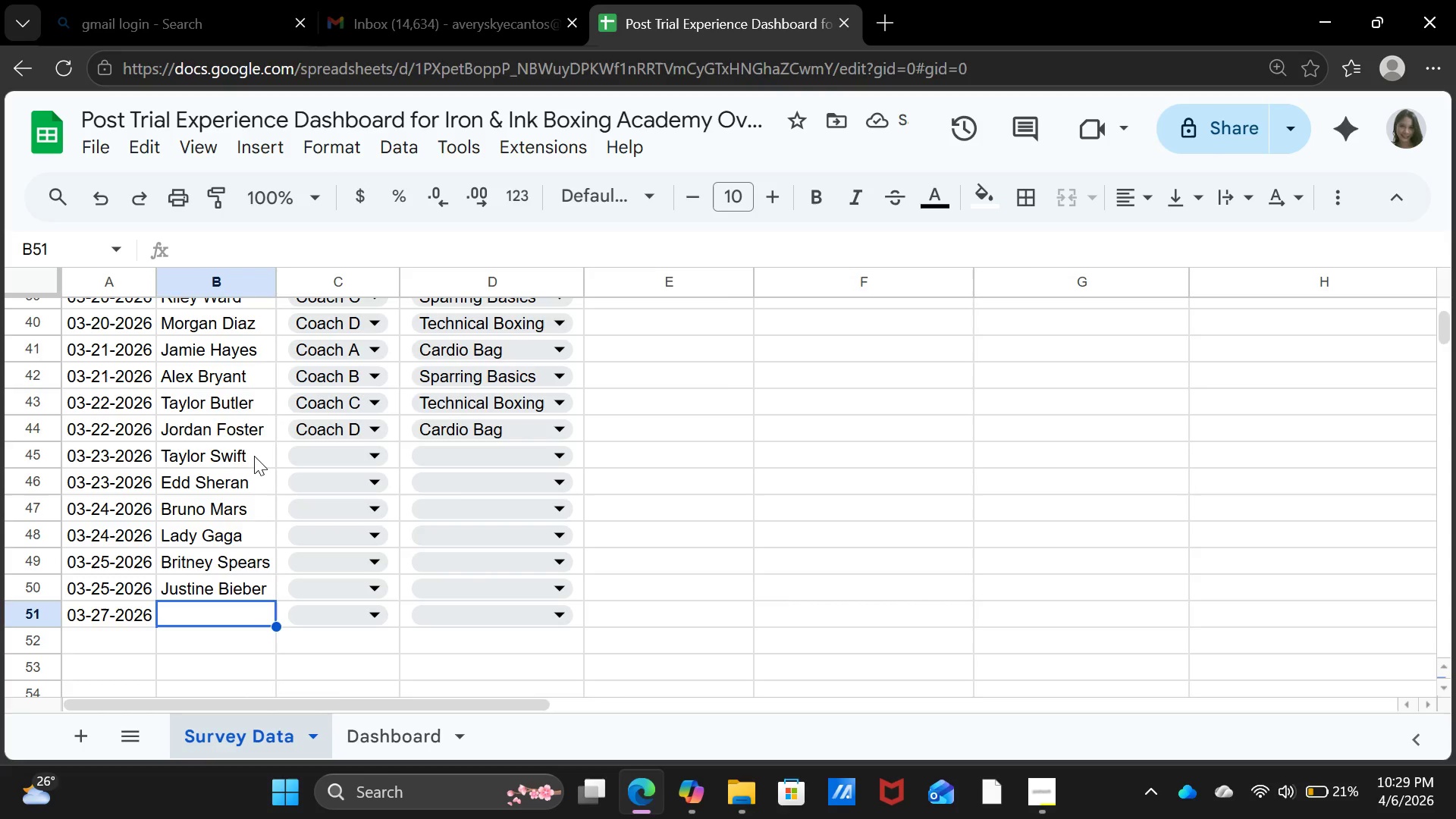 
wait(8.25)
 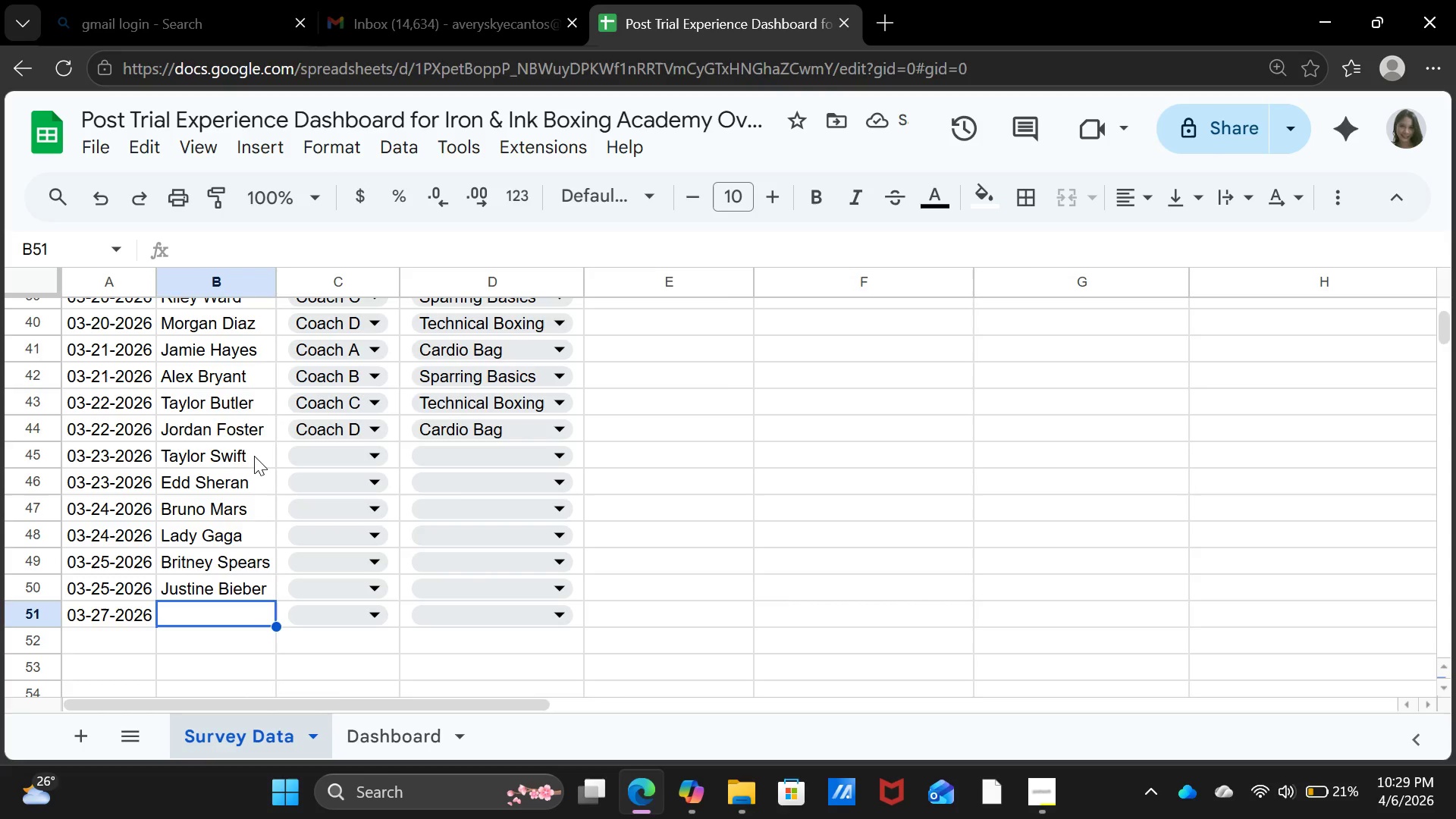 
type(Nicki Menaj)
 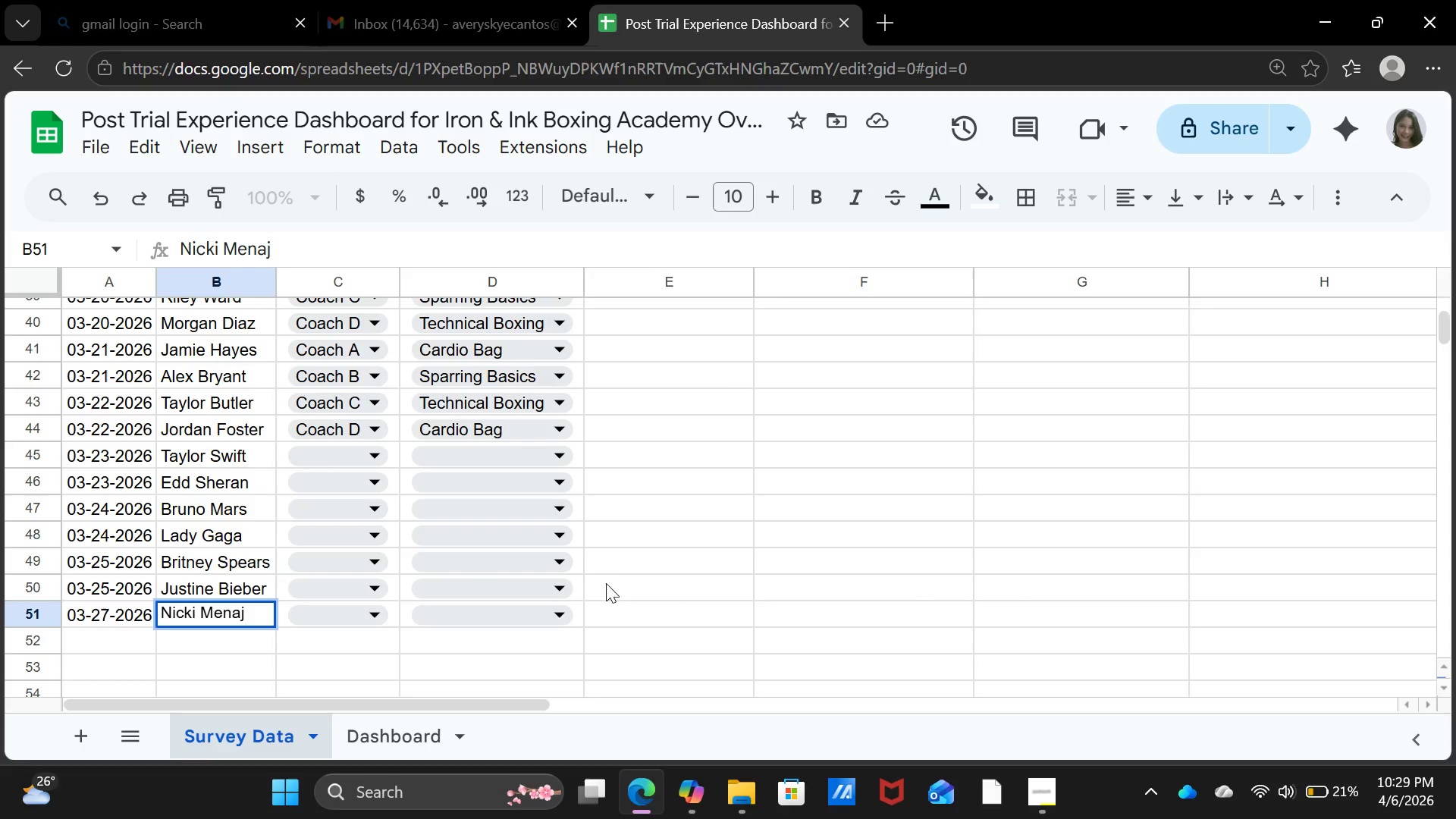 
left_click([359, 464])
 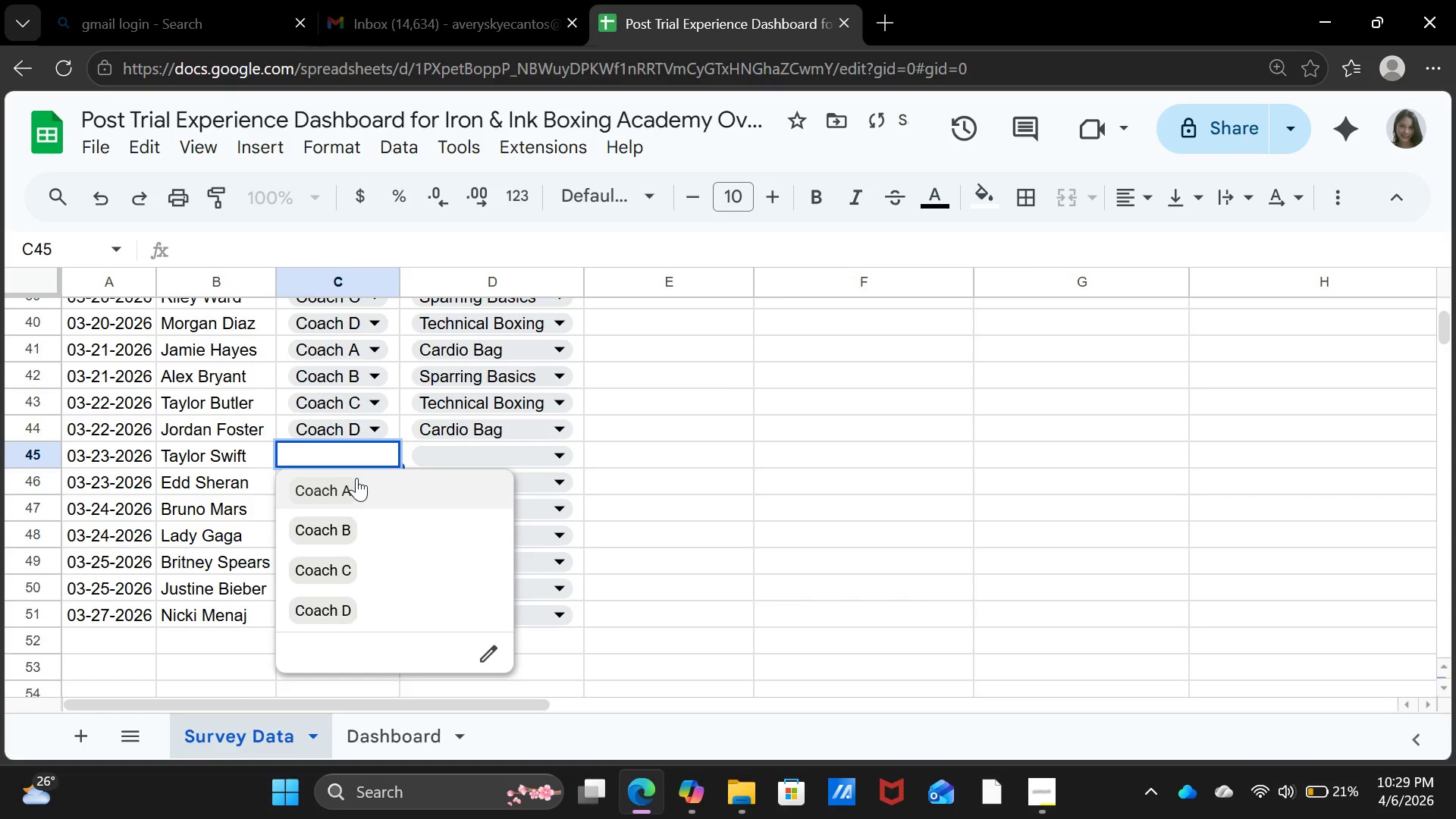 
left_click([356, 478])
 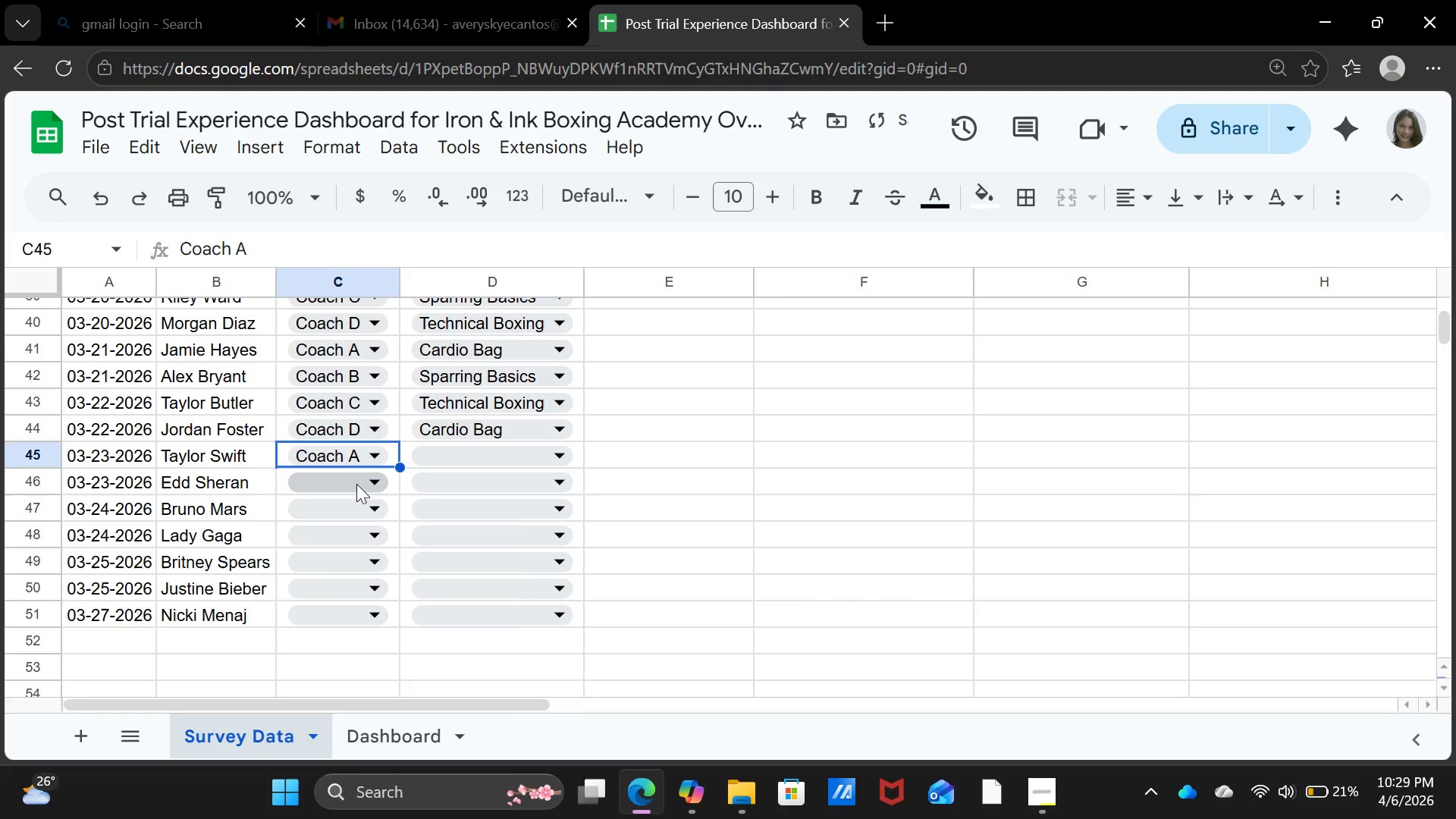 
left_click([356, 484])
 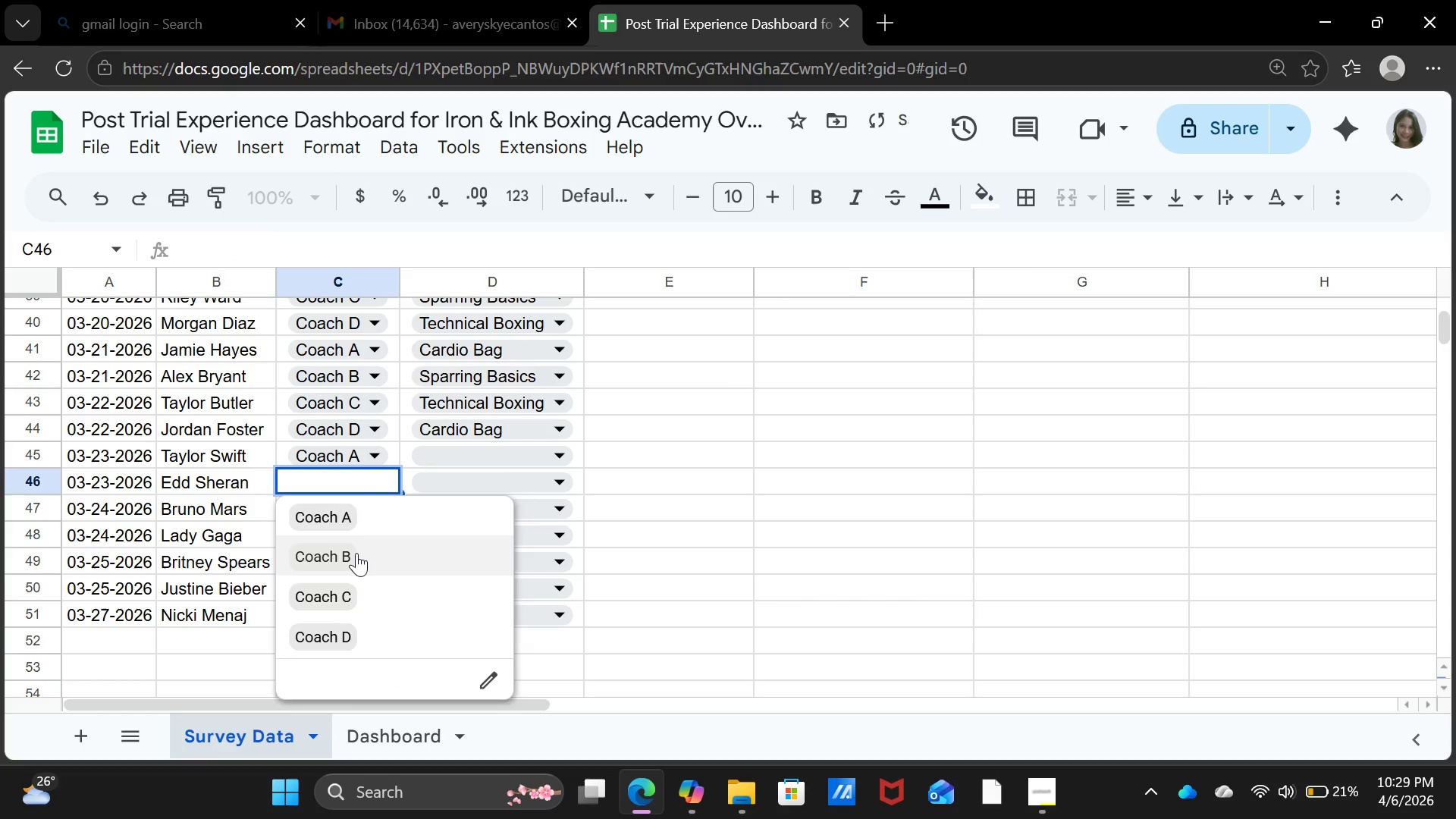 
left_click([356, 553])
 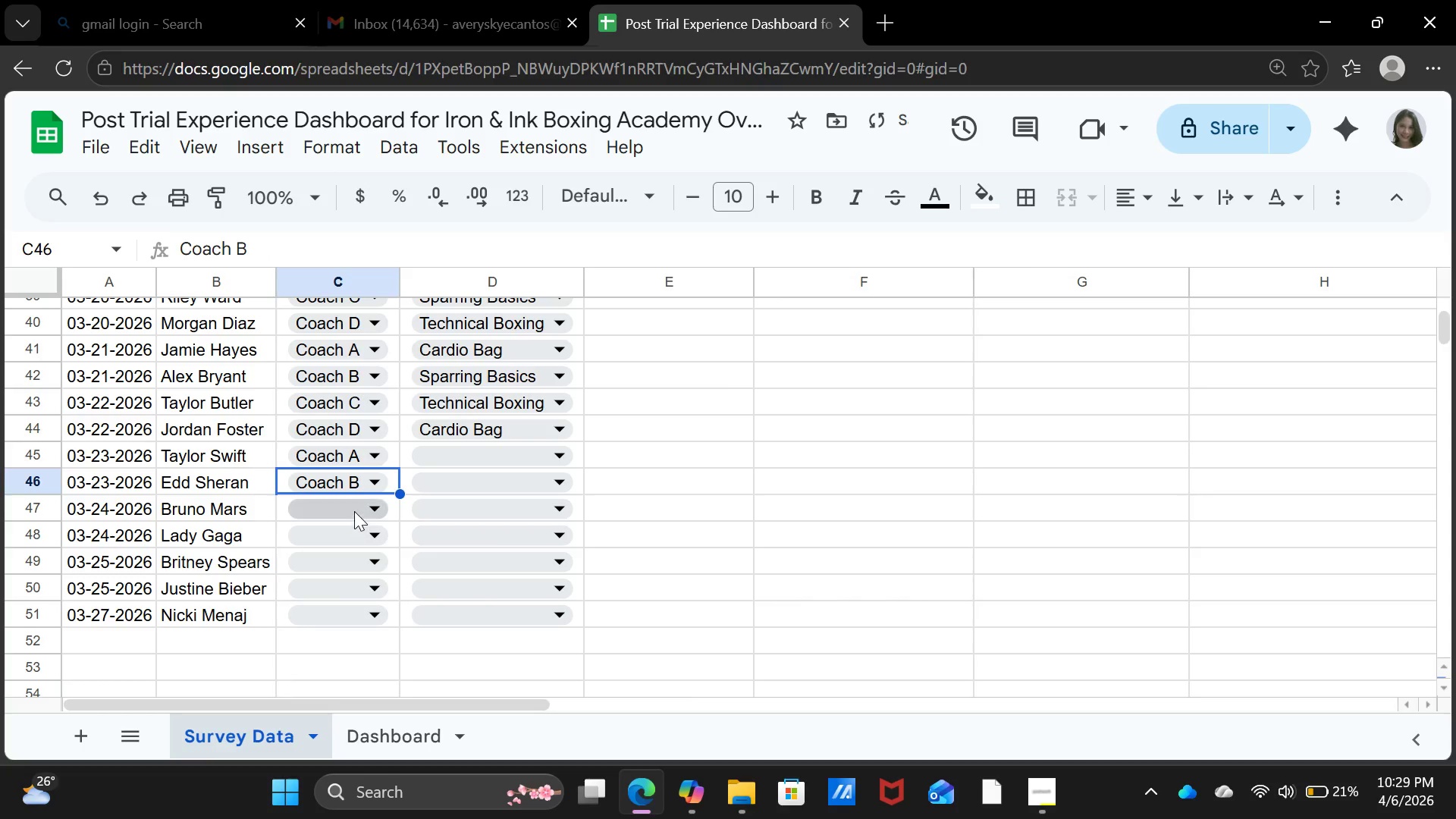 
left_click([354, 511])
 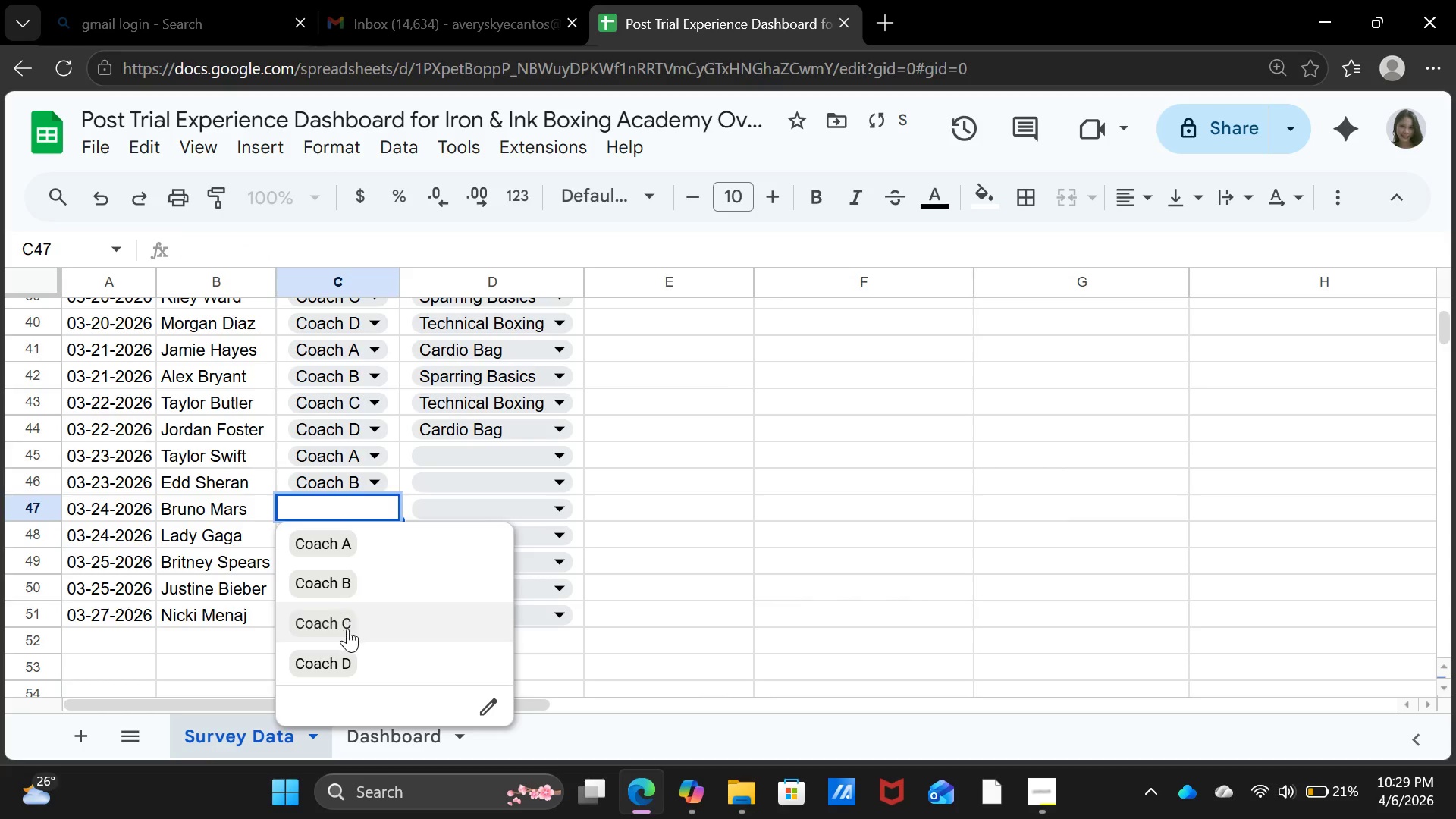 
left_click([347, 637])
 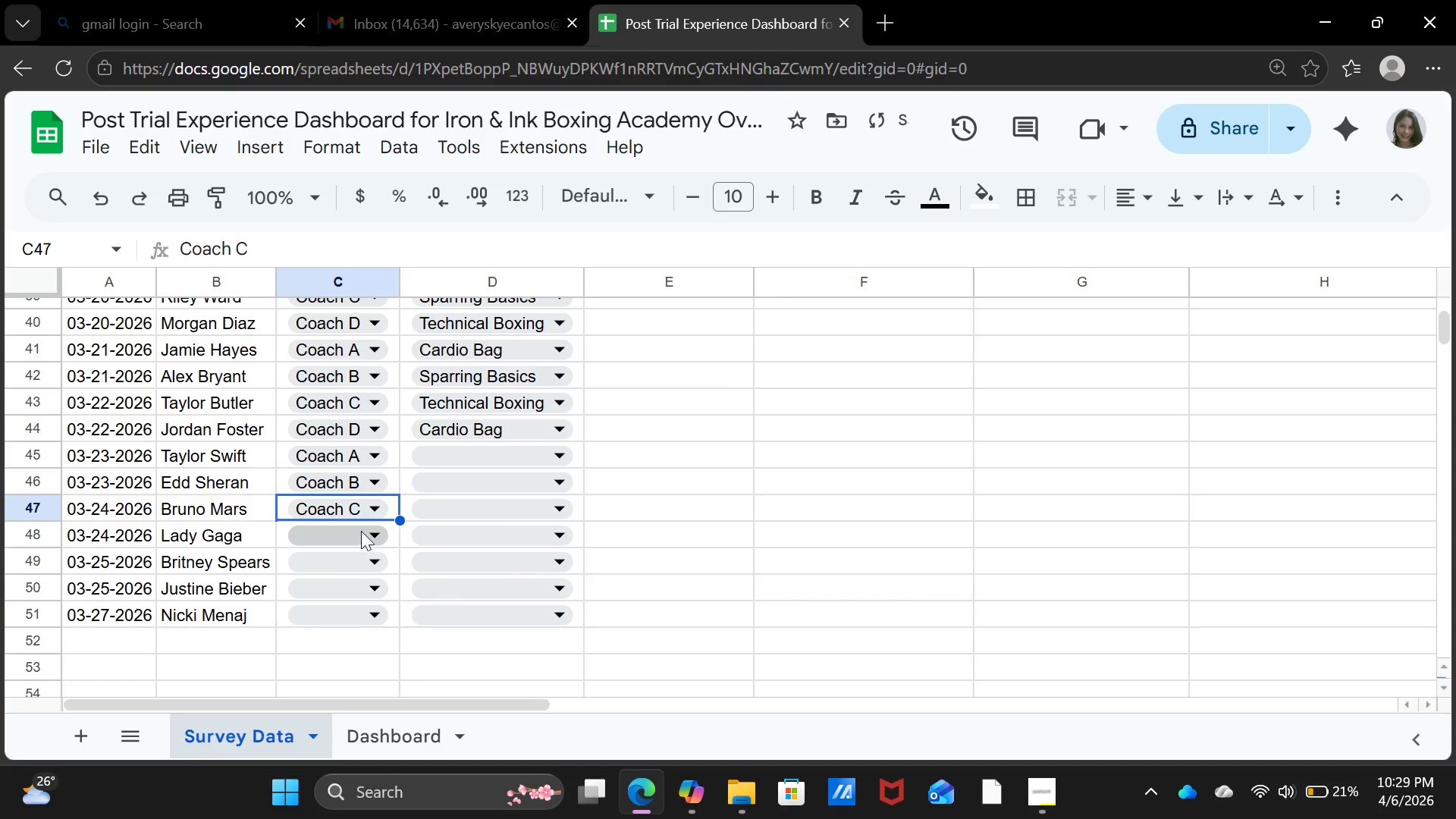 
left_click([361, 531])
 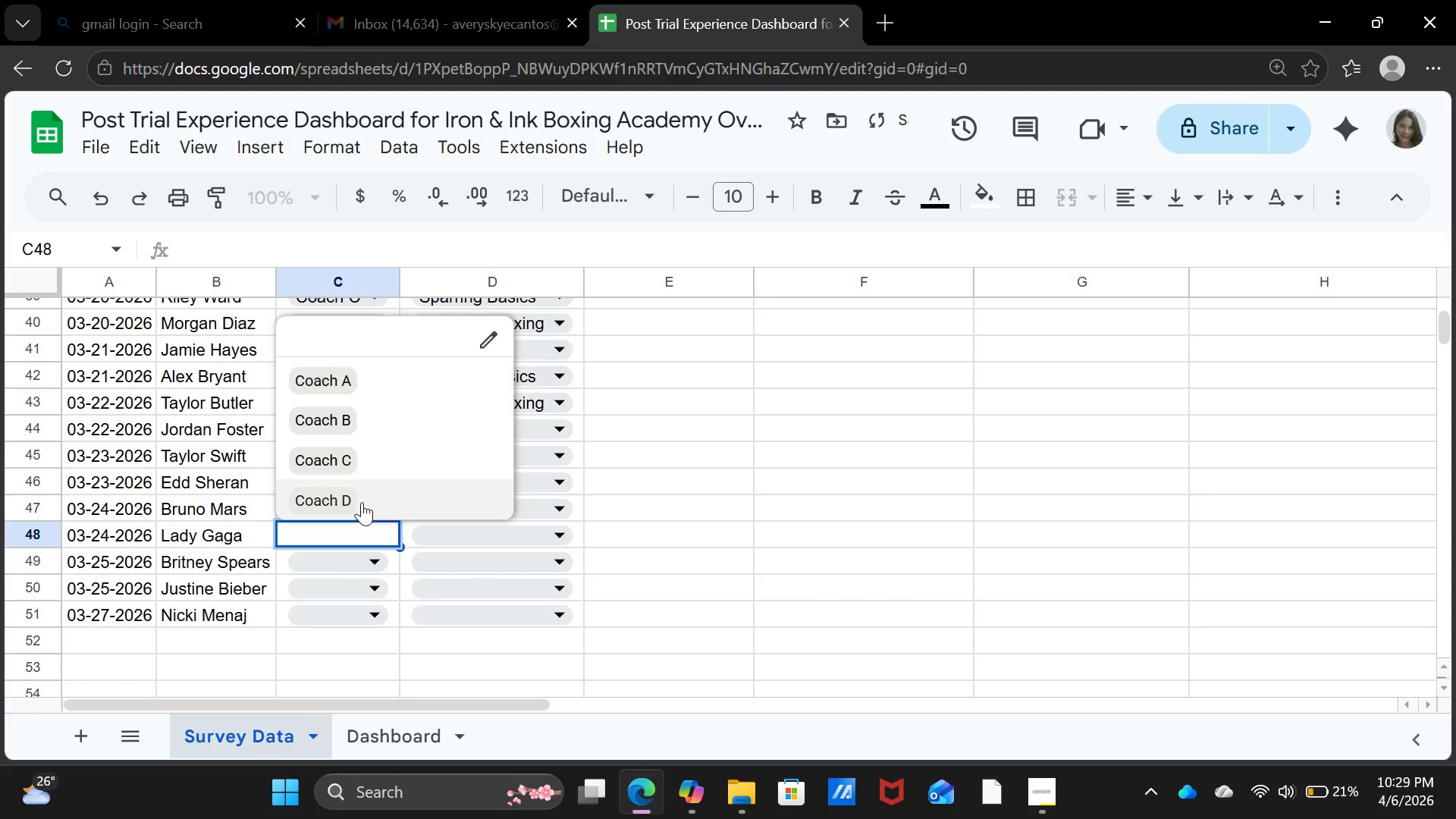 
left_click([362, 502])
 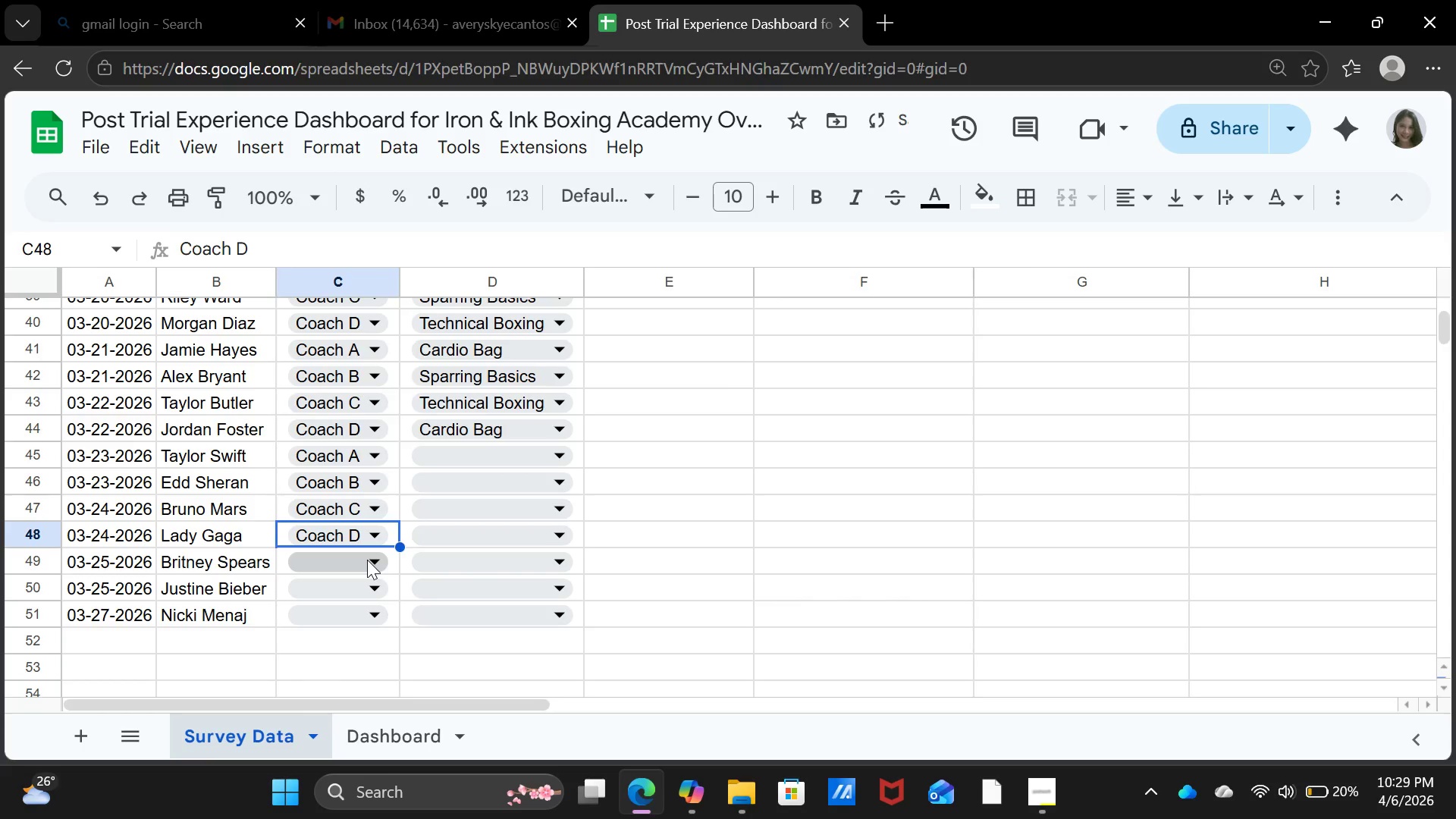 
left_click([367, 560])
 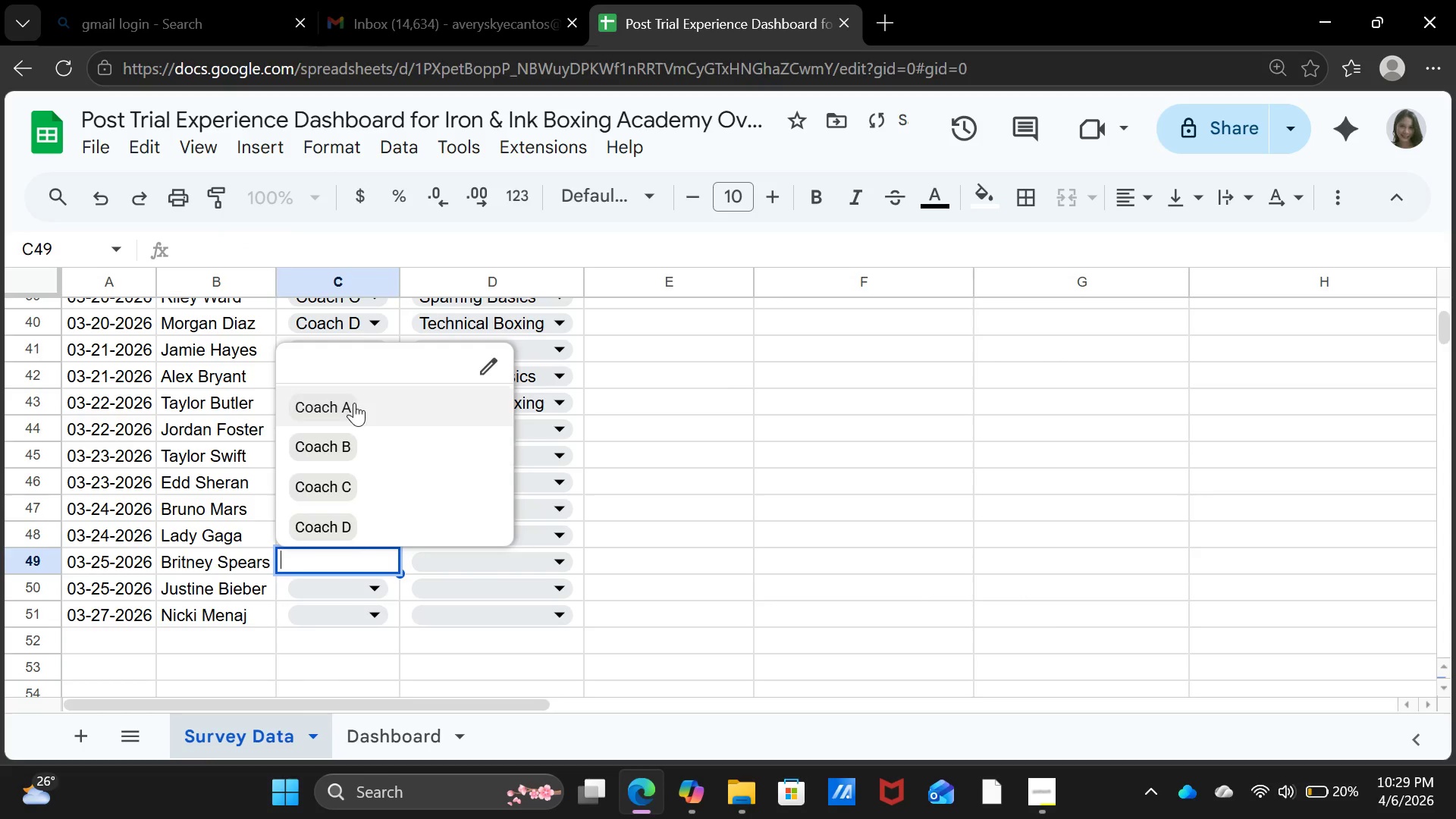 
left_click([354, 403])
 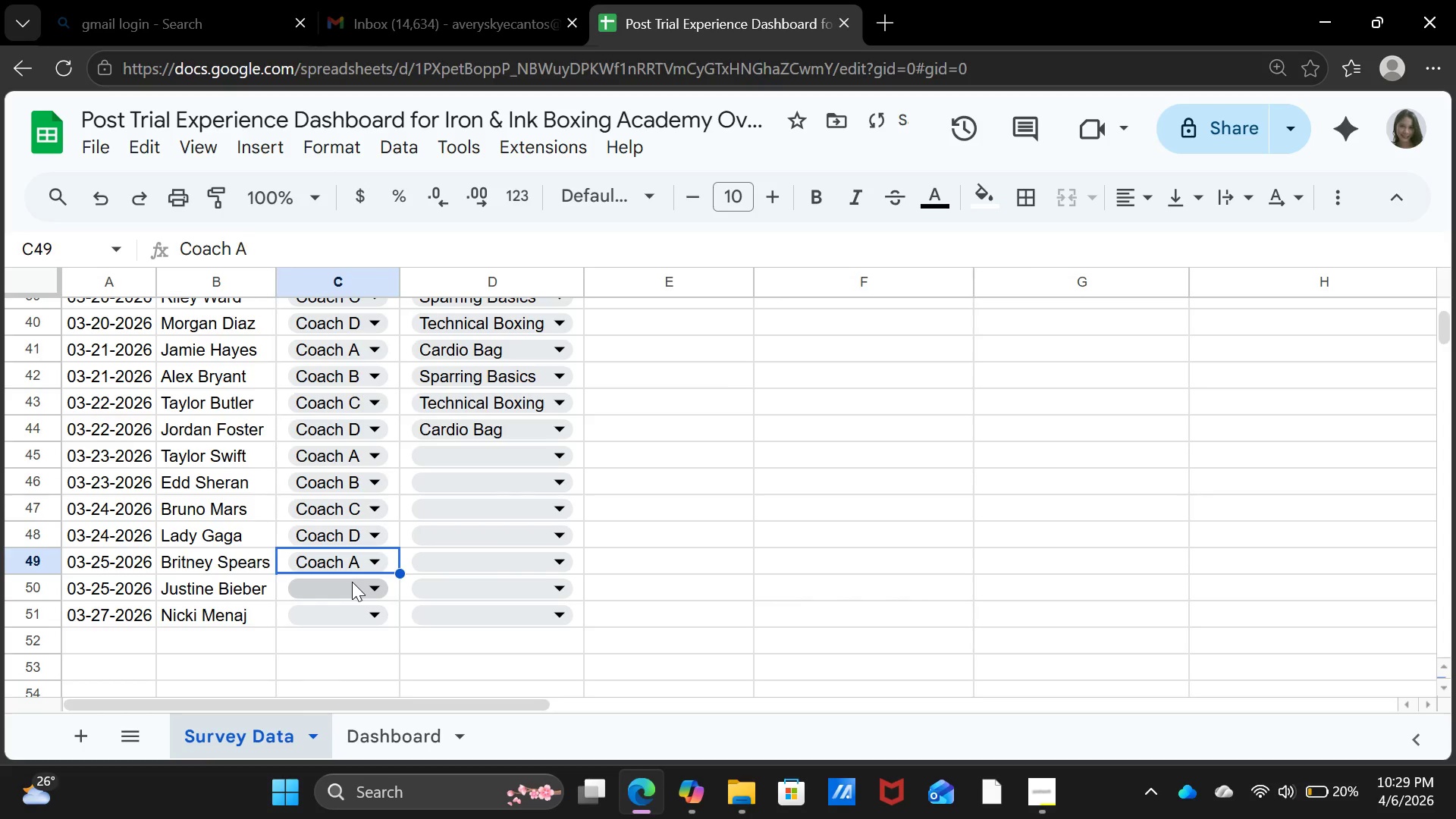 
left_click([352, 582])
 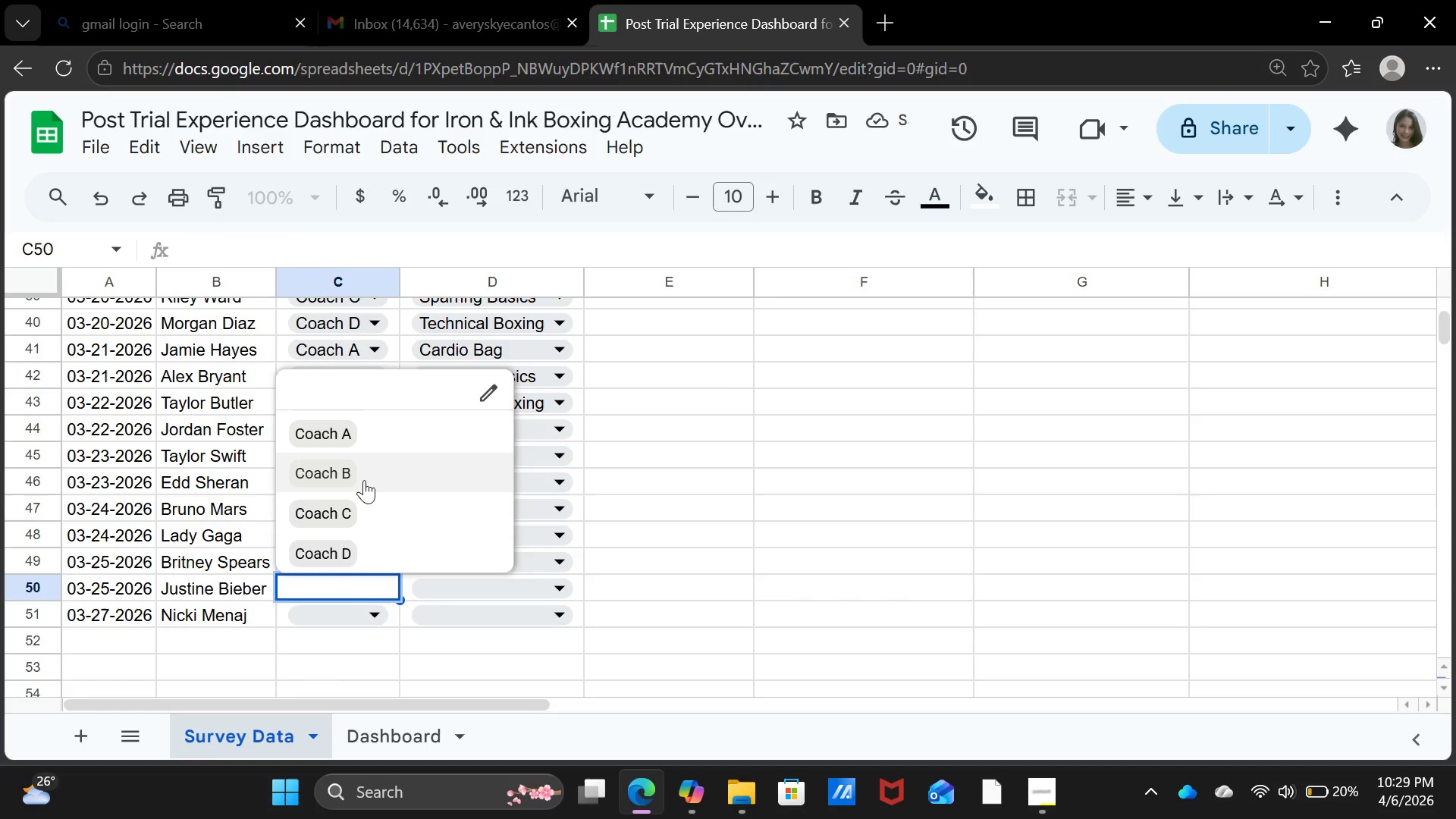 
left_click([364, 479])
 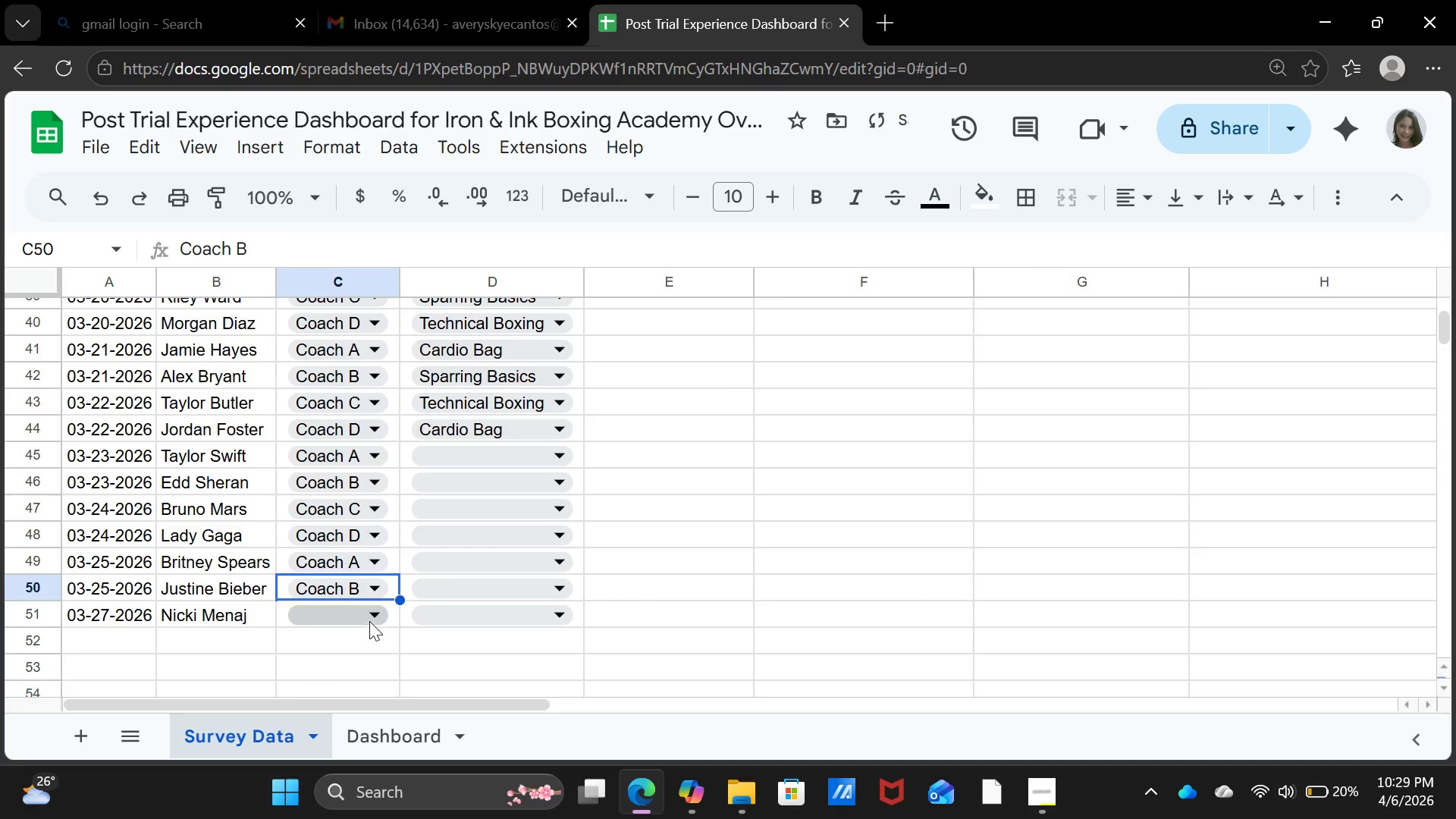 
left_click([369, 618])
 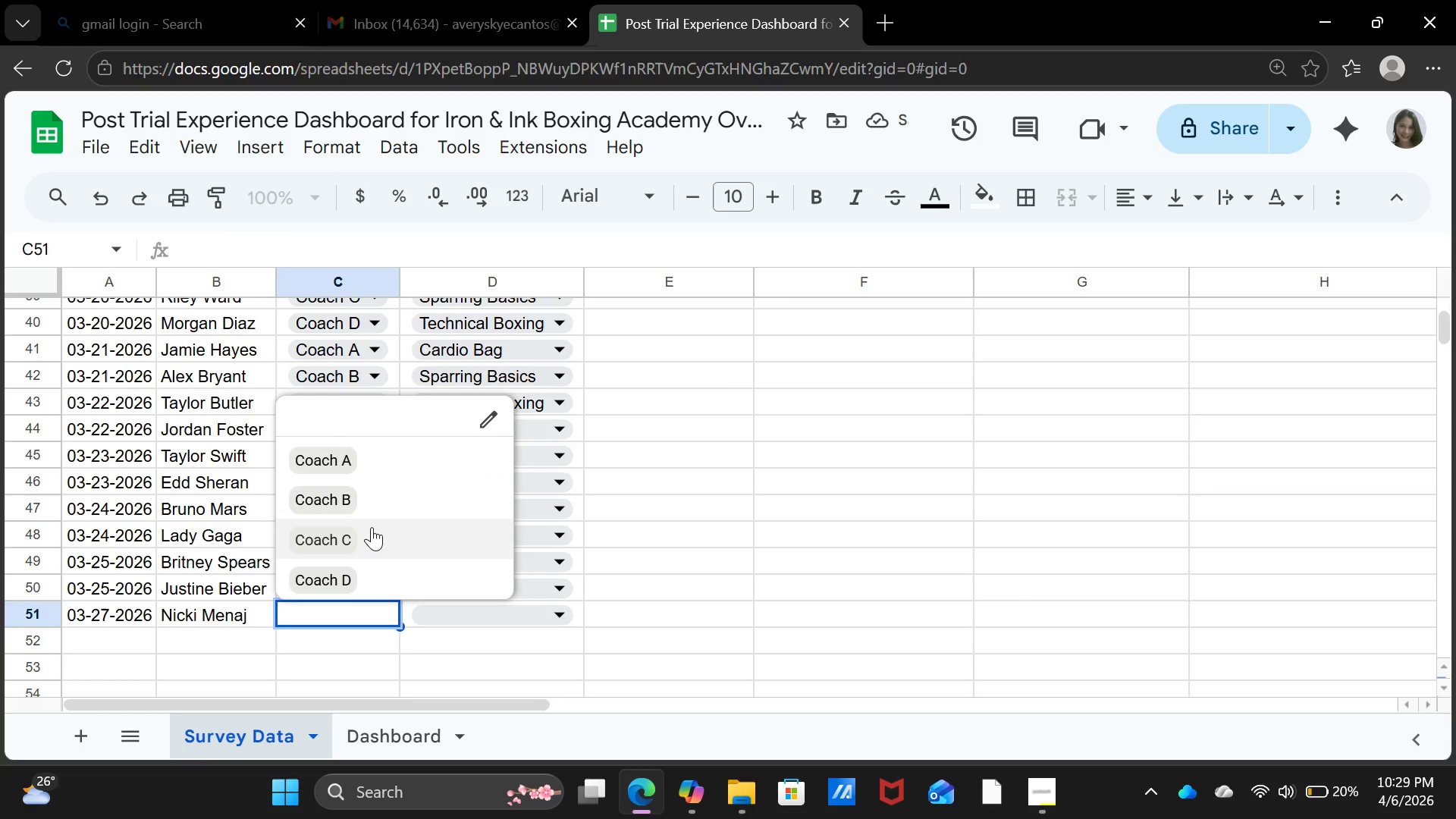 
left_click([372, 527])
 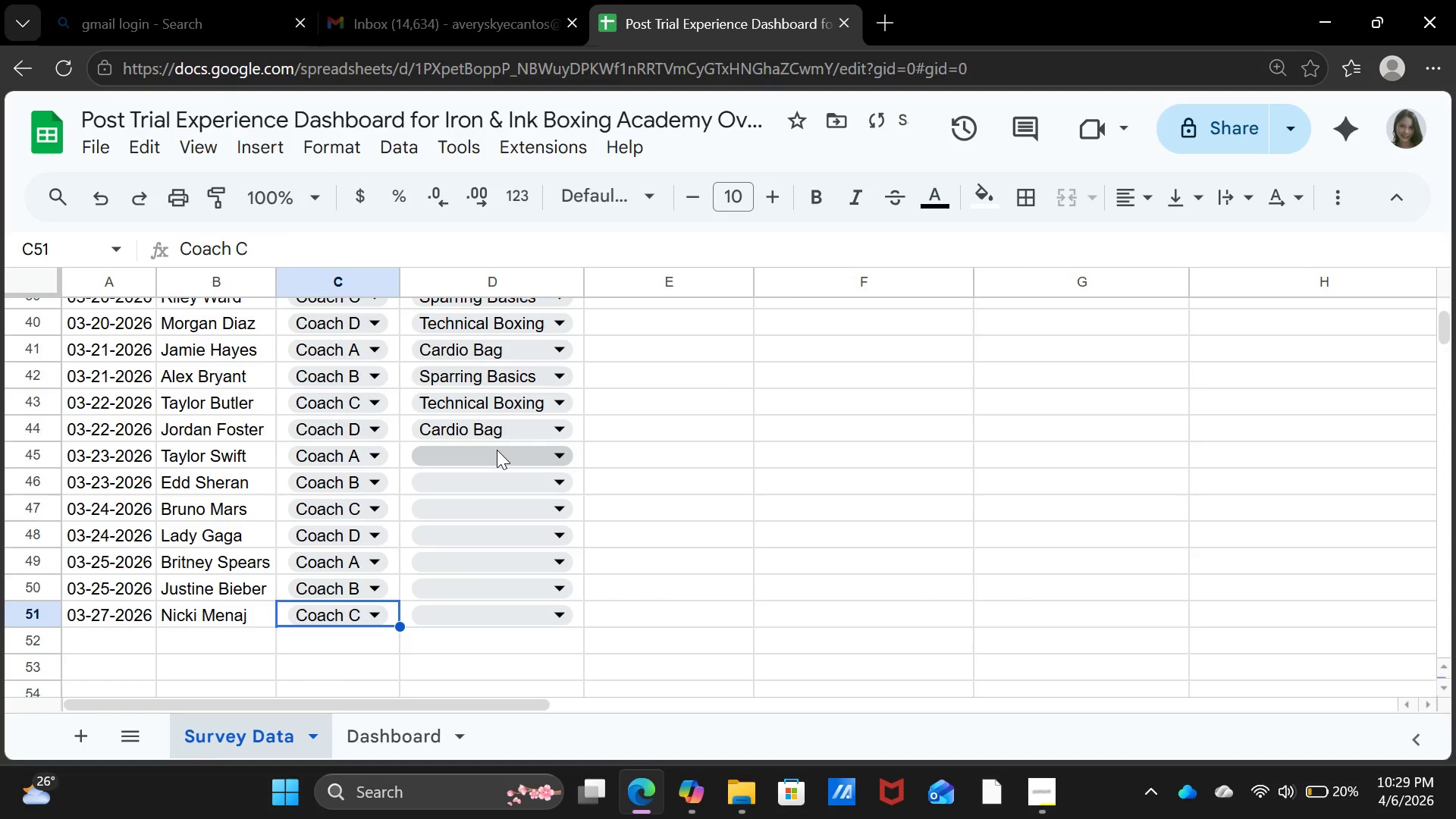 
left_click([497, 450])
 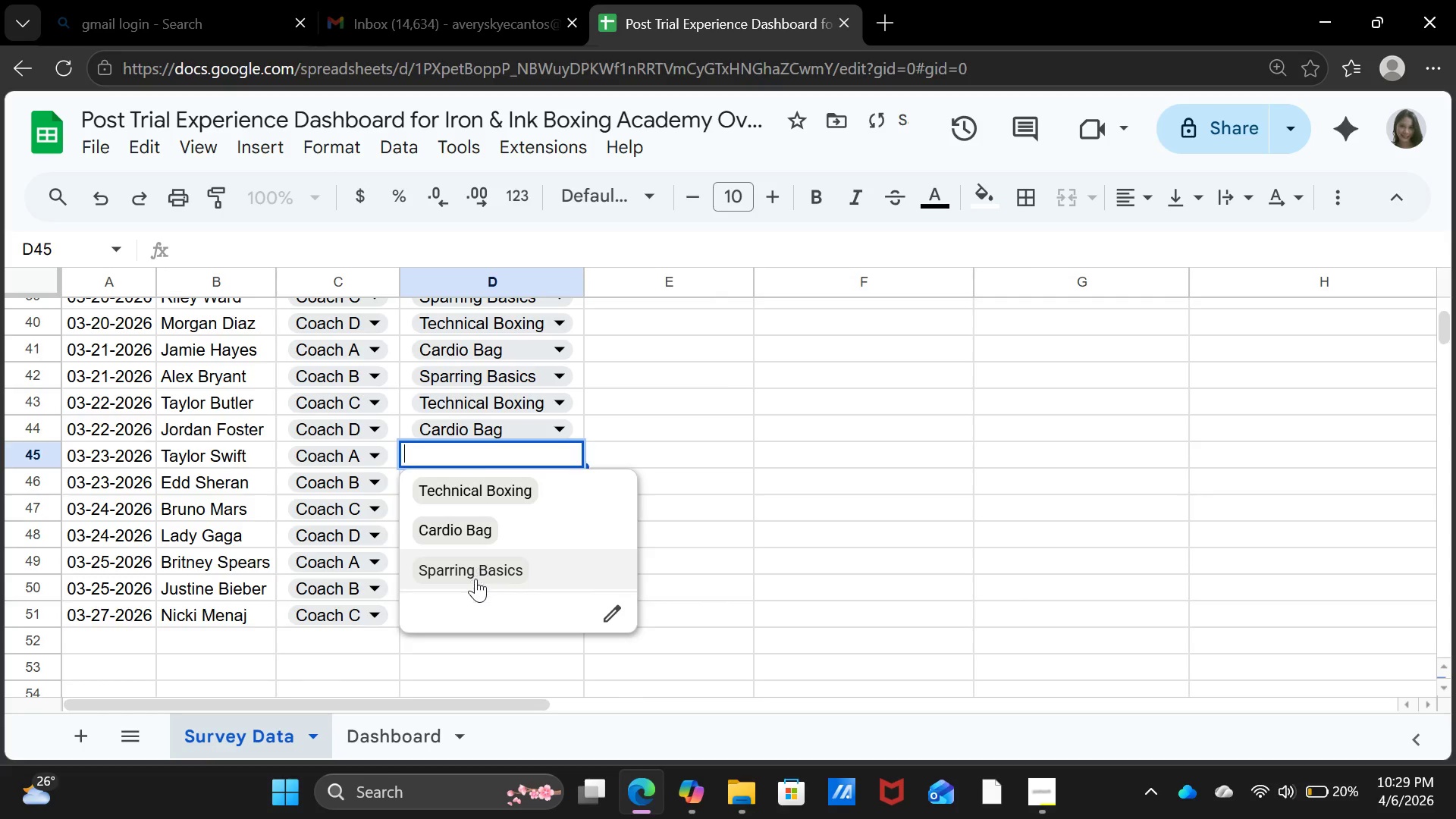 
left_click([475, 579])
 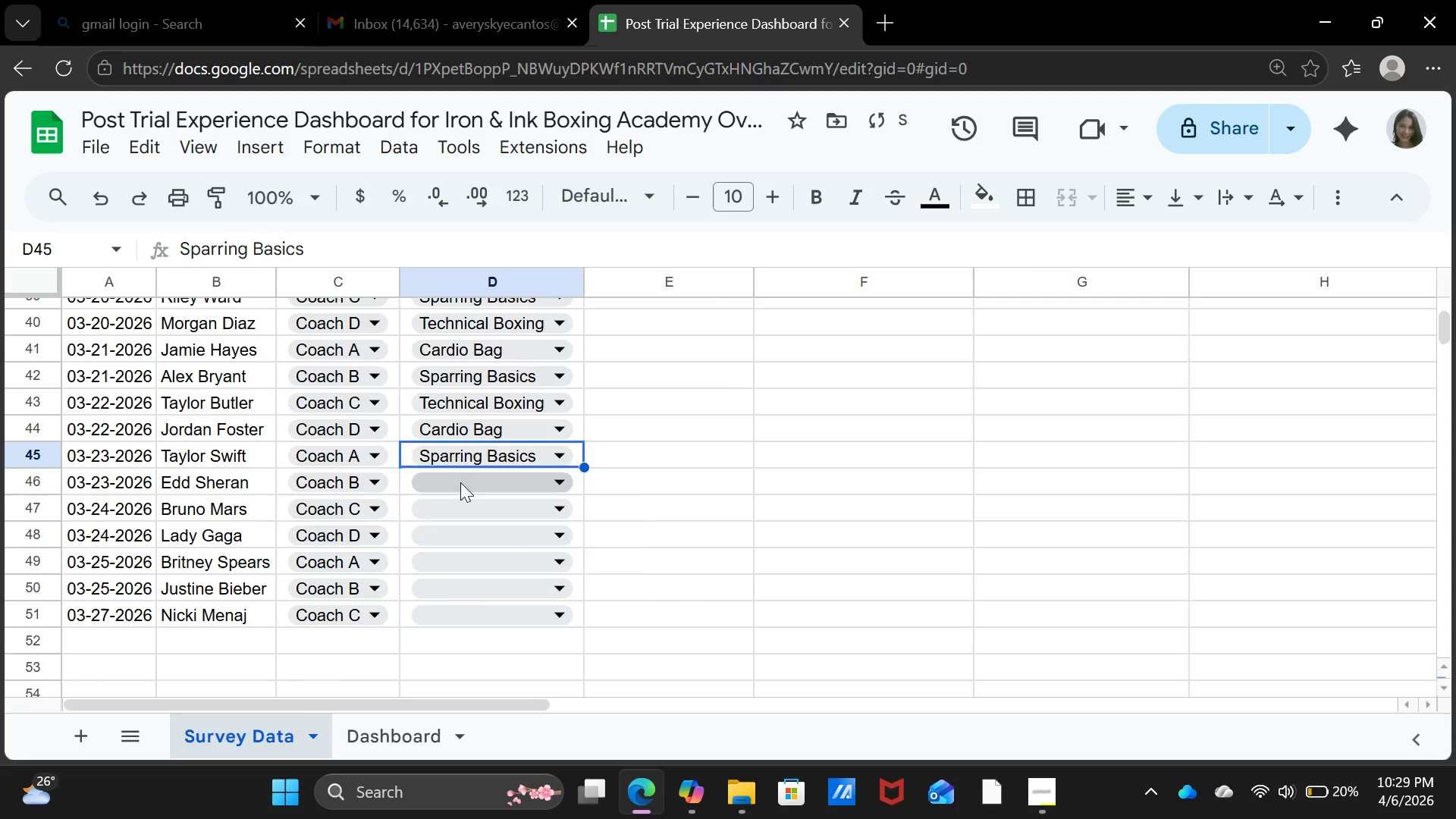 
left_click([461, 483])
 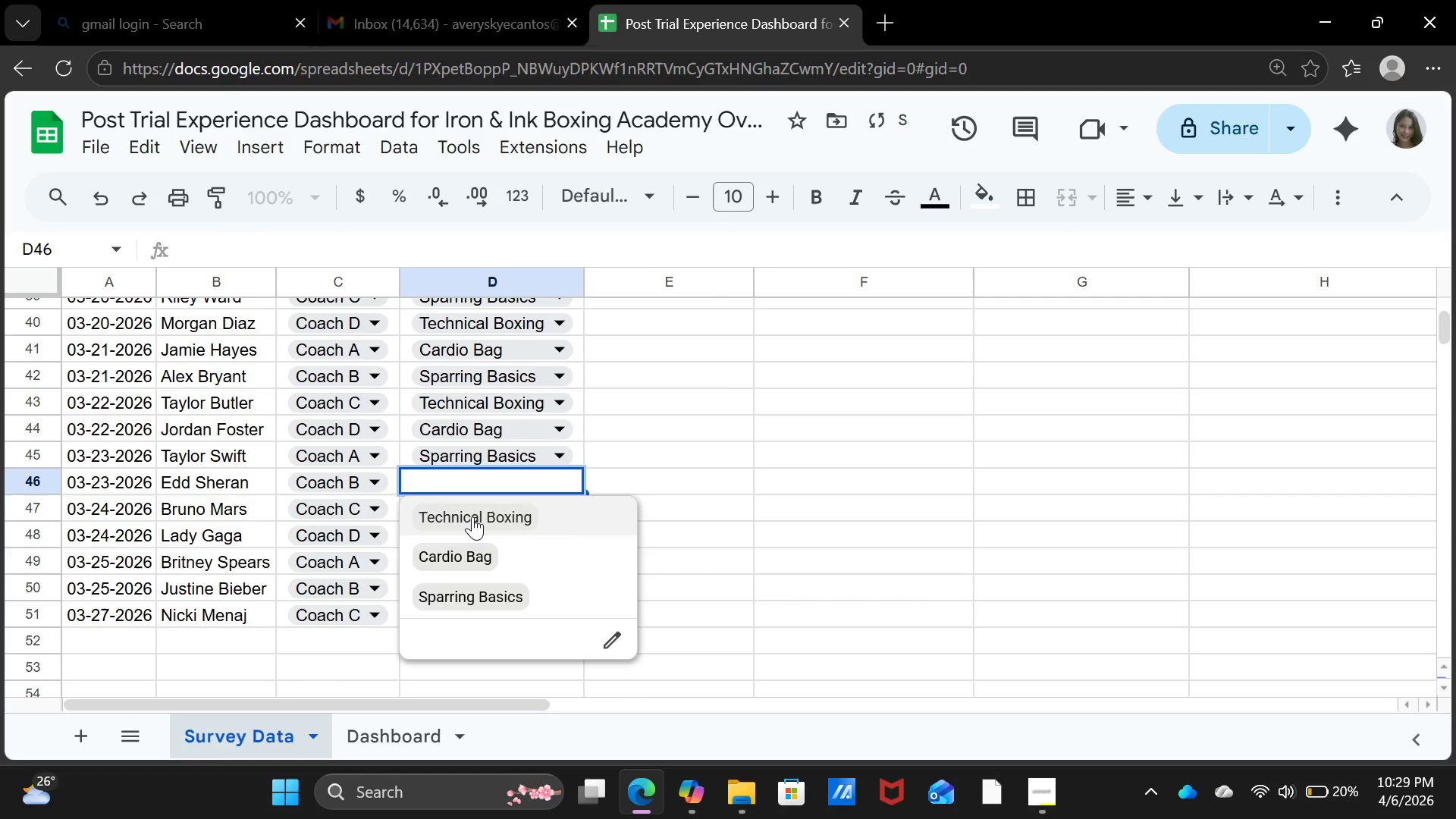 
left_click([472, 516])
 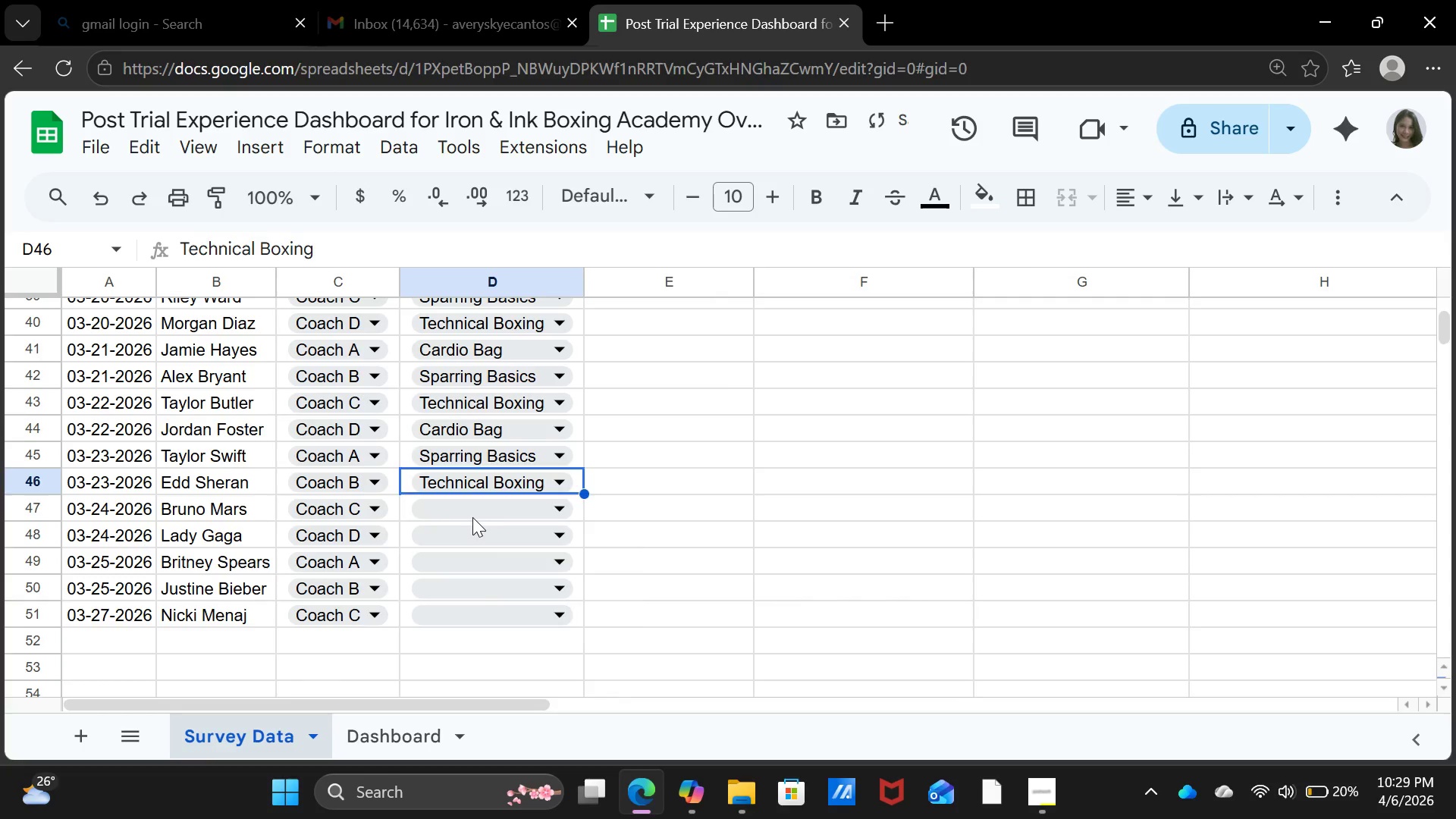 
left_click([472, 517])
 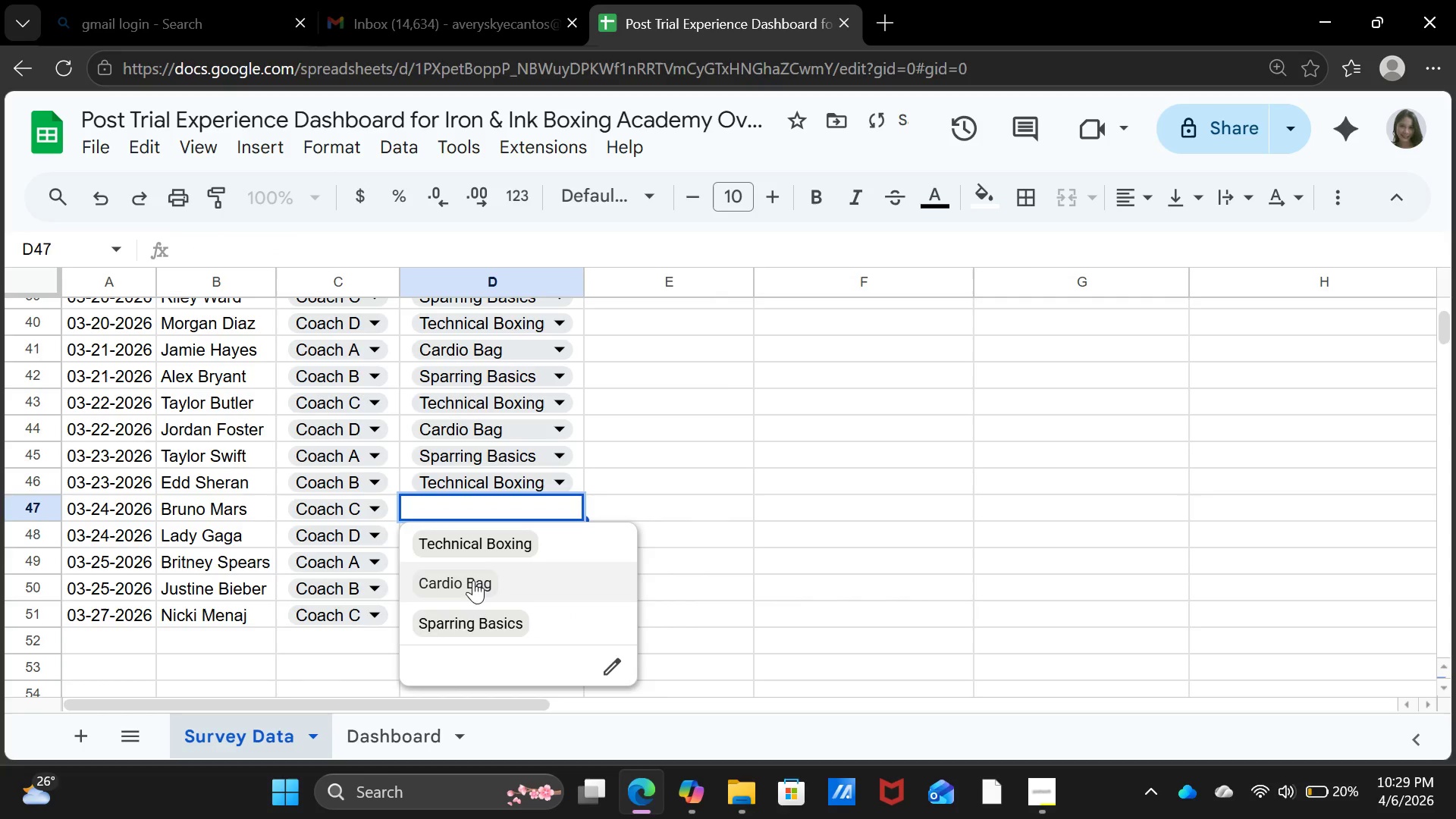 
left_click([473, 580])
 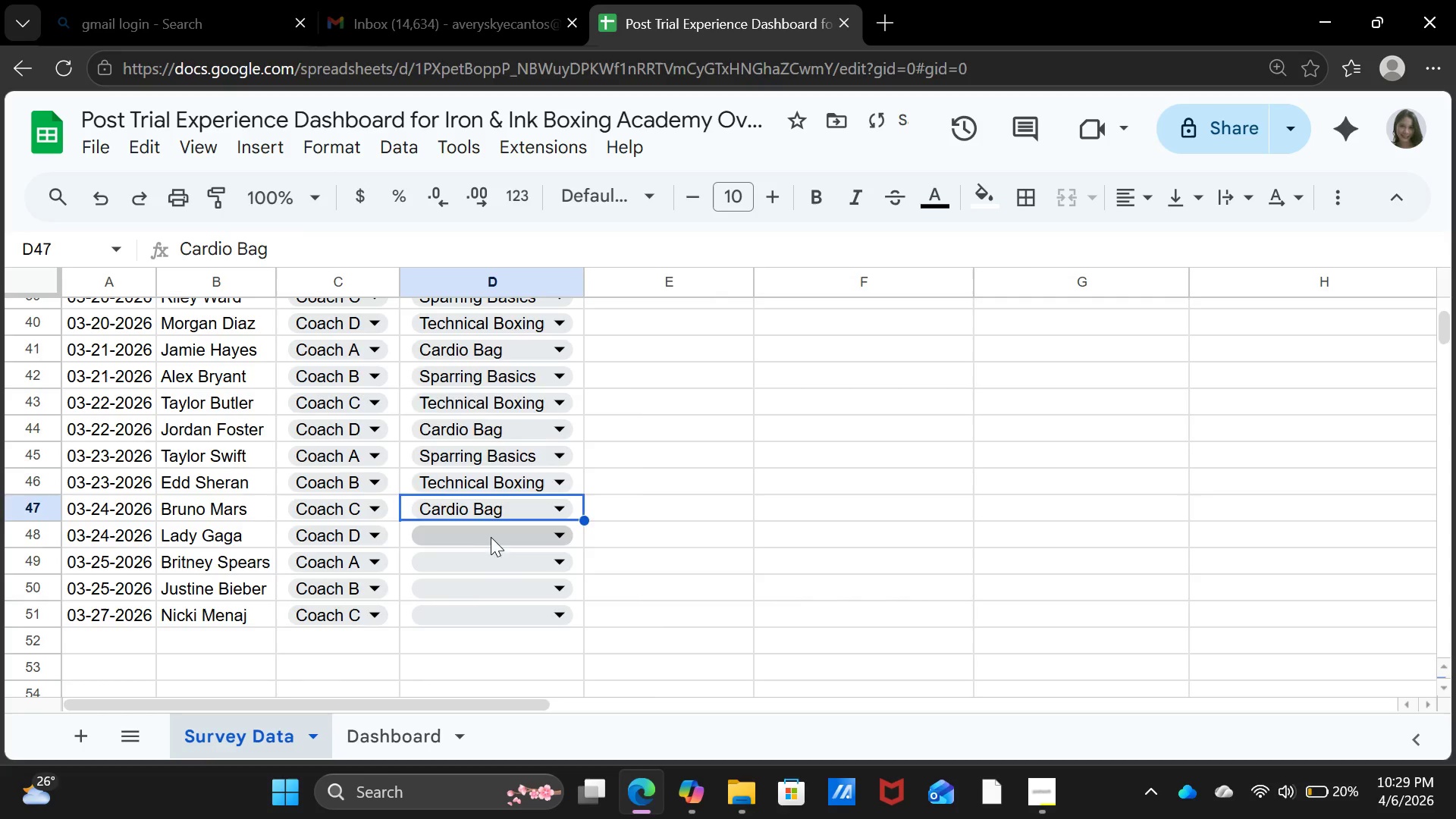 
left_click([491, 536])
 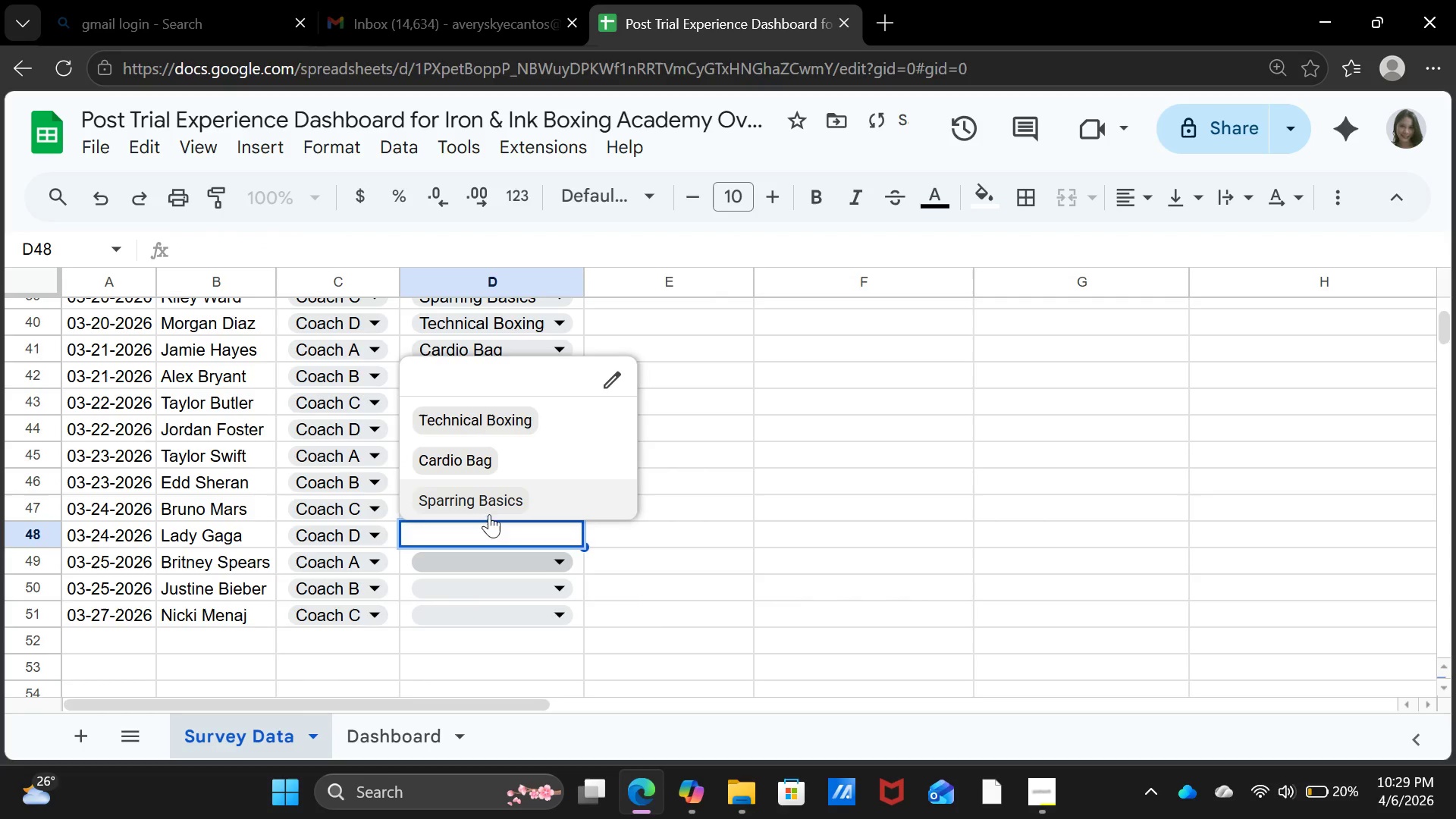 
left_click([490, 507])
 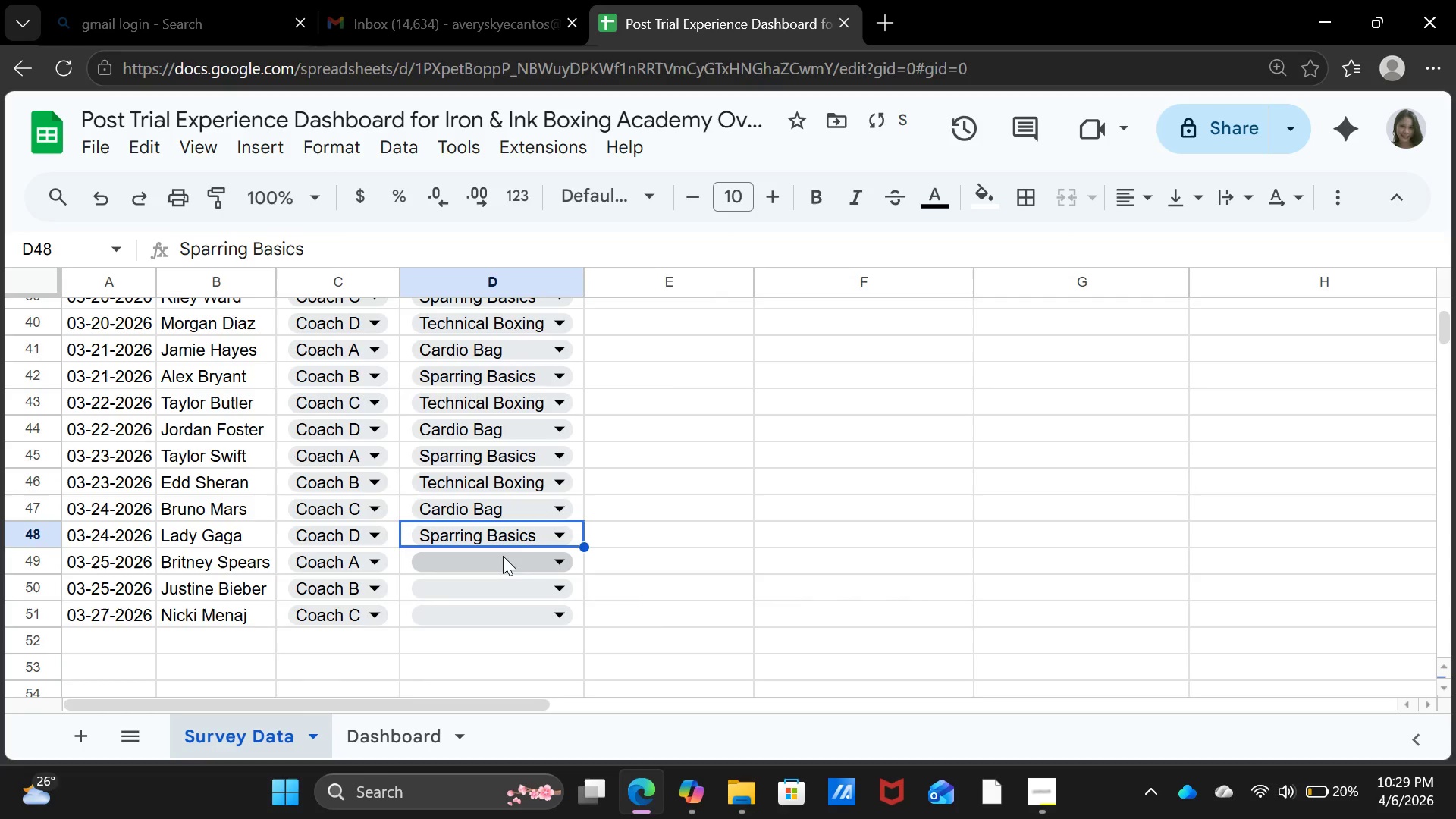 
left_click([503, 556])
 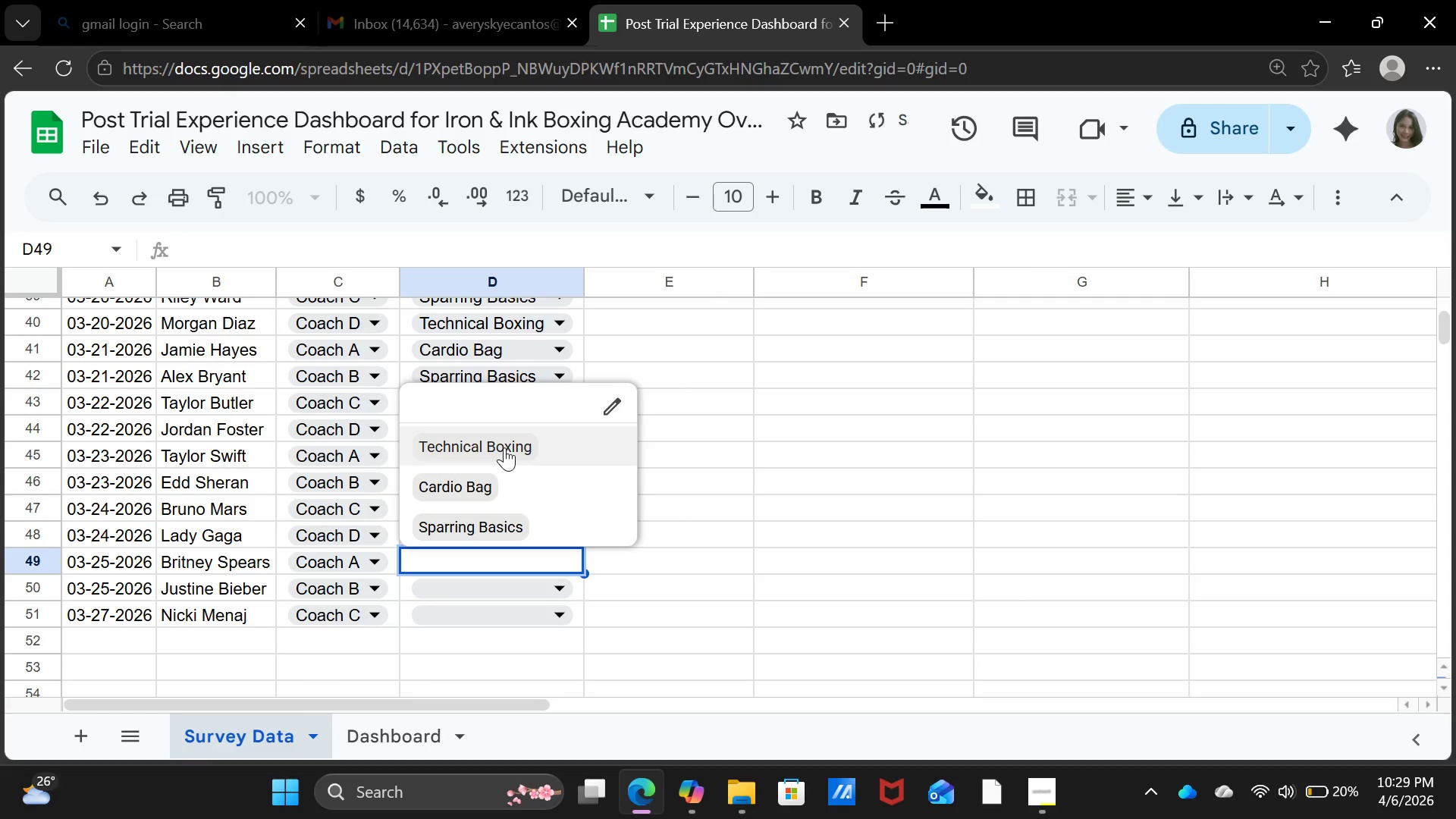 
left_click([504, 447])
 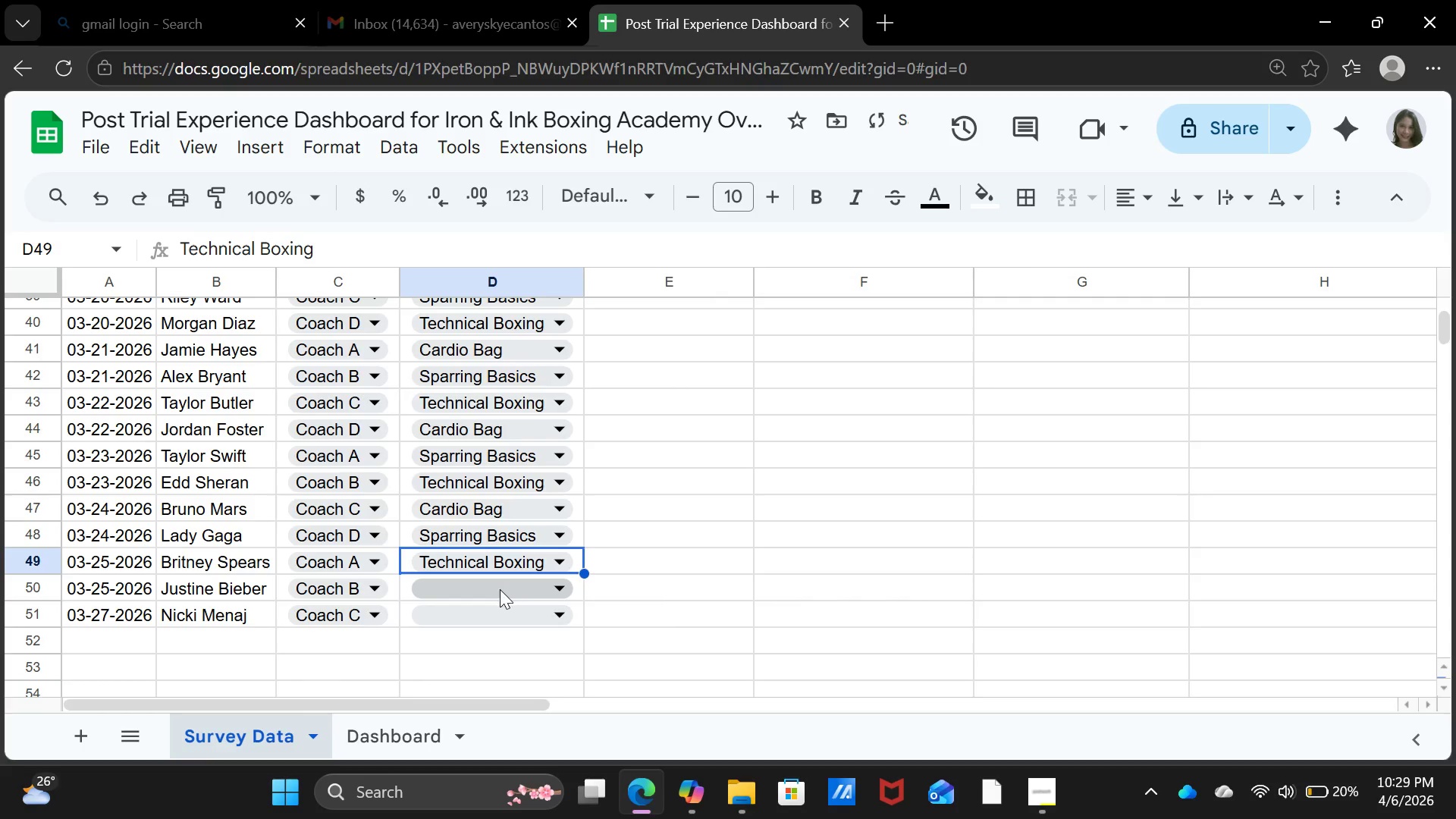 
left_click([500, 589])
 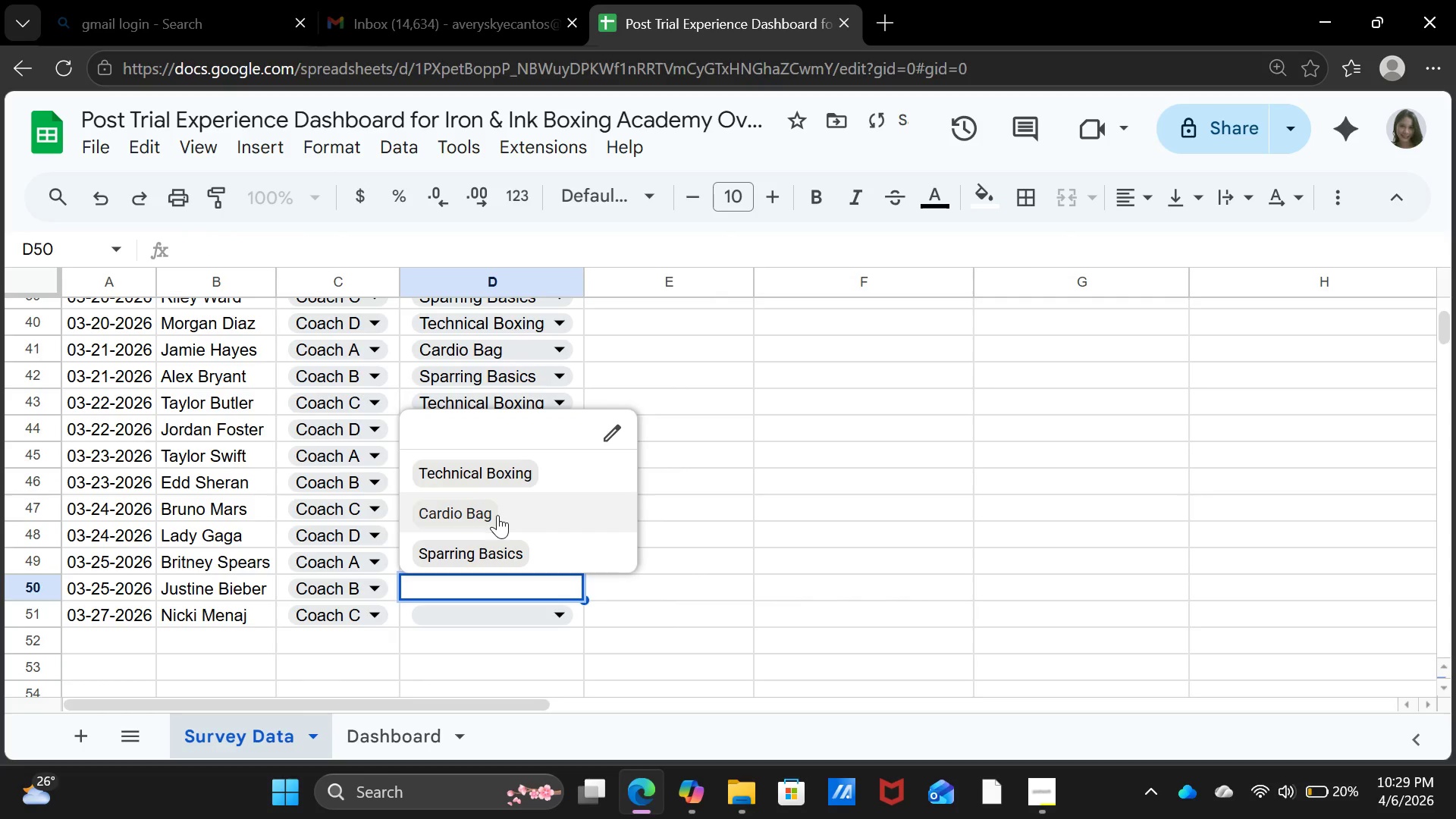 
left_click([497, 515])
 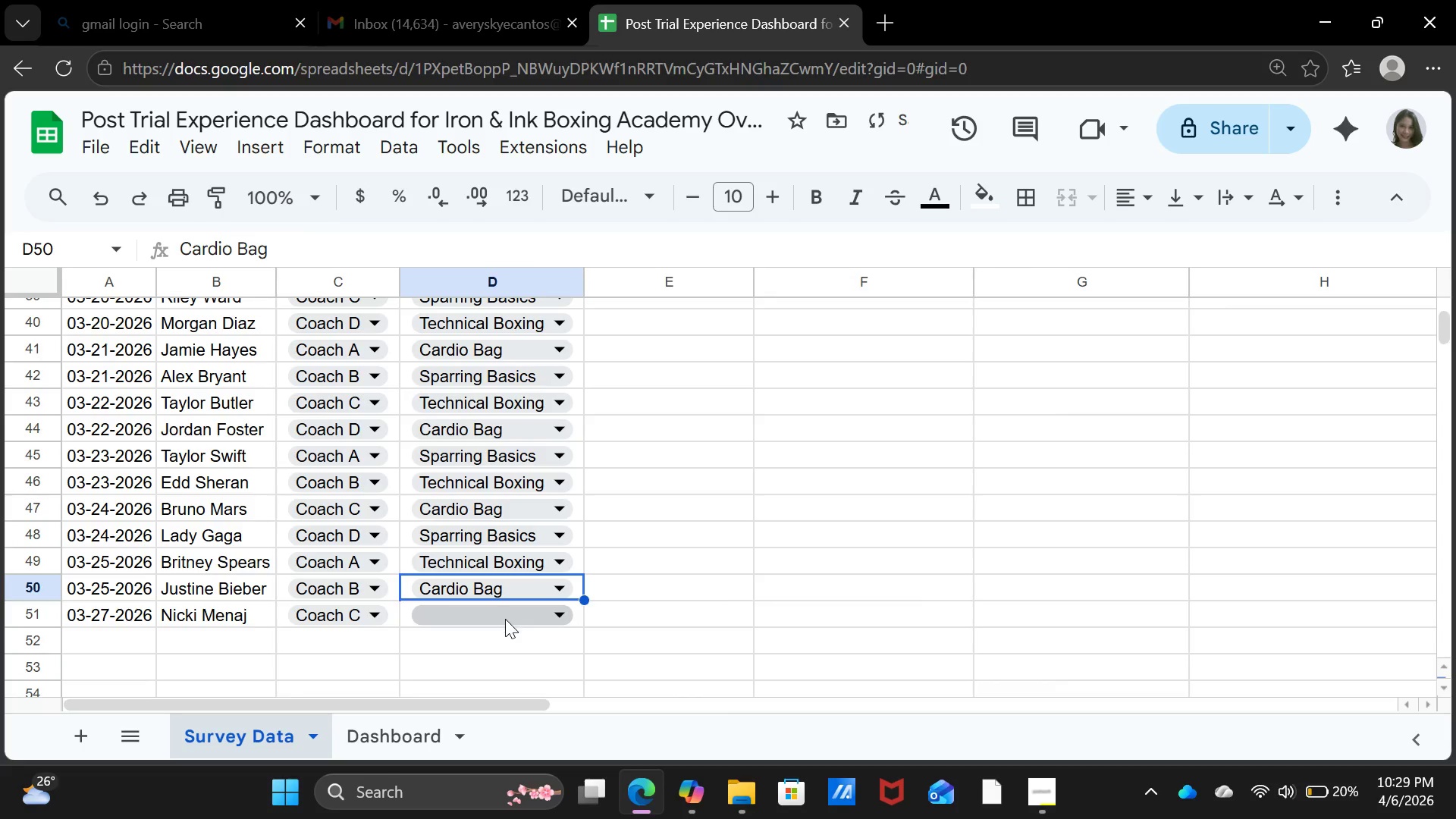 
left_click([505, 620])
 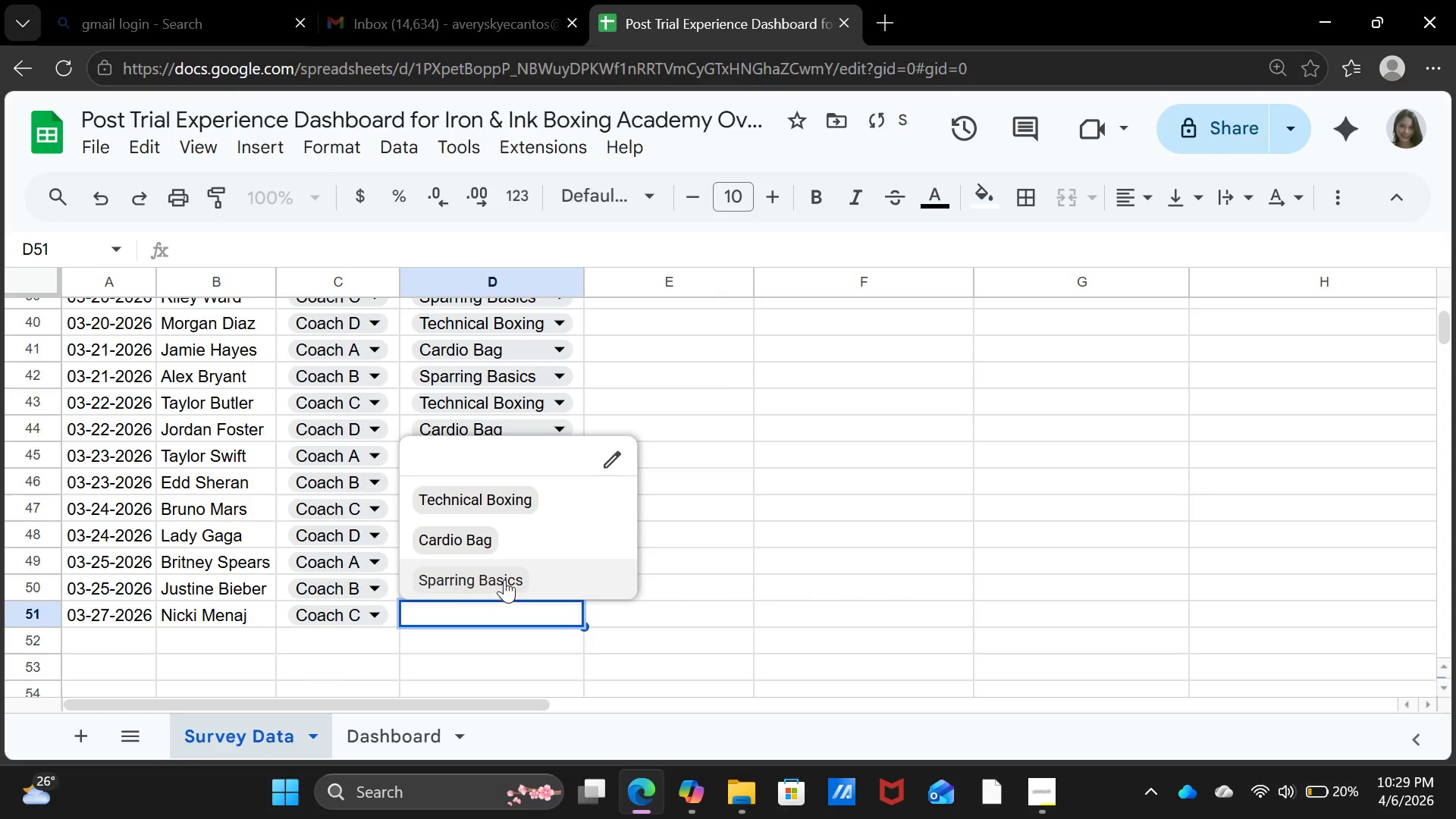 
left_click([504, 579])
 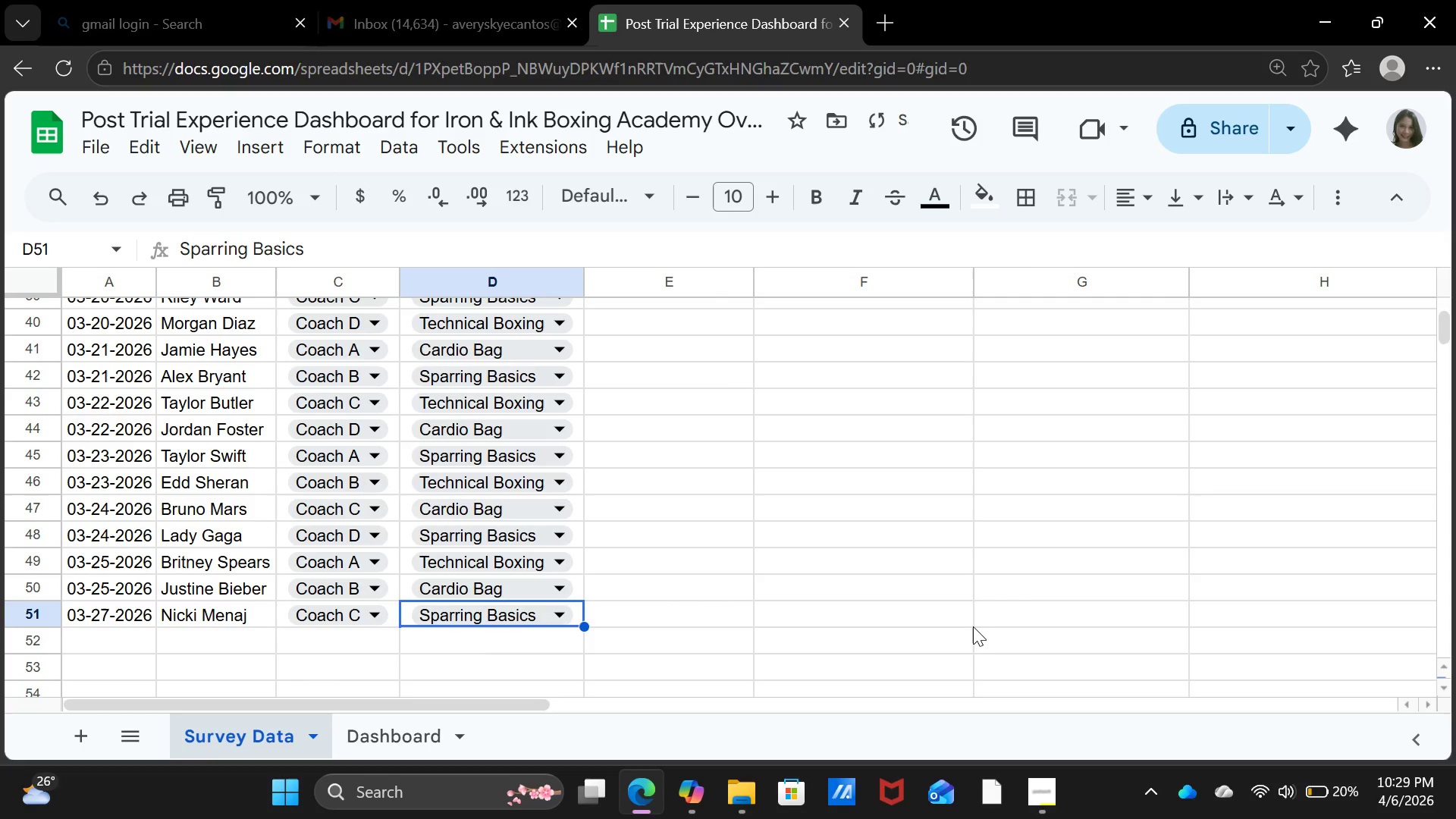 
key(Shift+ShiftRight)
 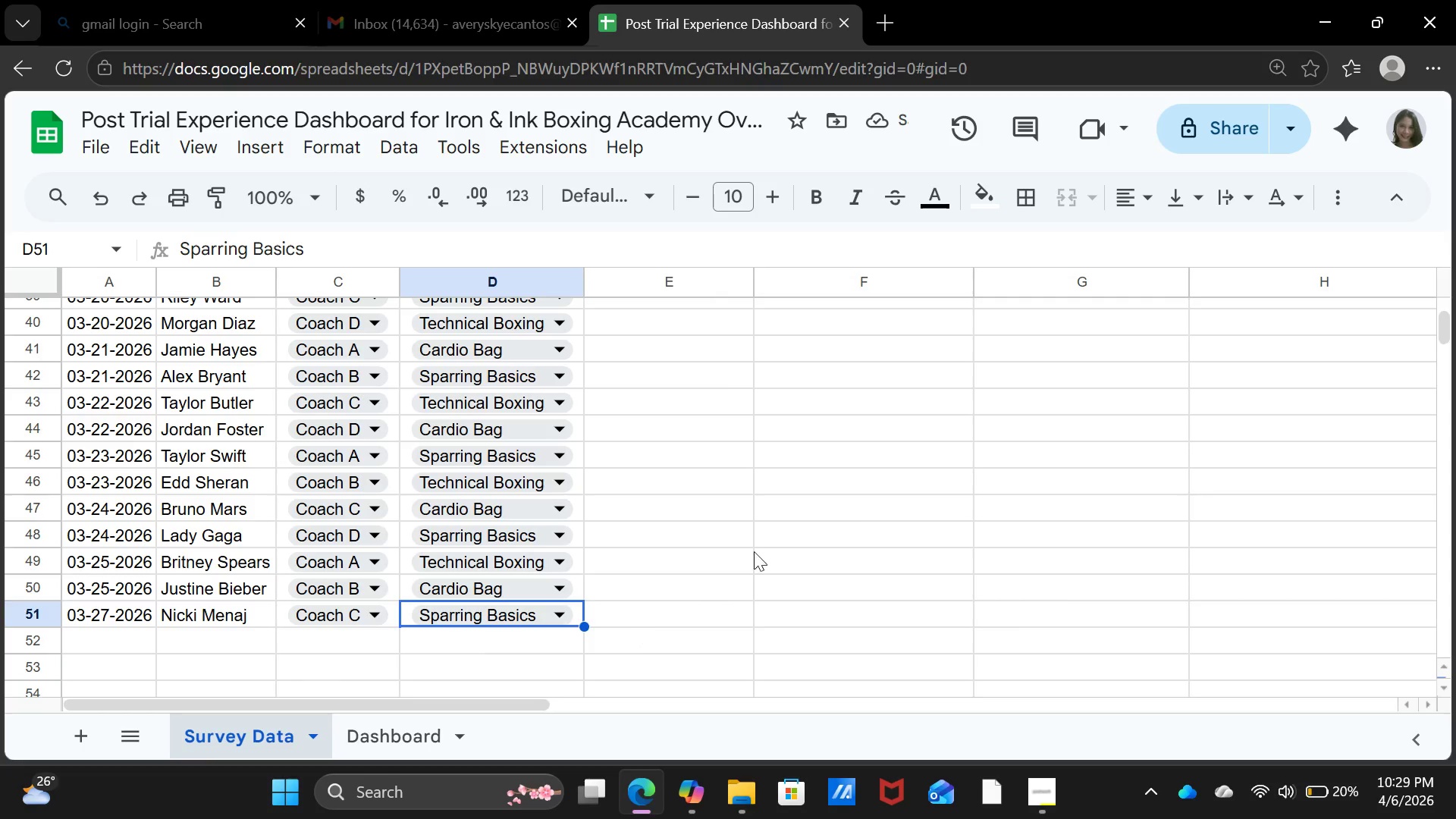 
left_click([912, 481])
 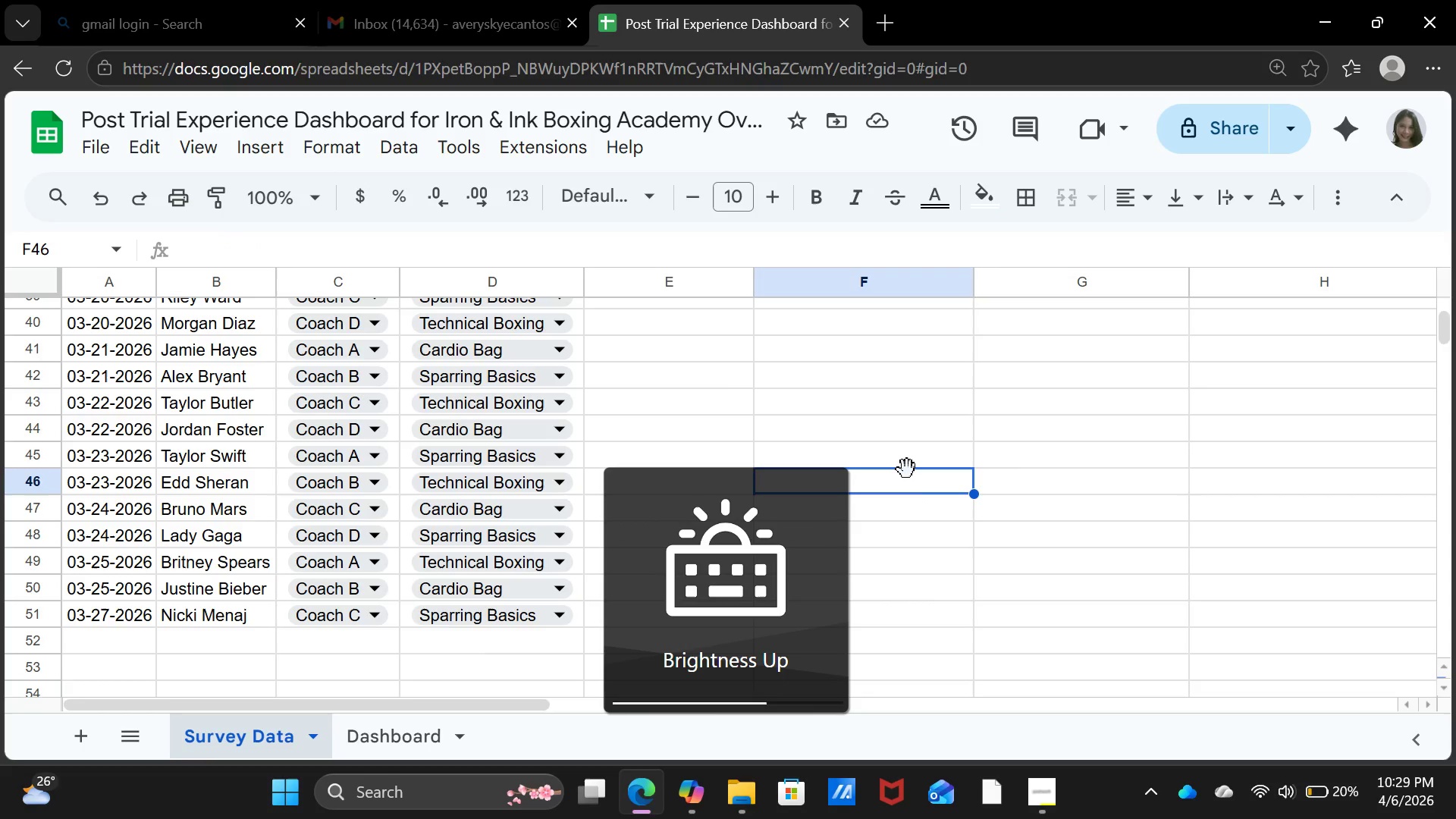 
wait(10.58)
 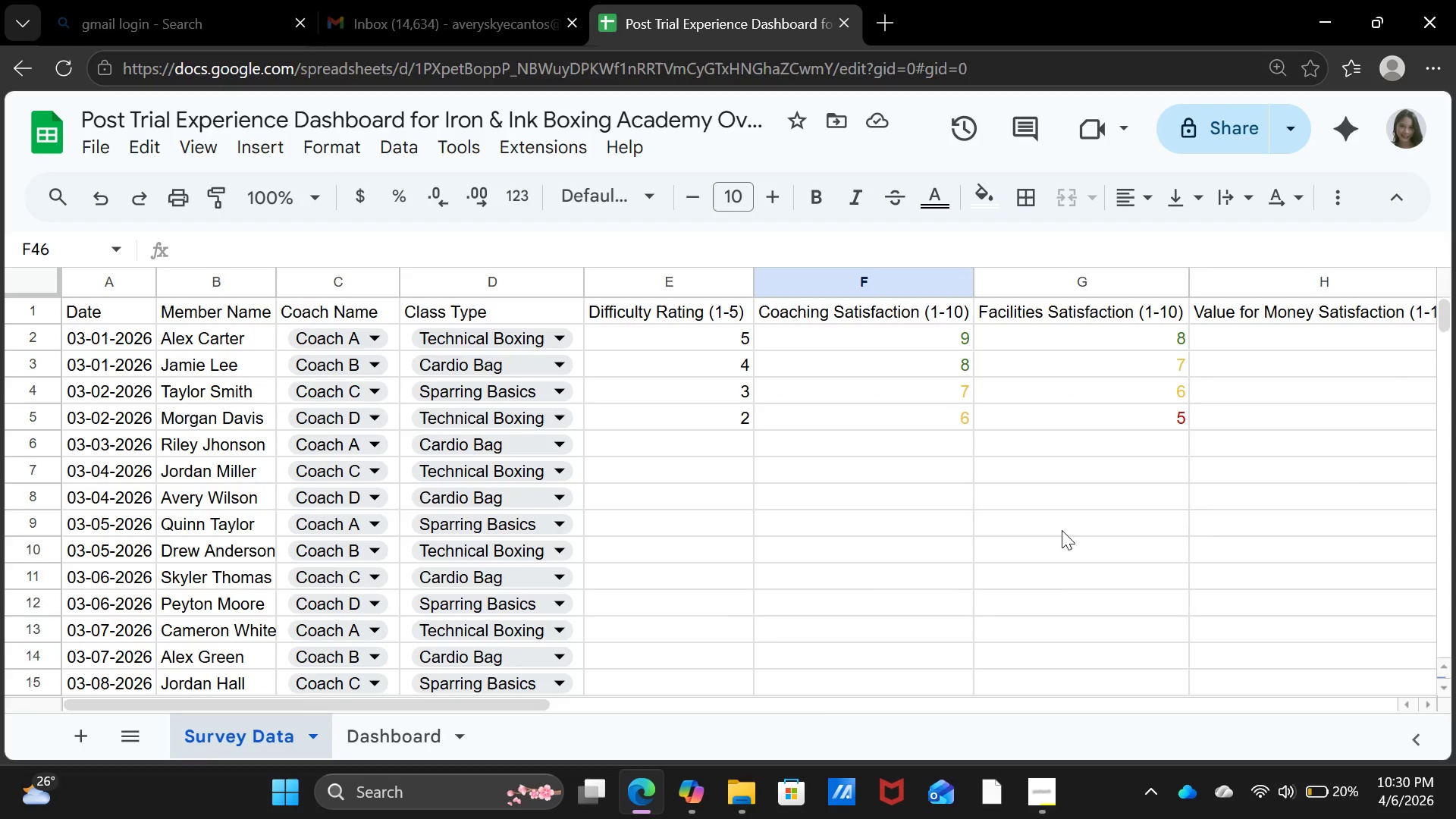 
left_click([1062, 530])
 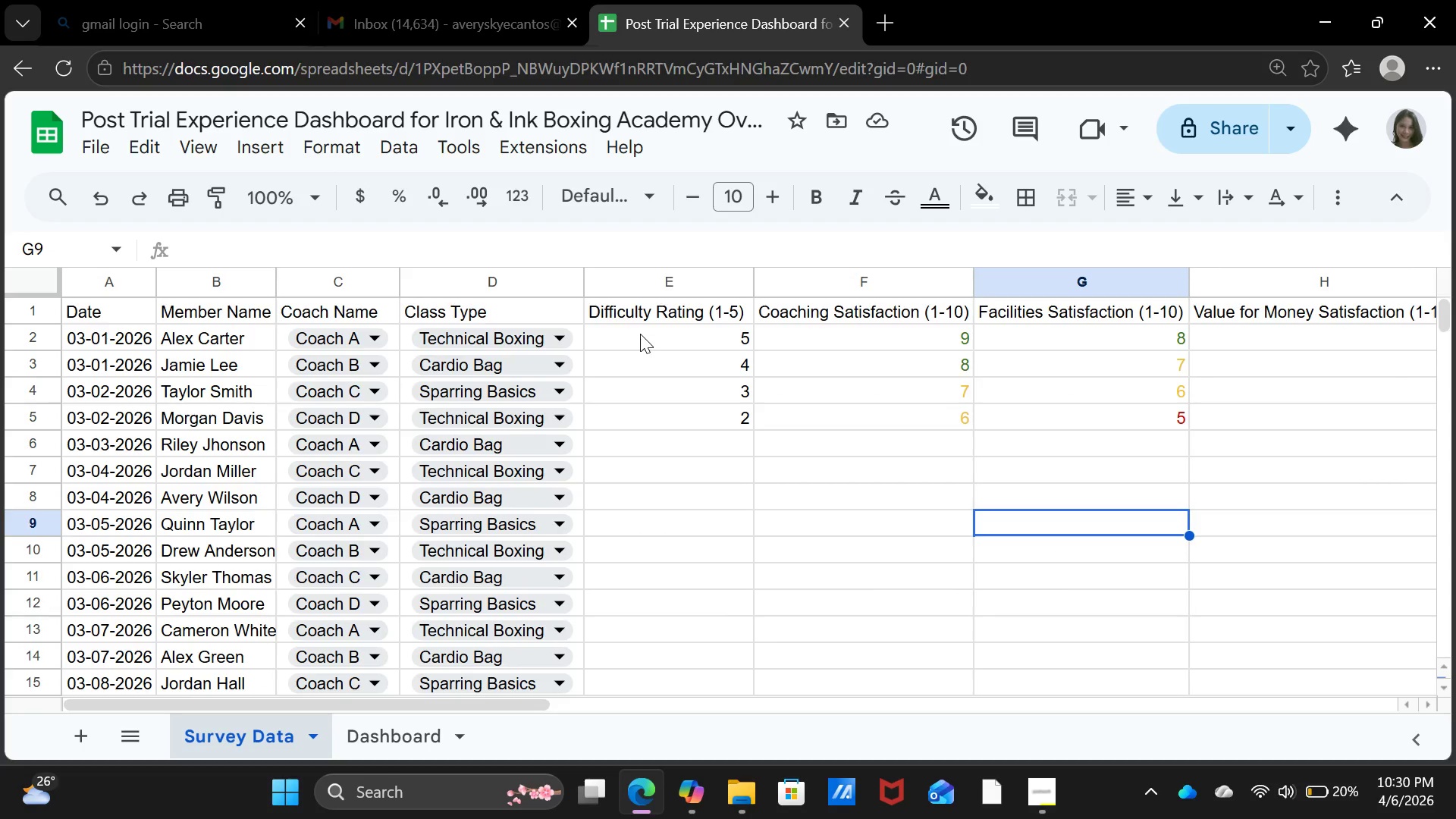 
scroll: coordinate [938, 582], scroll_direction: up, amount: 17.0
 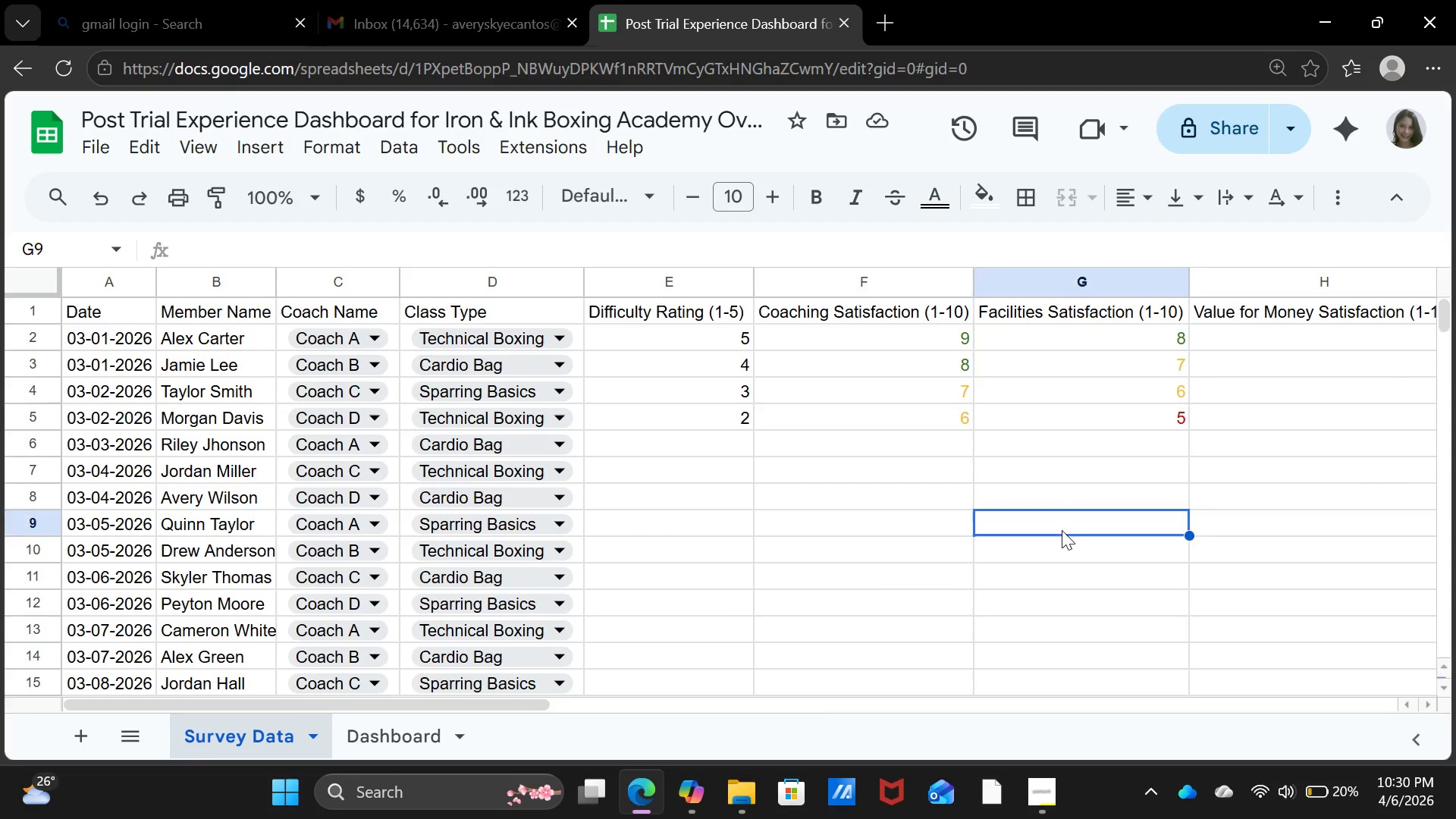 
left_click([640, 334])
 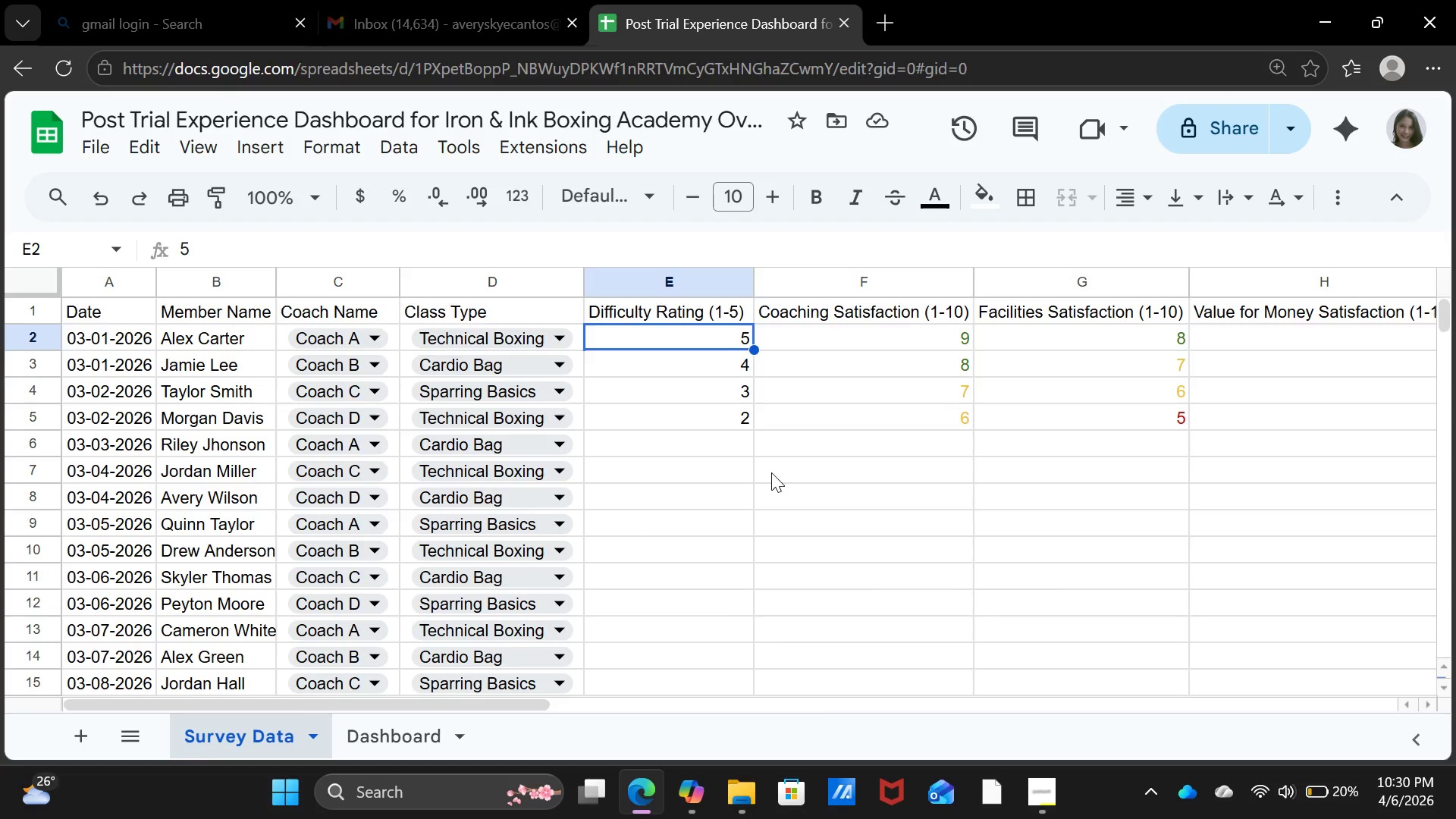 
wait(17.98)
 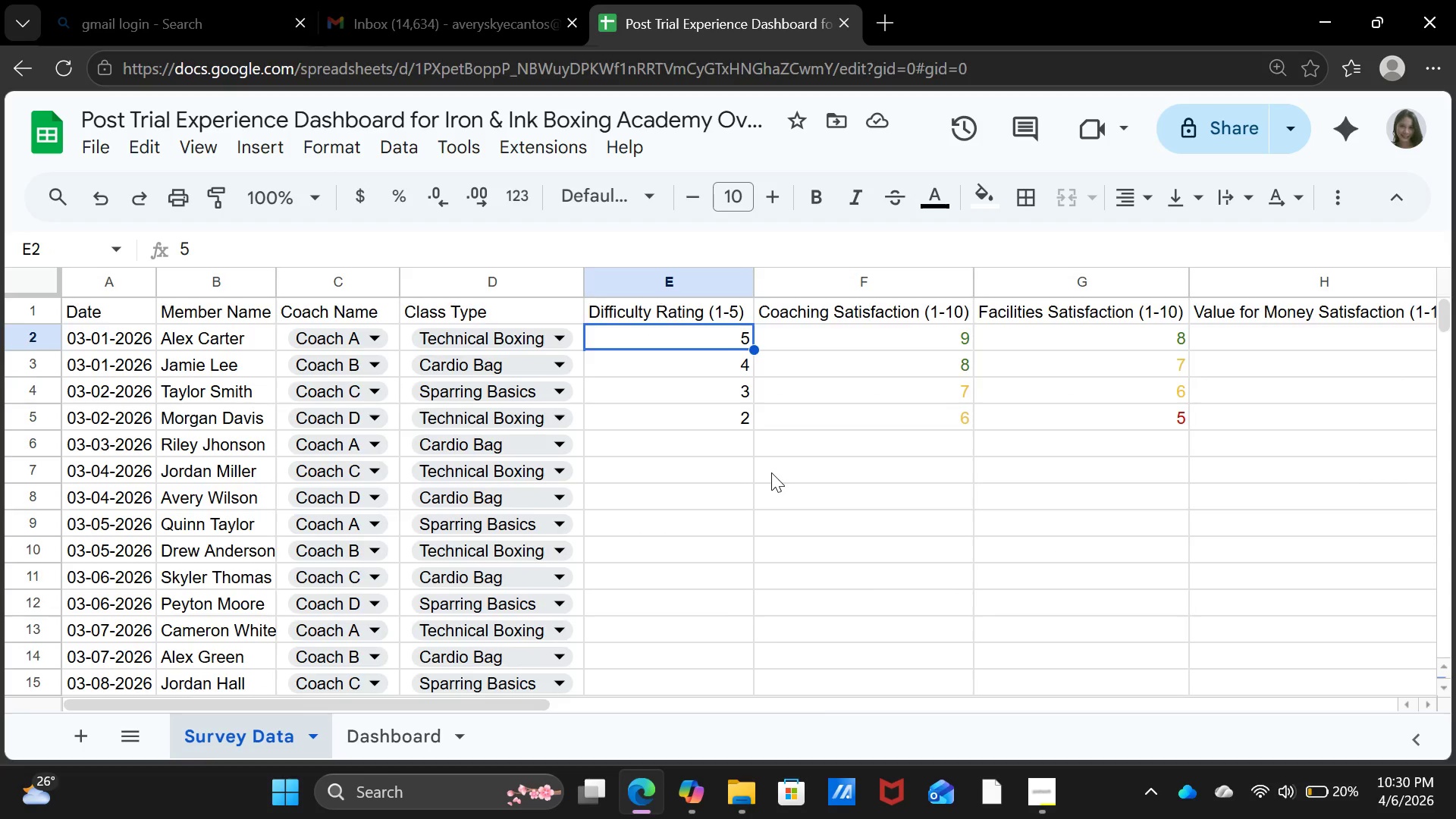 
scroll: coordinate [786, 467], scroll_direction: up, amount: 3.0
 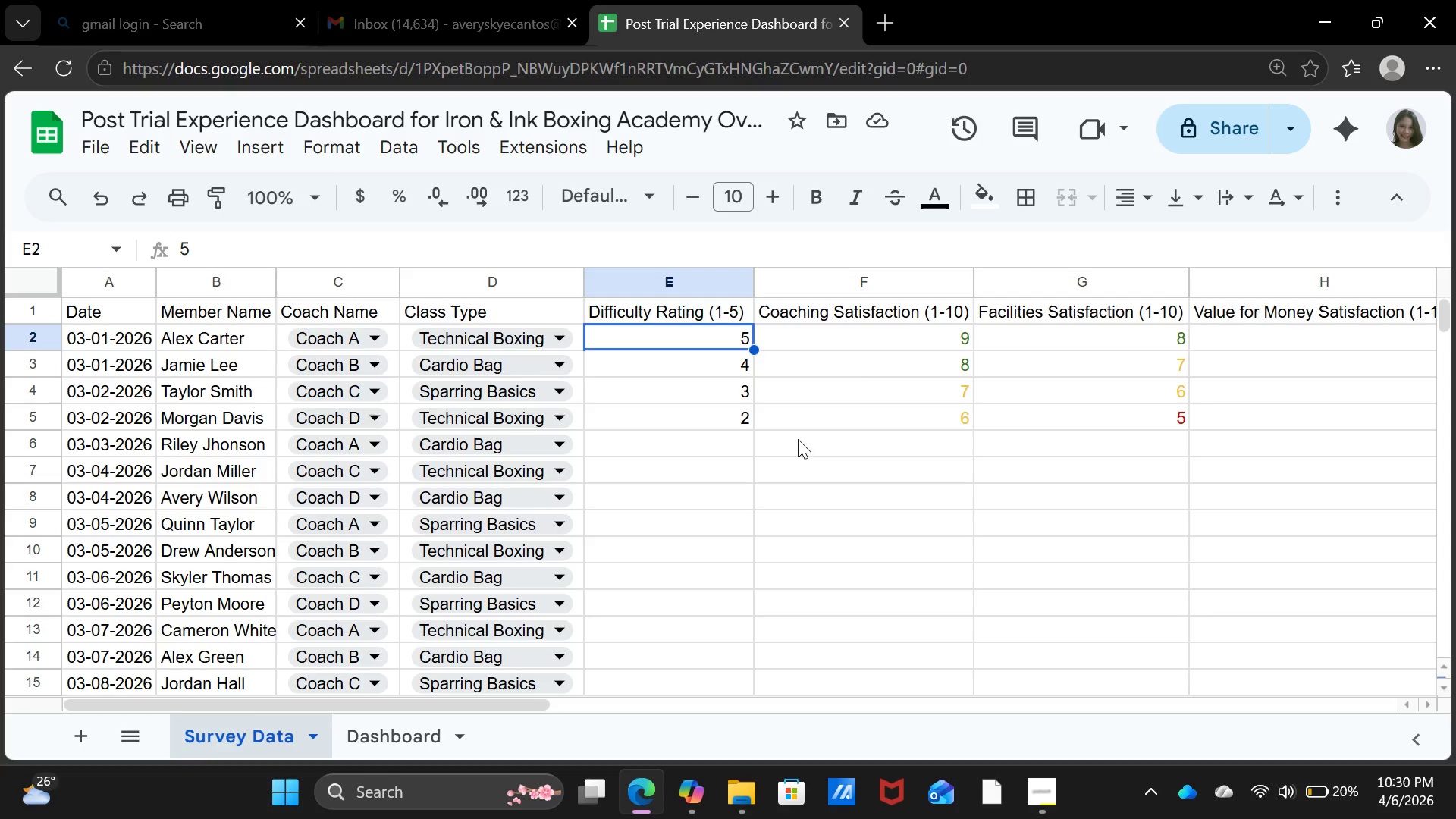 
left_click([1032, 326])
 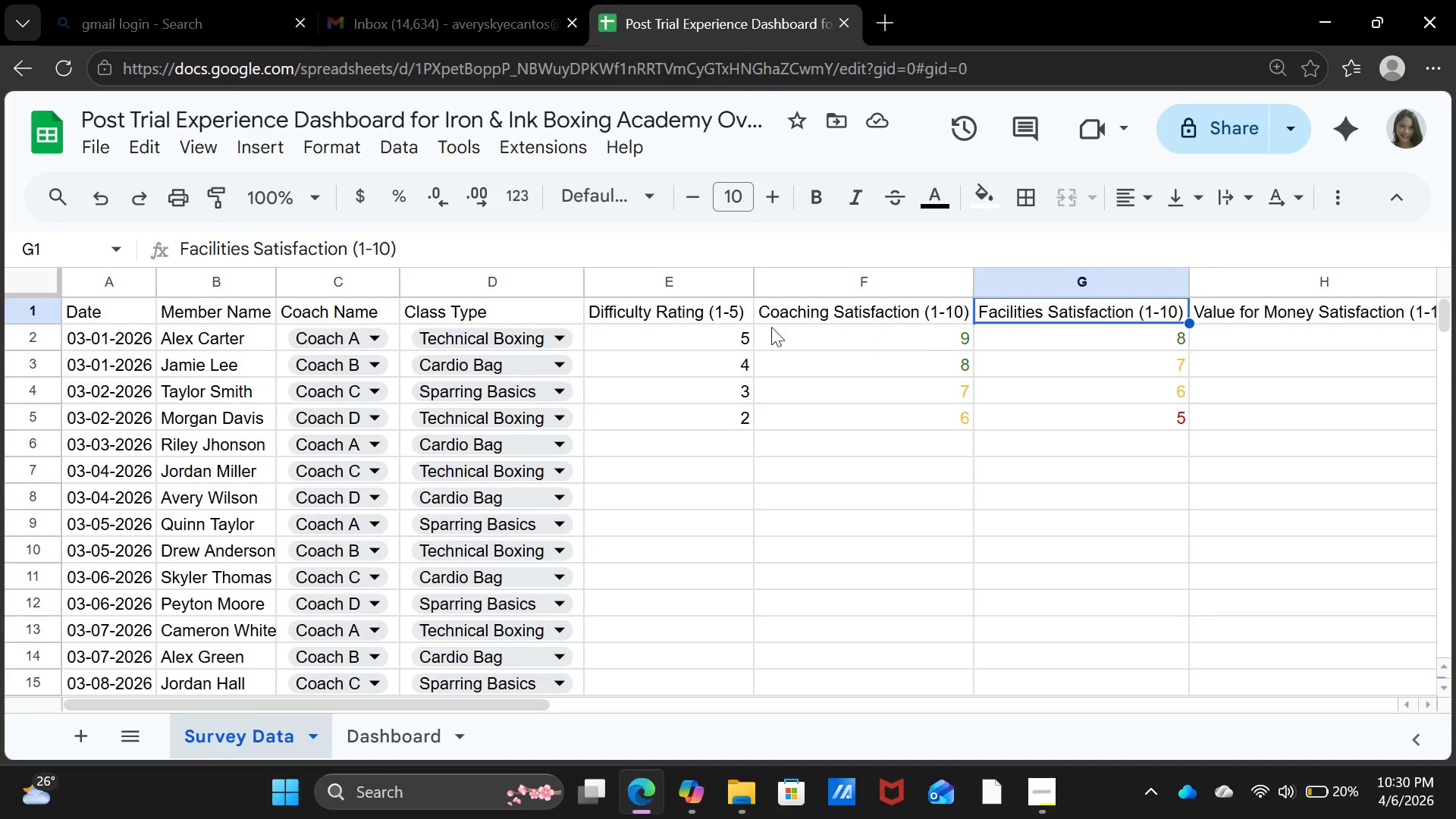 
left_click([742, 329])
 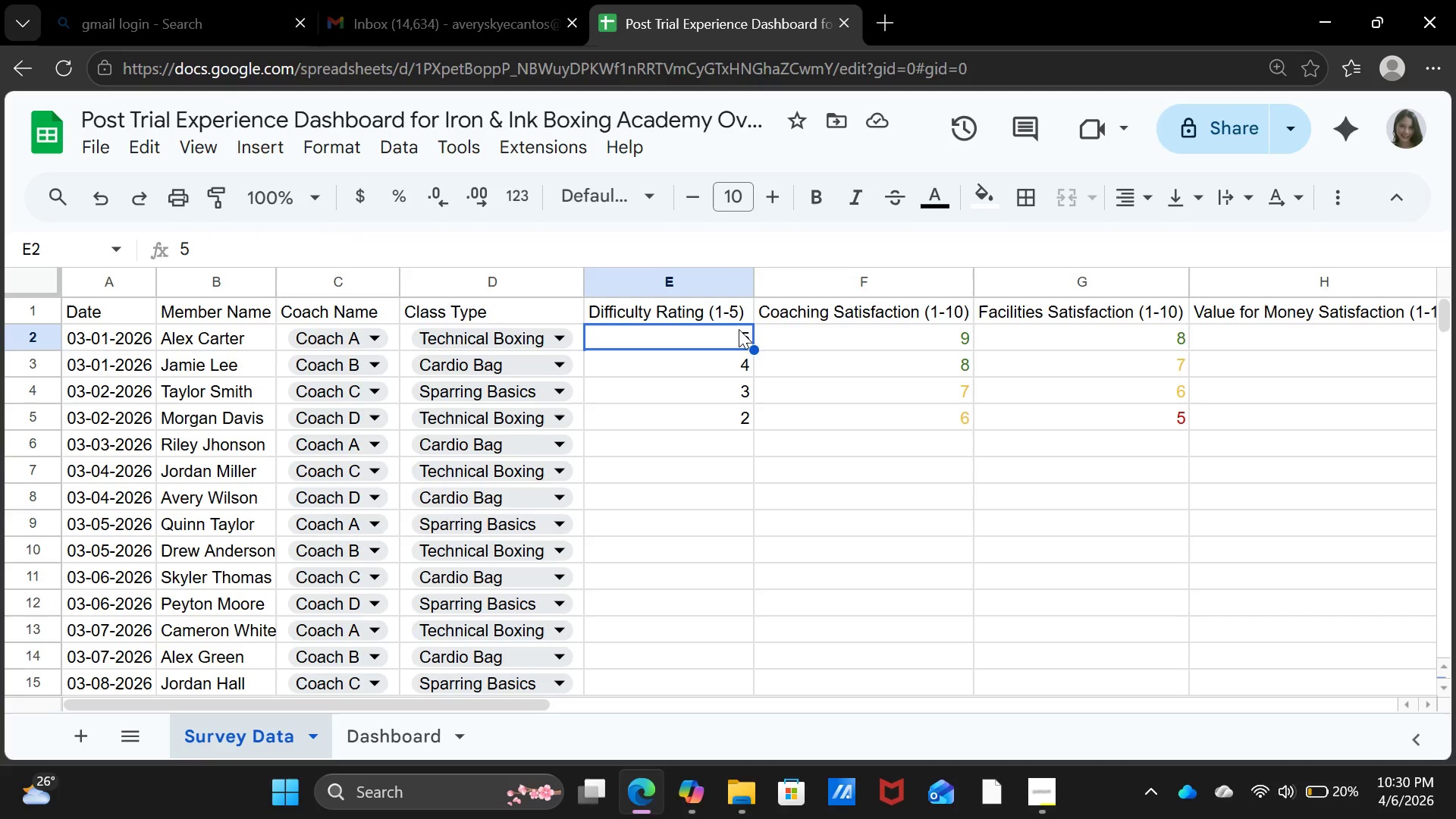 
key(3)
 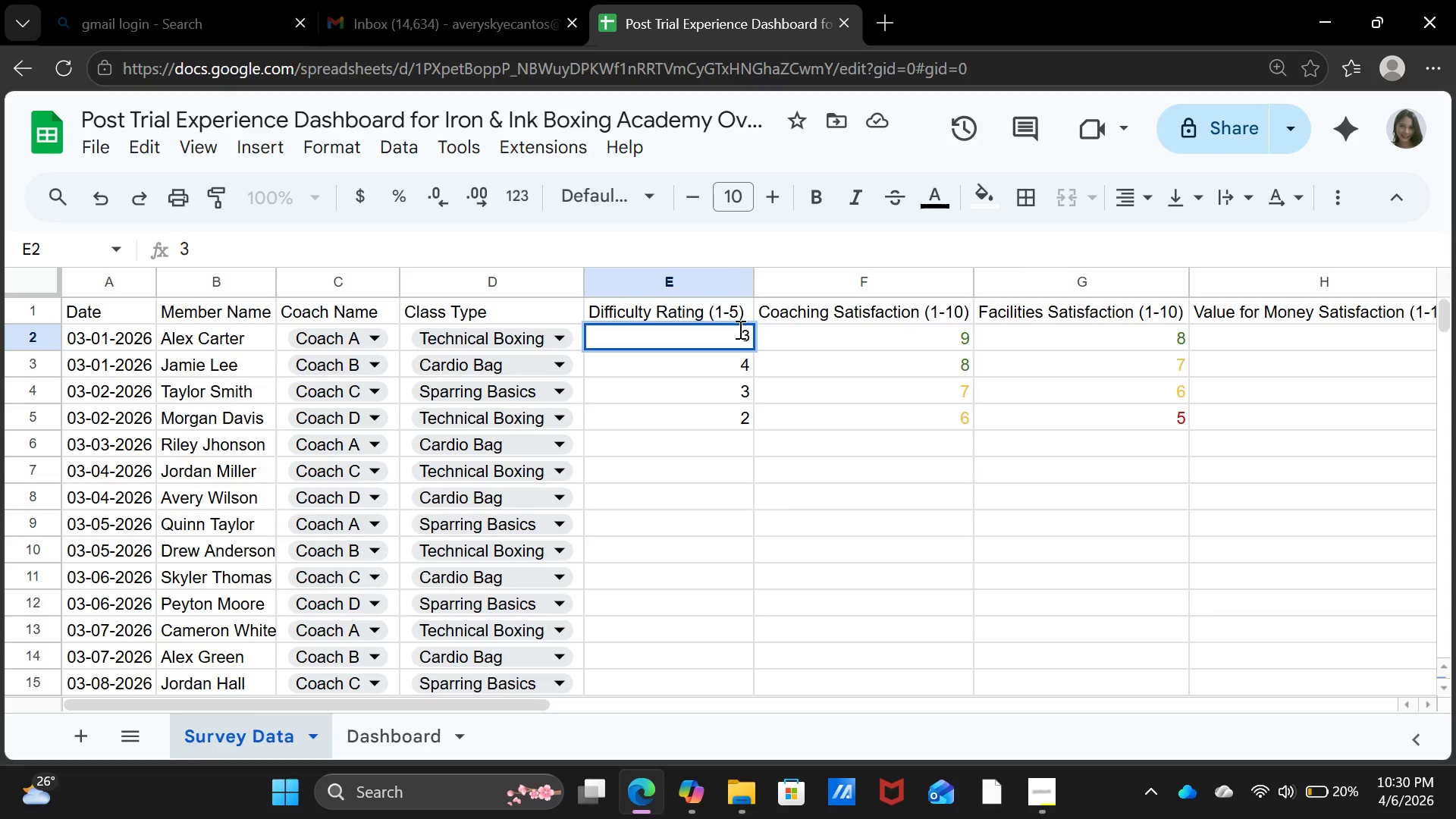 
key(ArrowRight)
 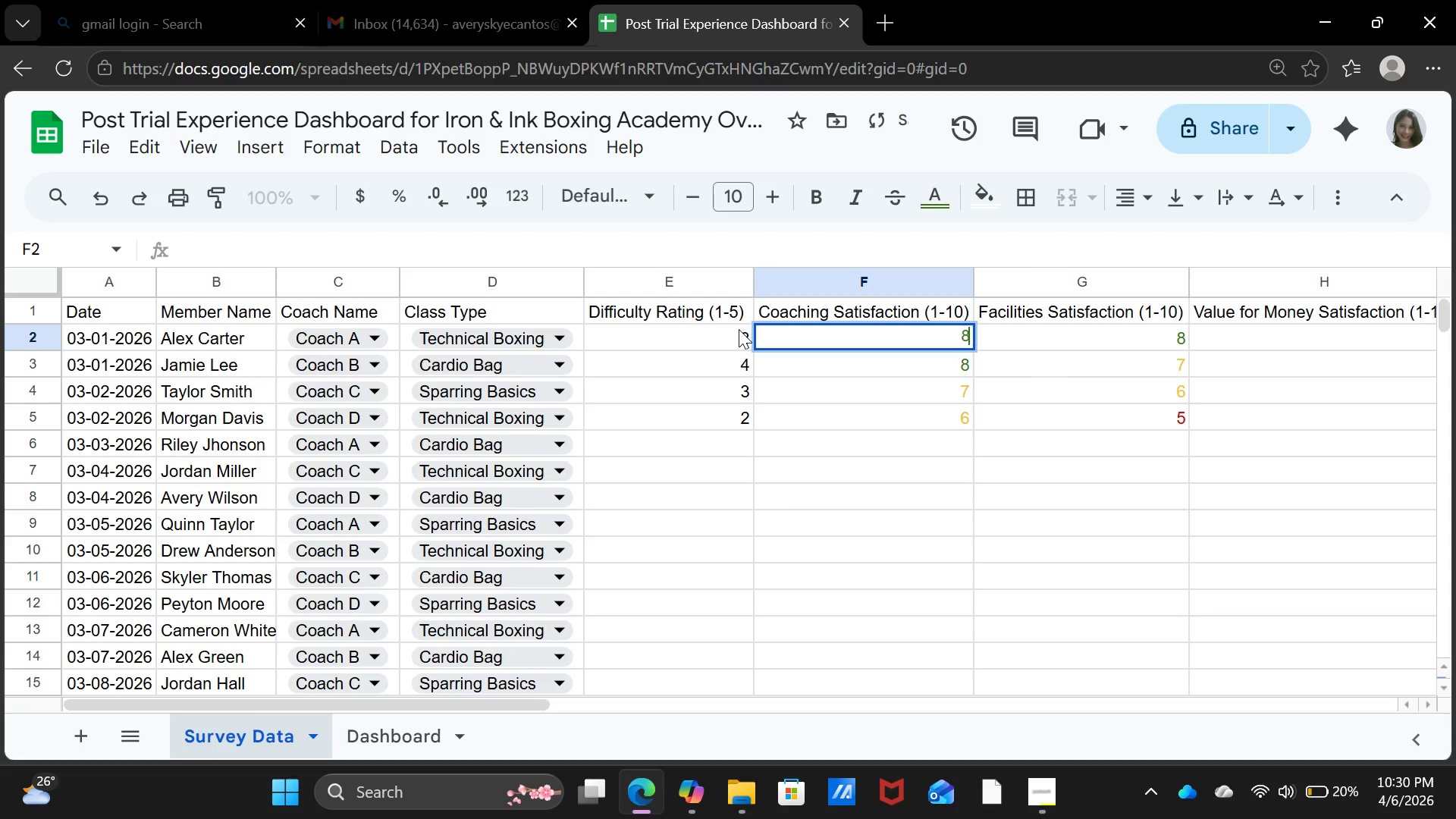 
key(8)
 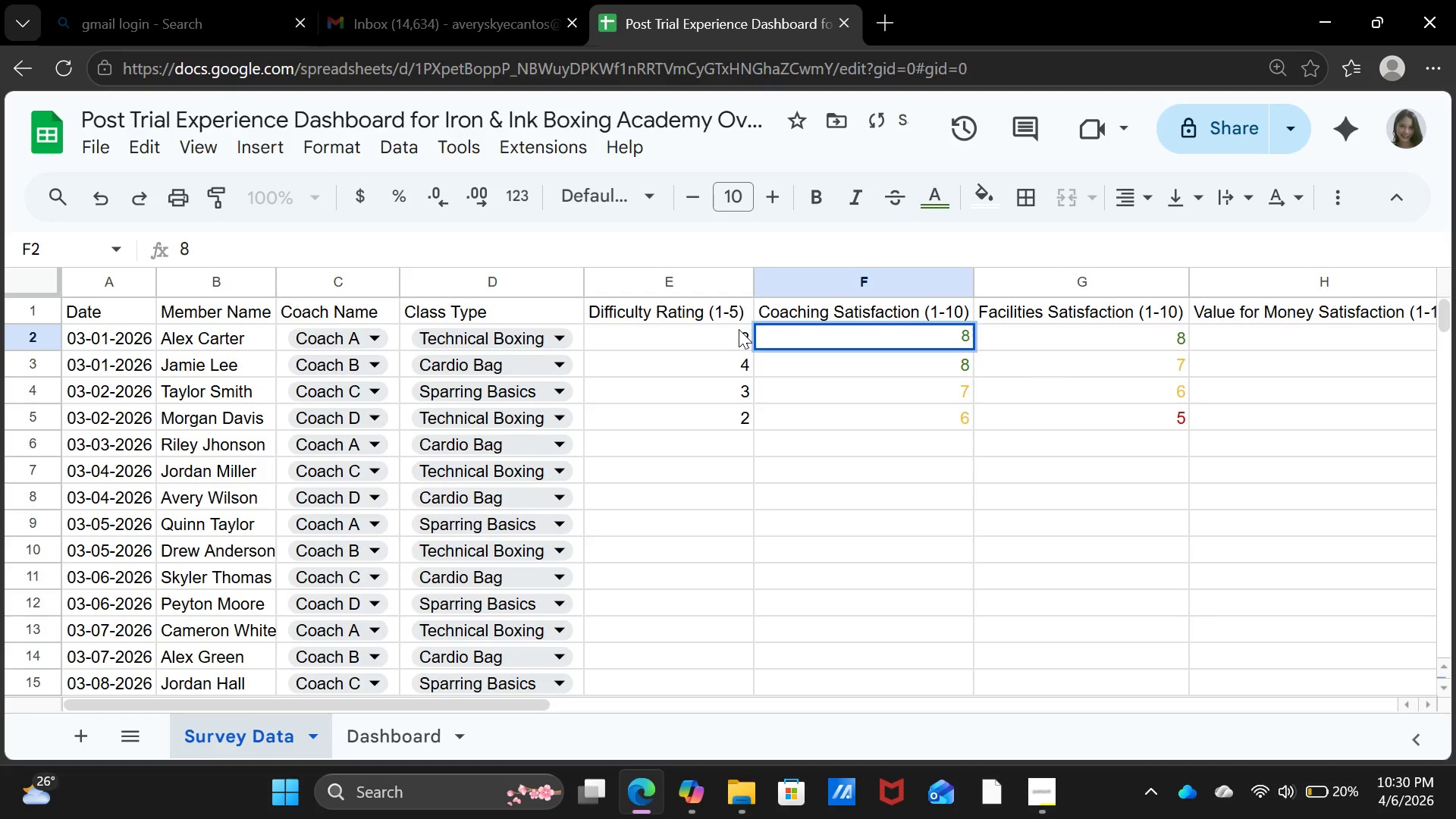 
key(ArrowRight)
 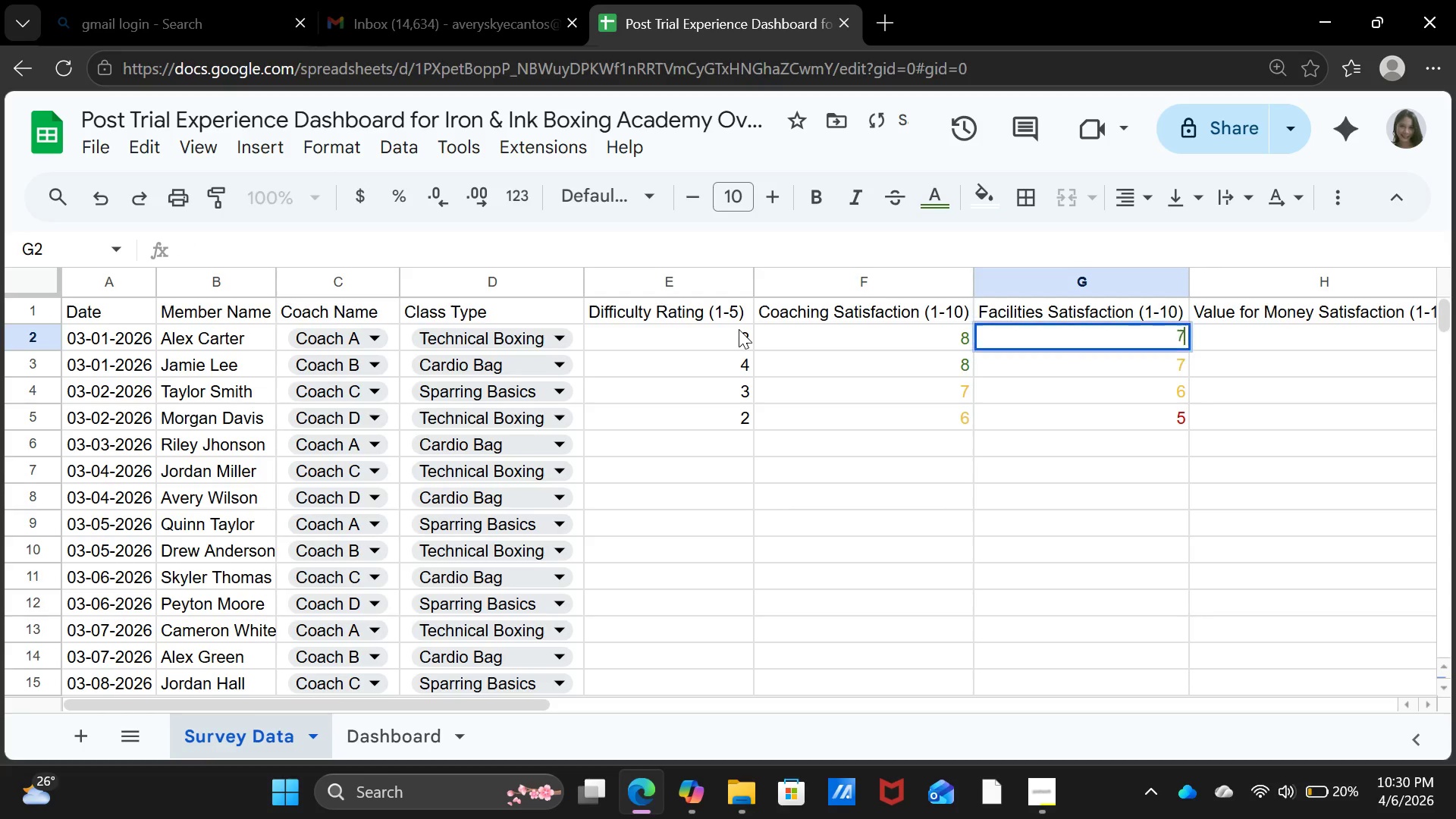 
key(7)
 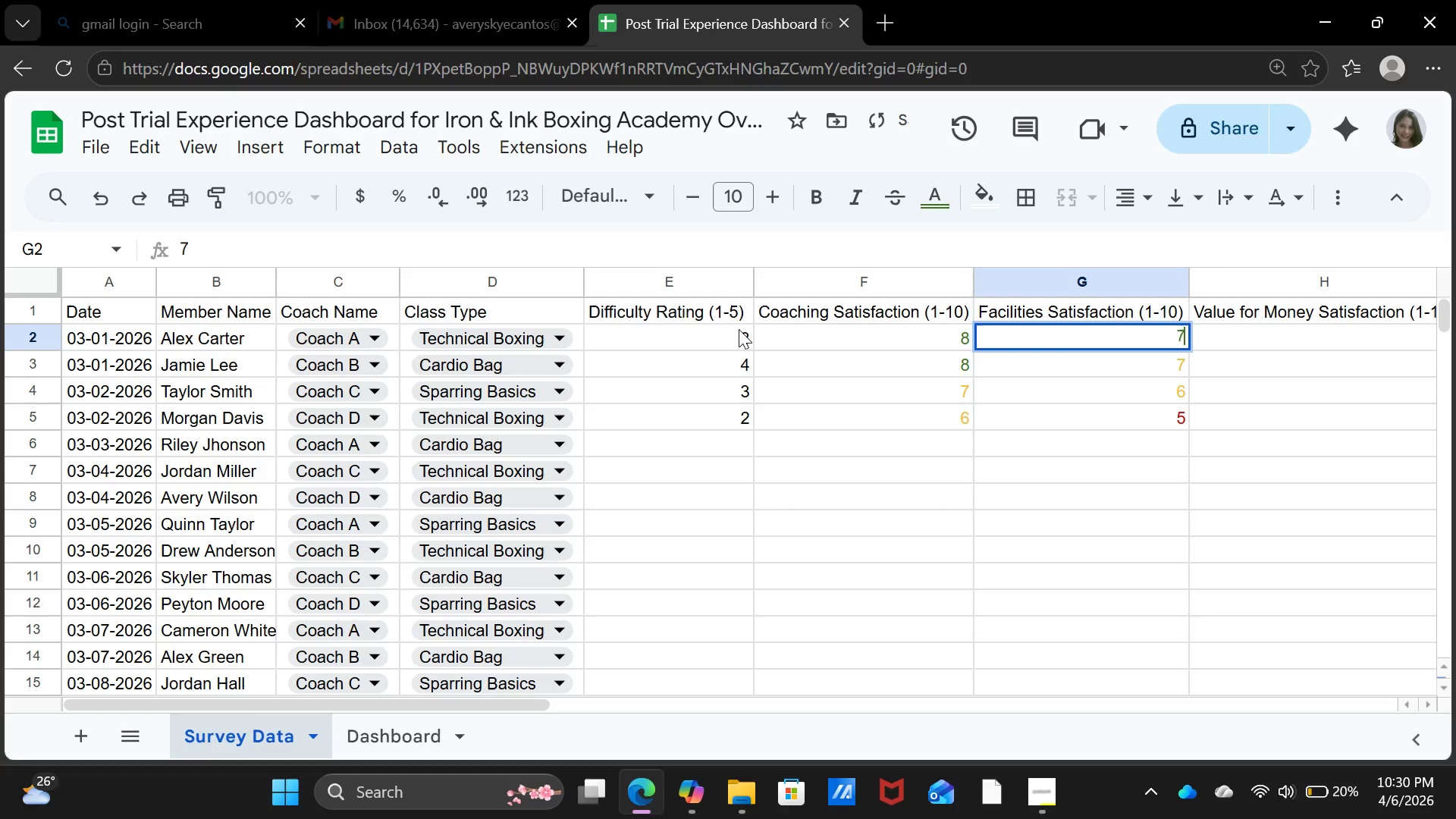 
key(ArrowDown)
 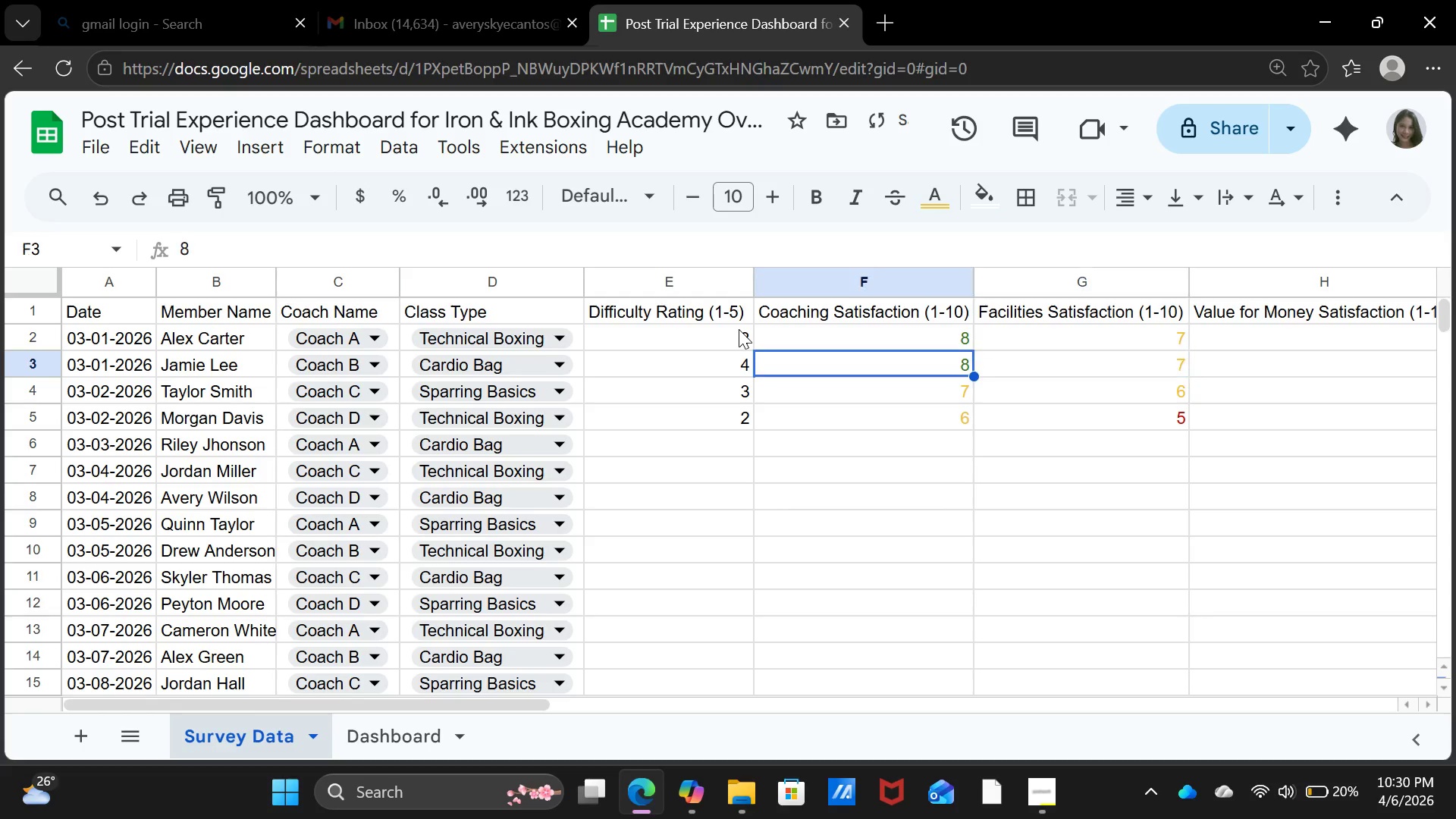 
key(ArrowLeft)
 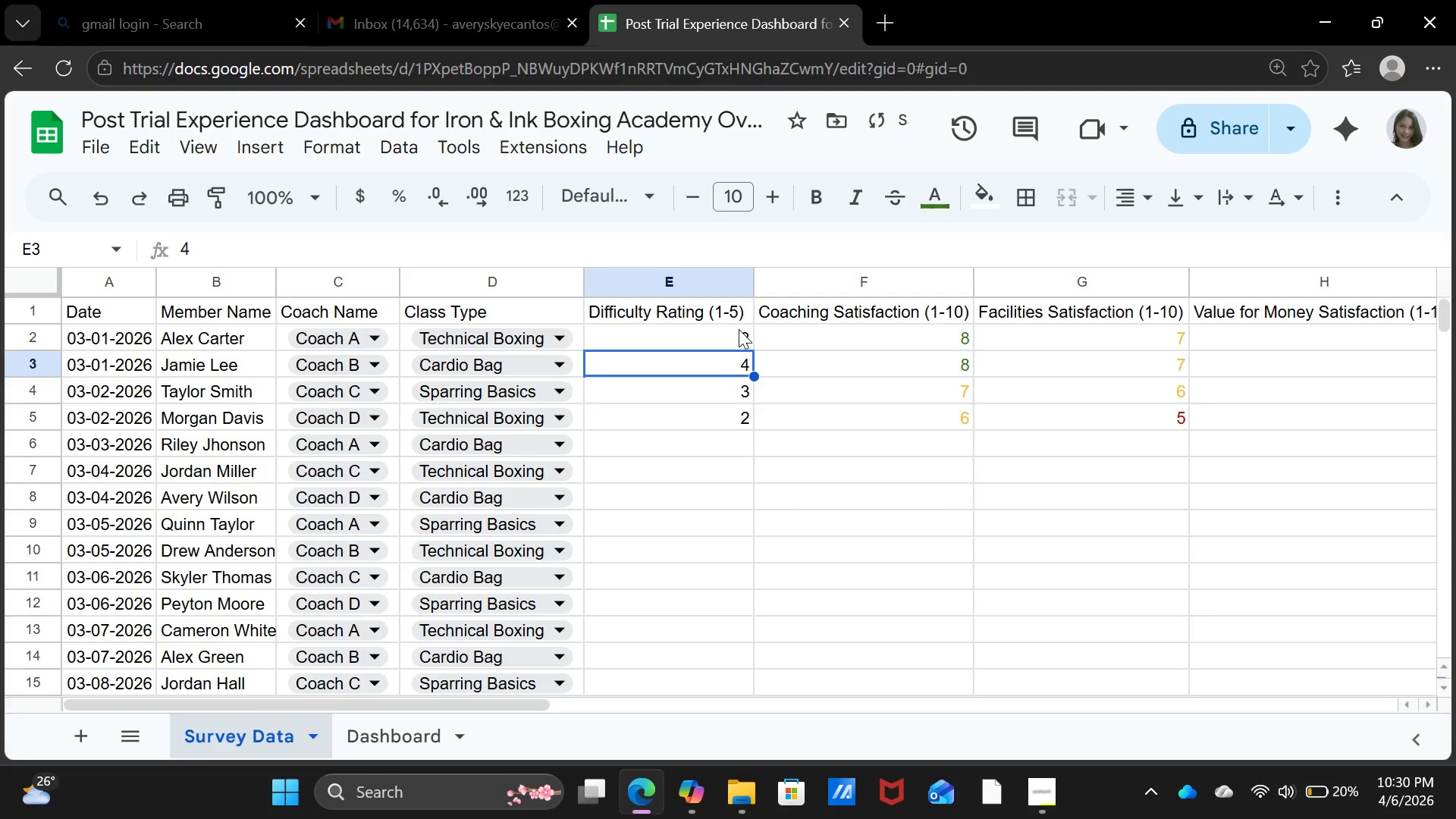 
key(ArrowLeft)
 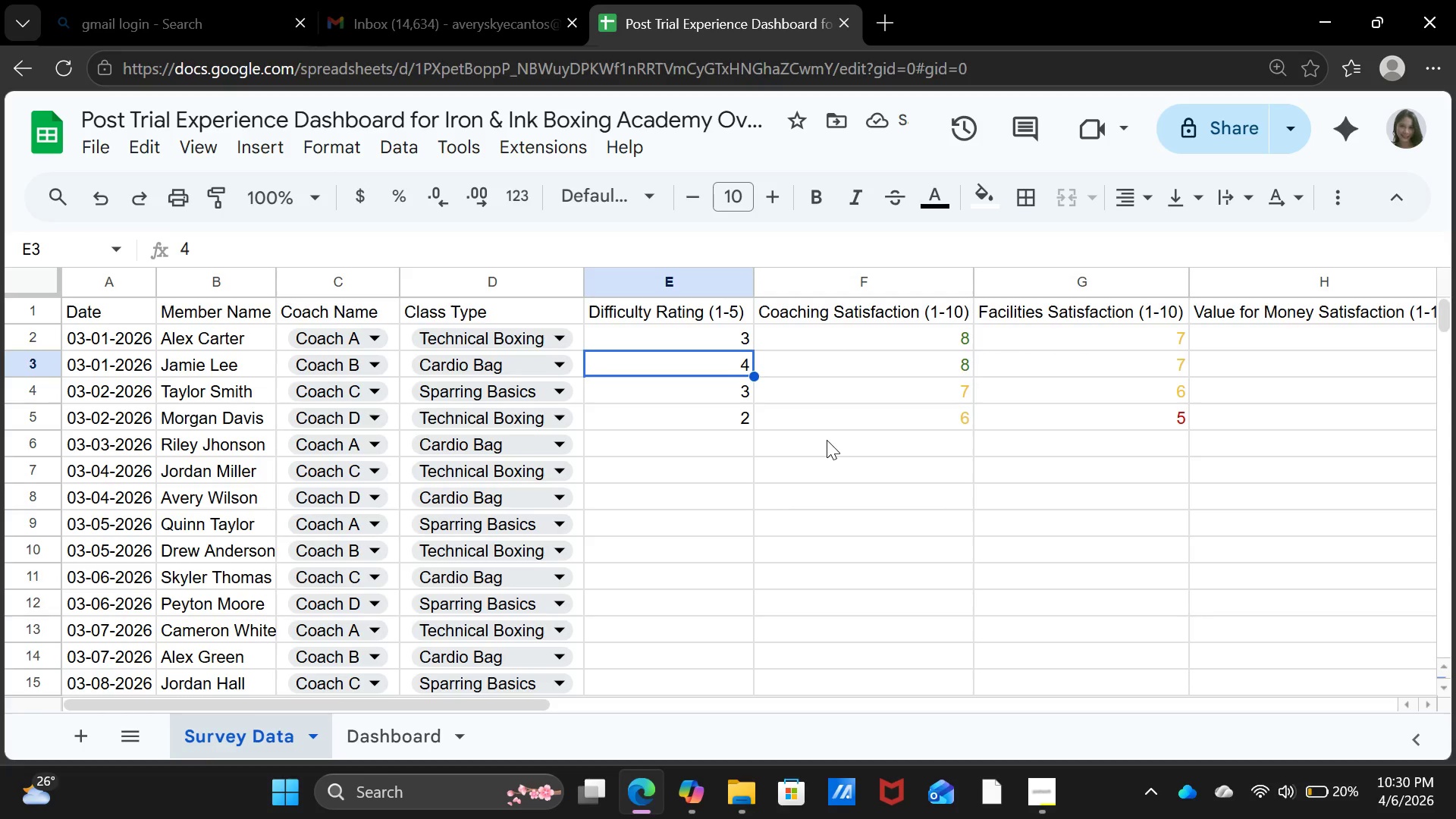 
key(4)
 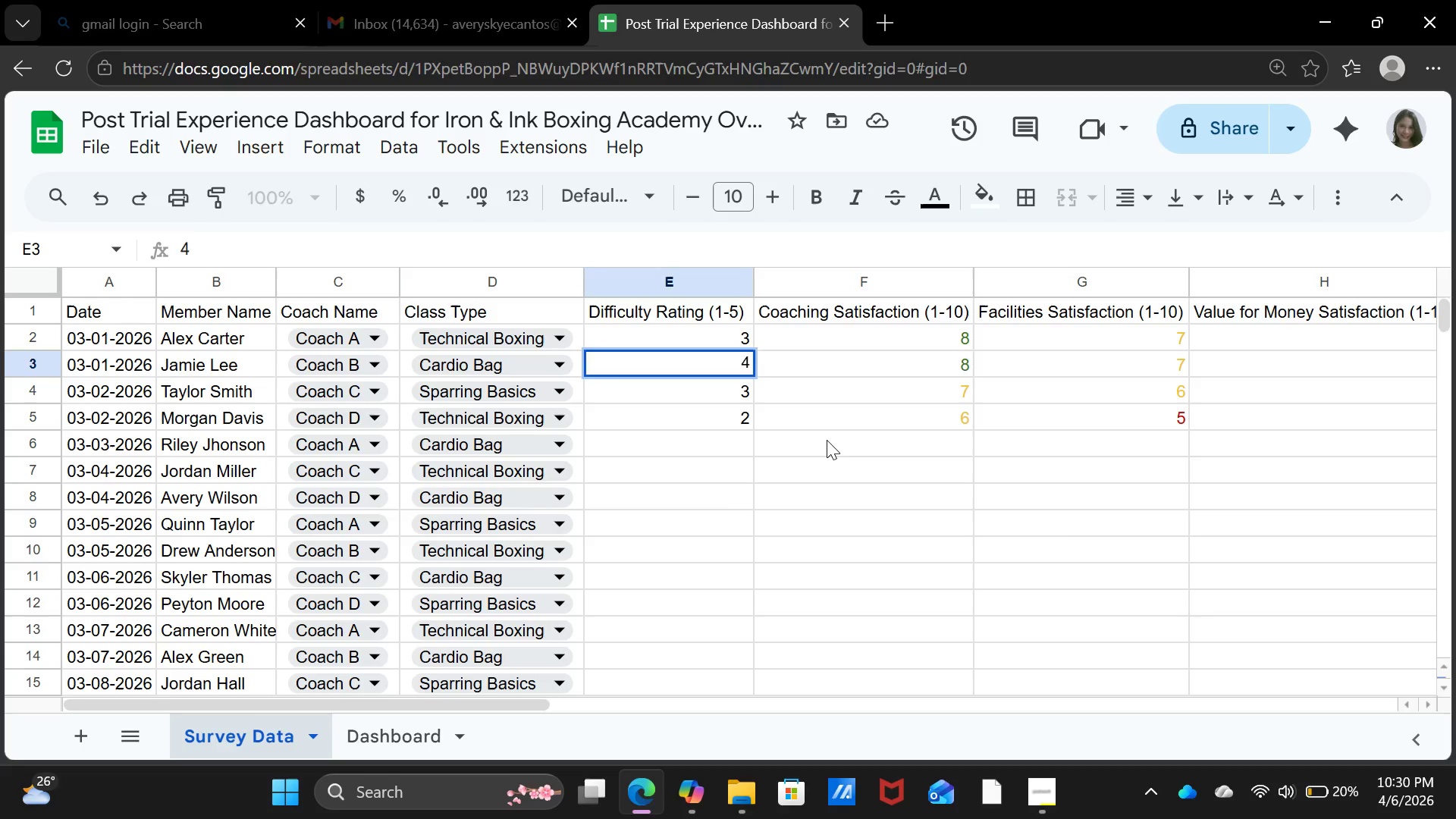 
key(ArrowRight)
 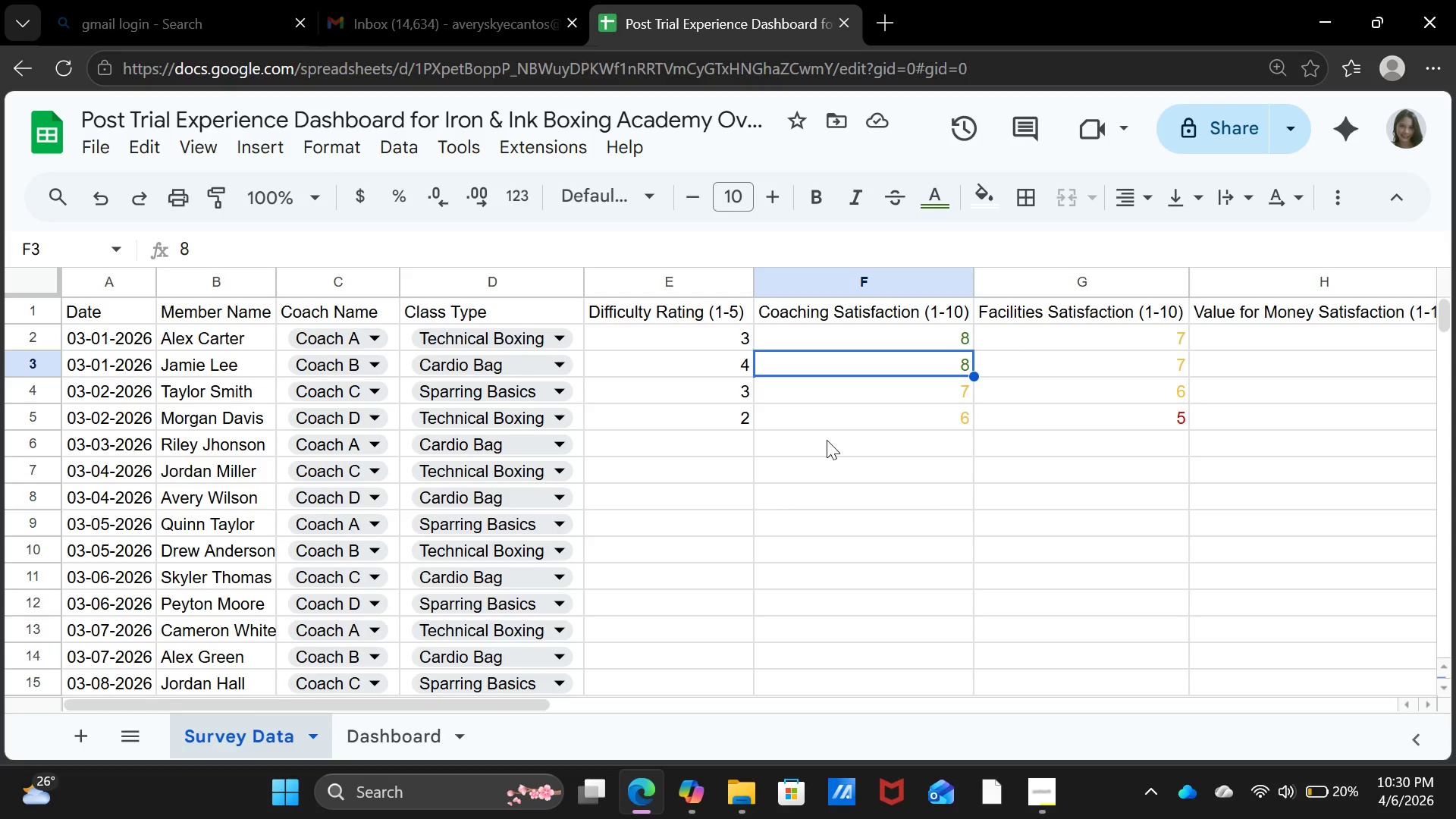 
key(7)
 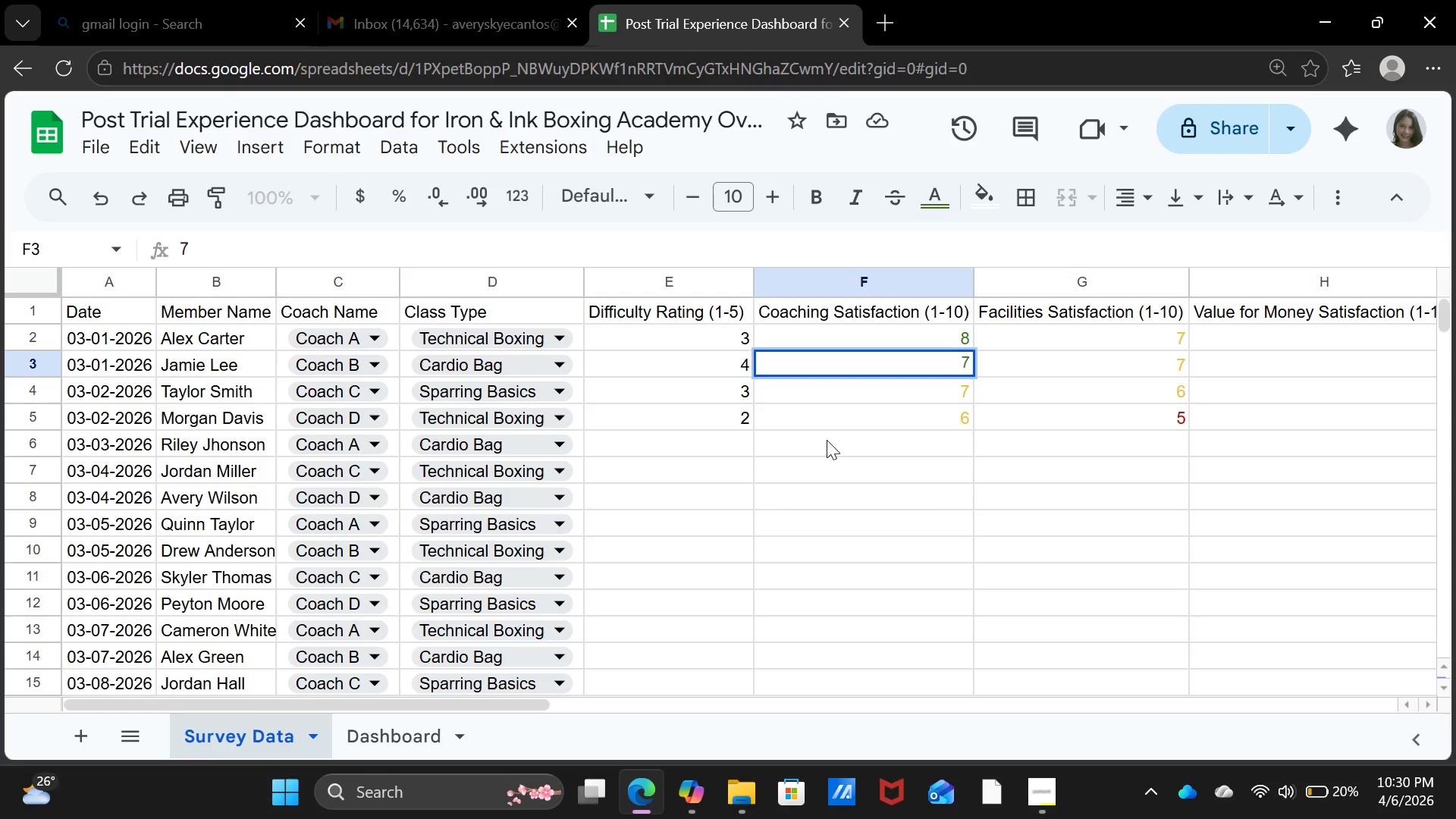 
key(ArrowRight)
 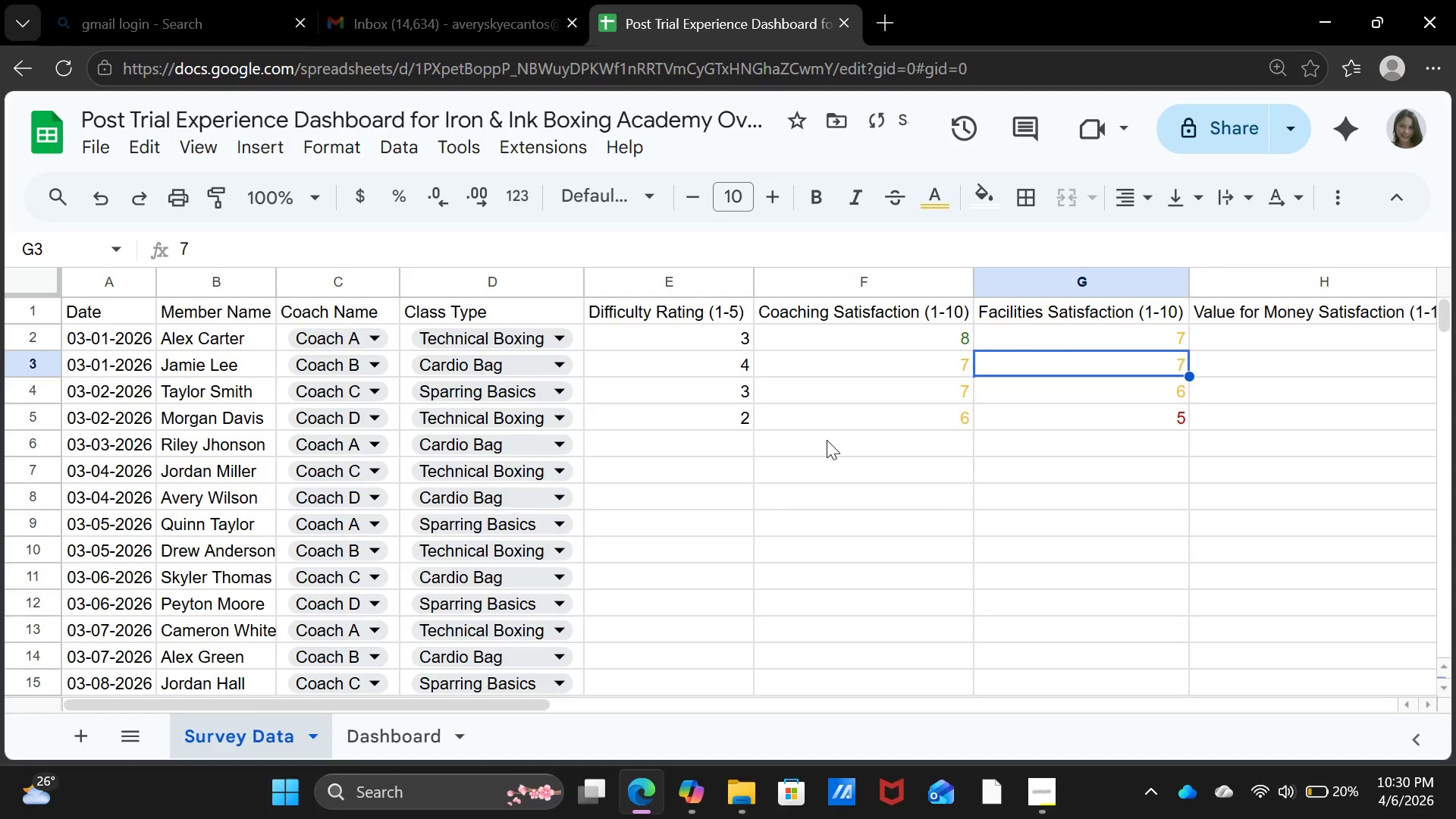 
key(8)
 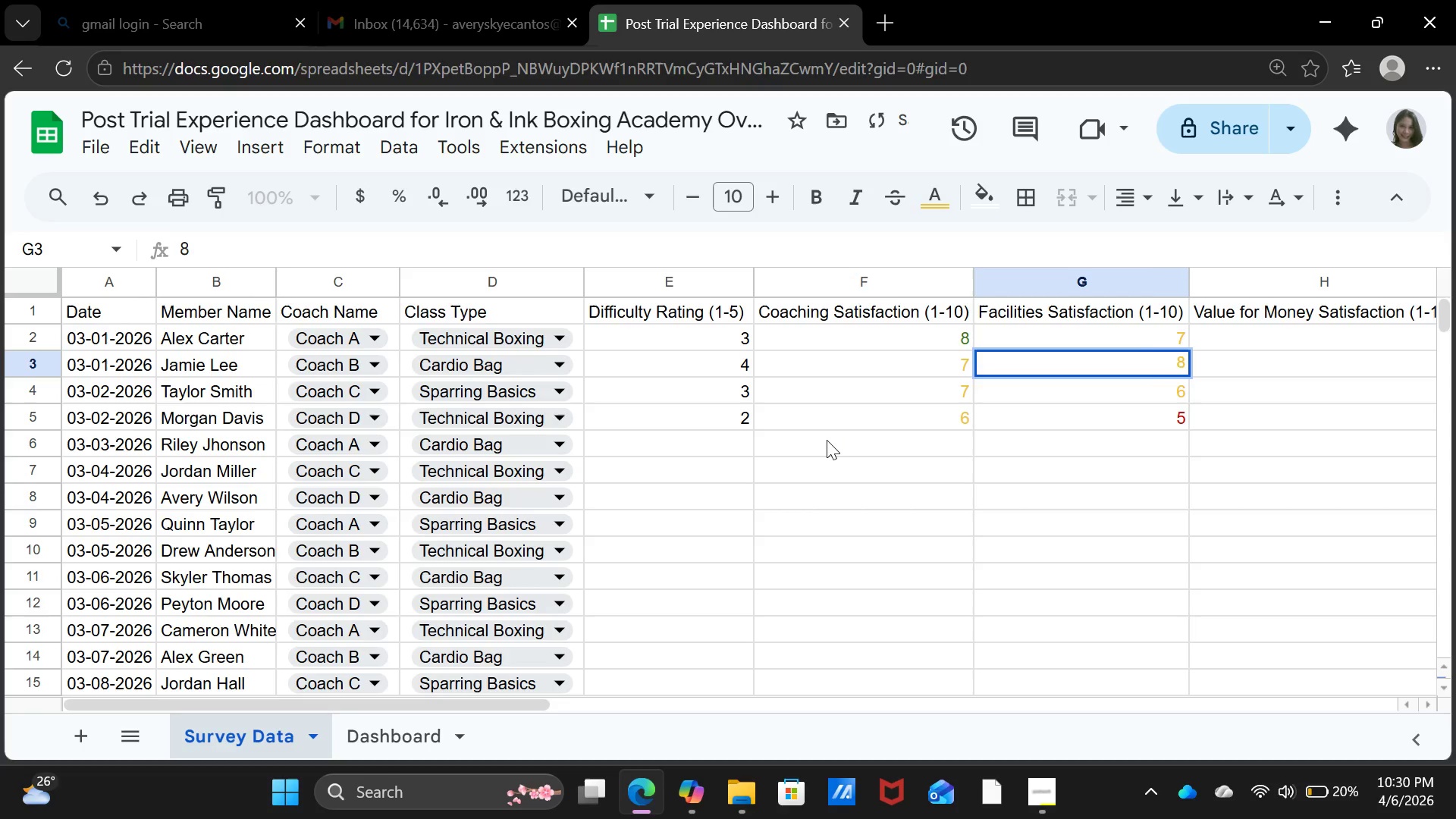 
key(ArrowRight)
 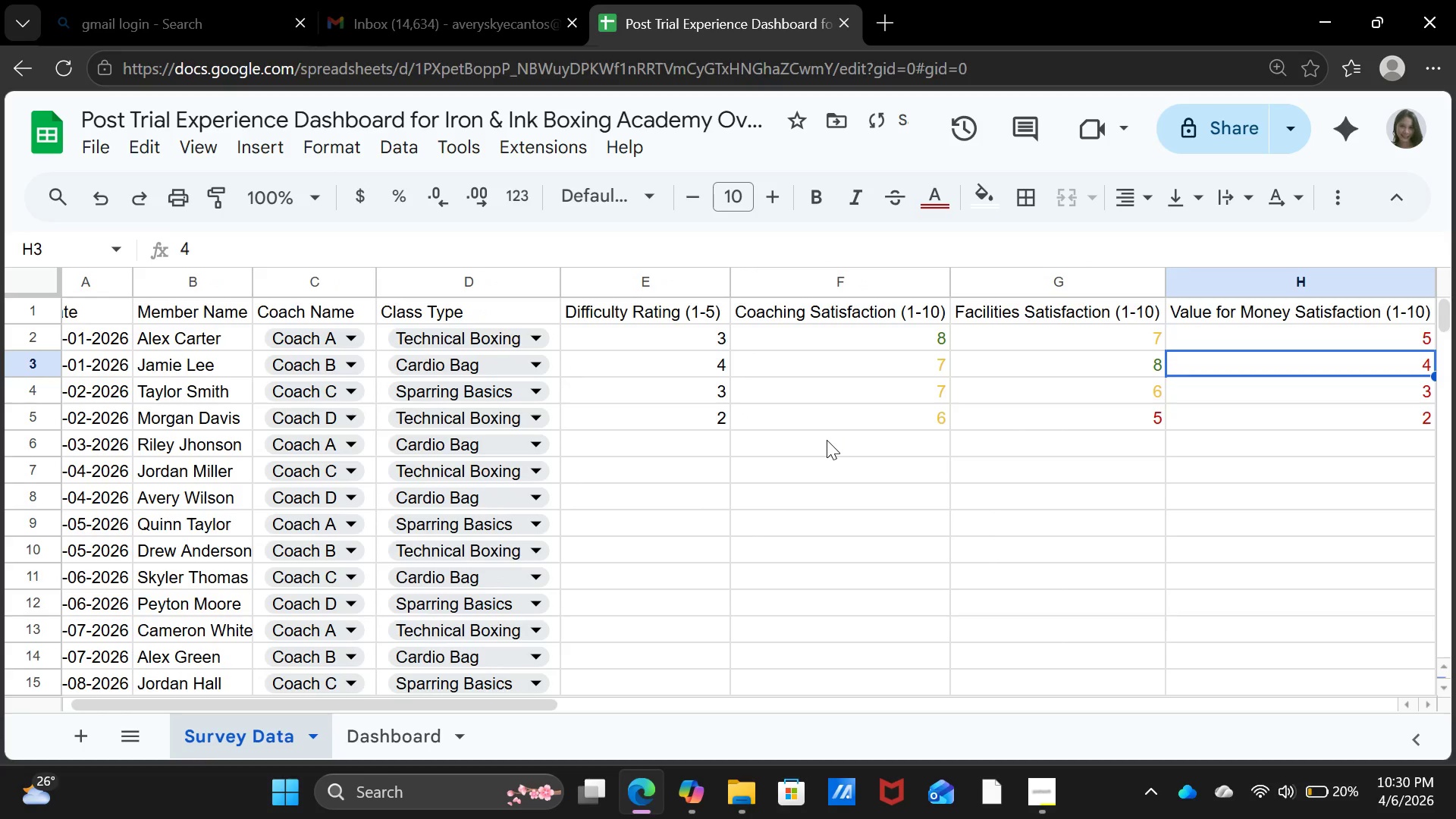 
key(ArrowLeft)
 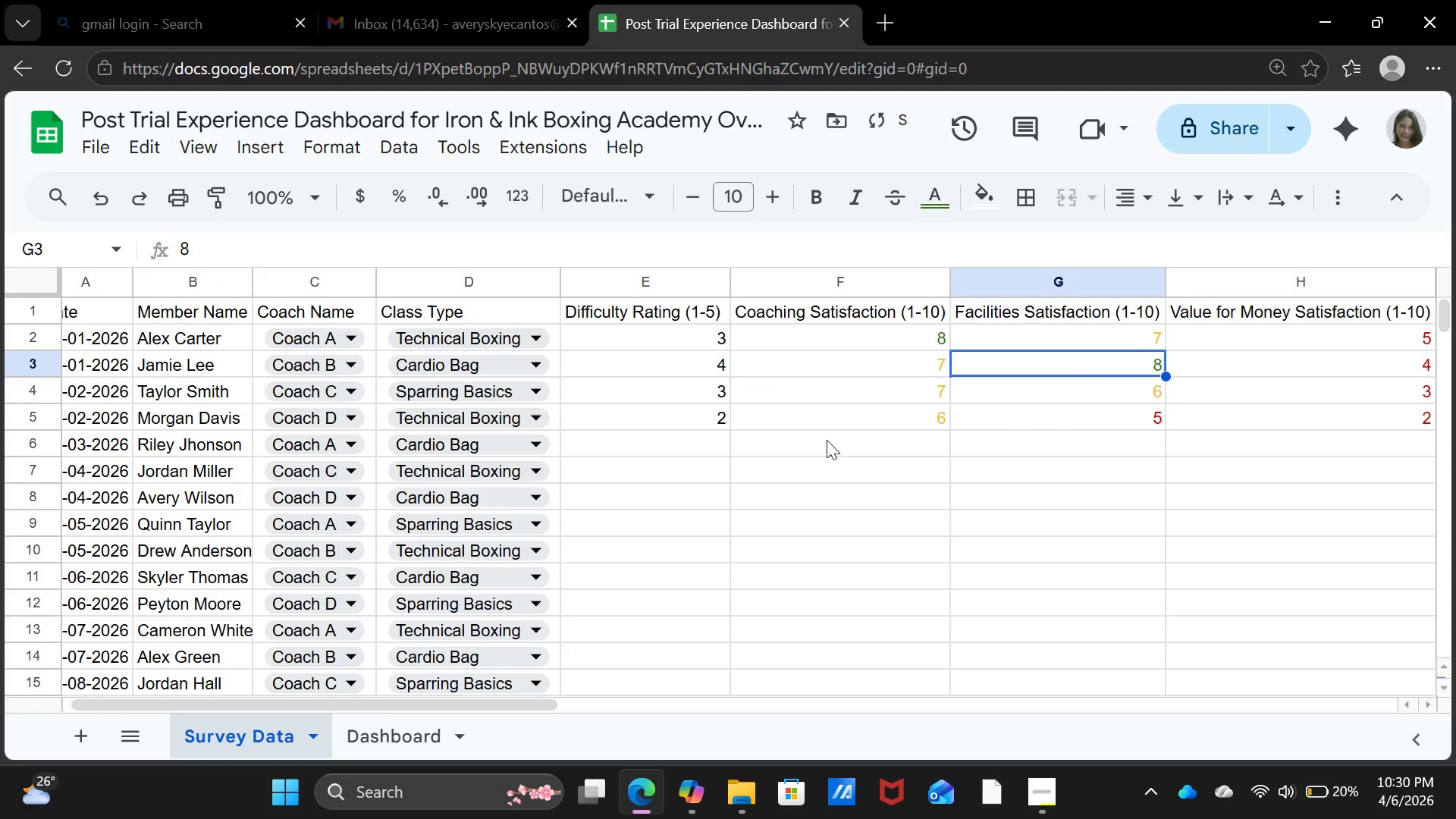 
key(ArrowLeft)
 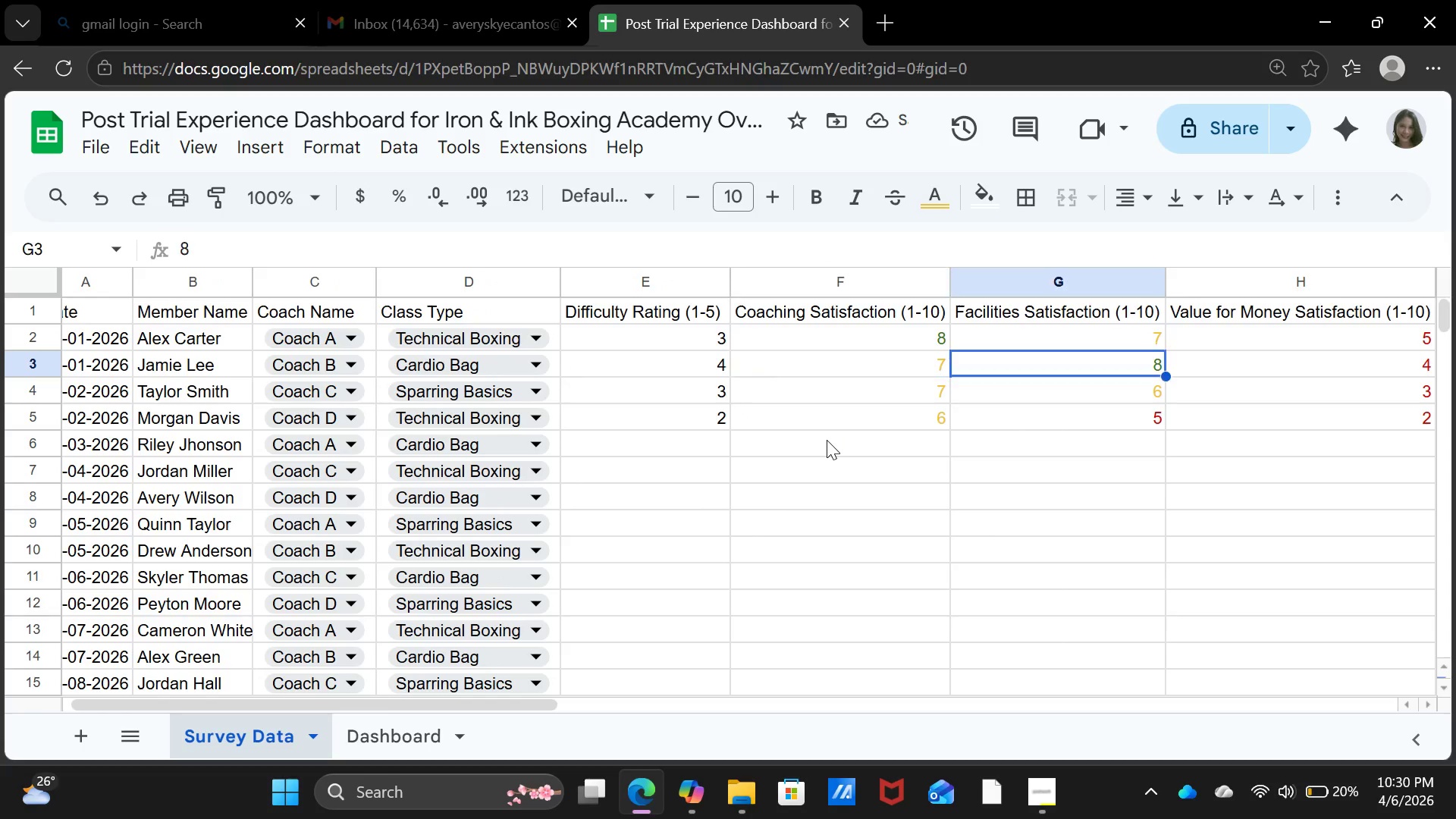 
key(ArrowRight)
 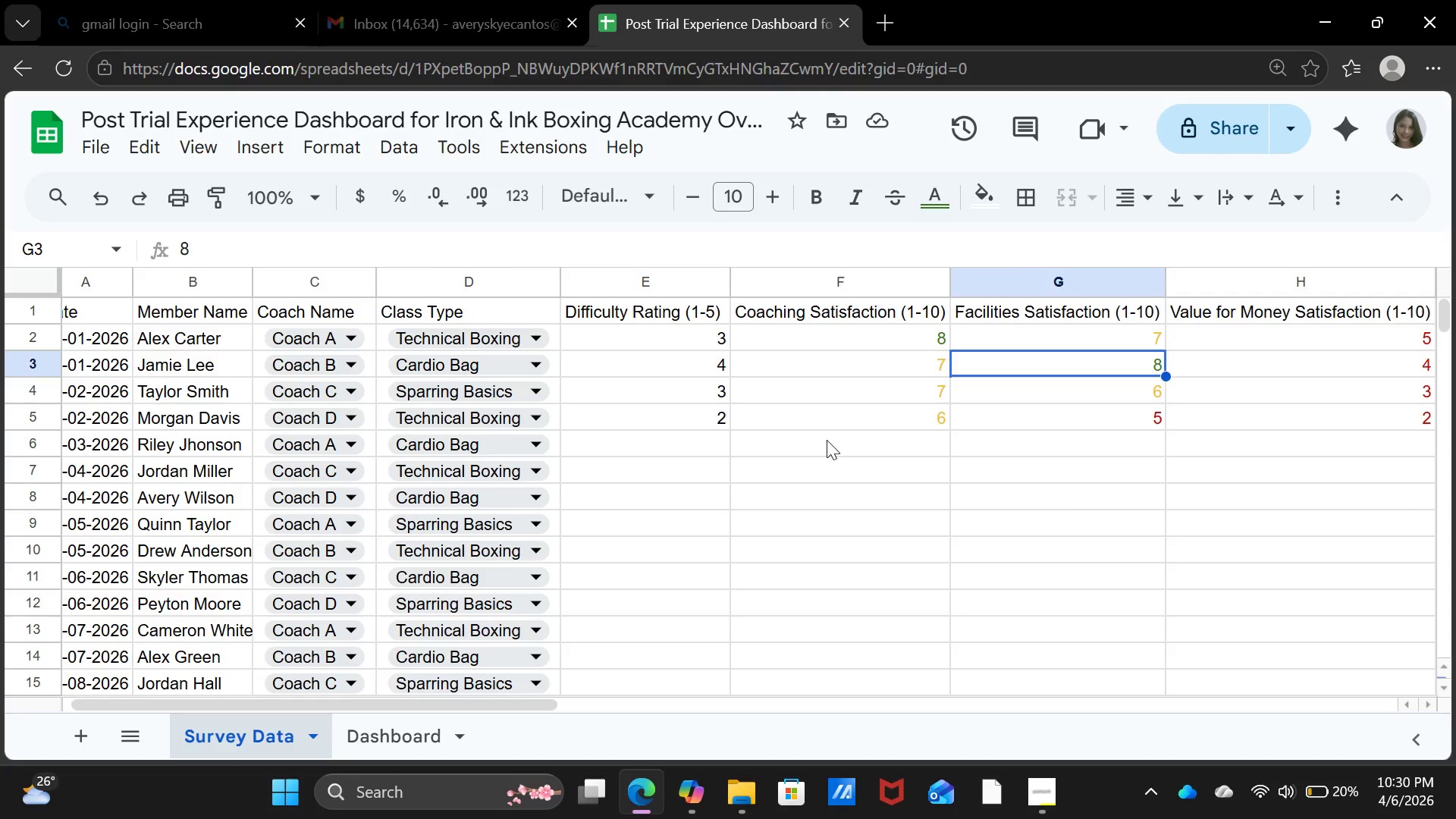 
key(ArrowLeft)
 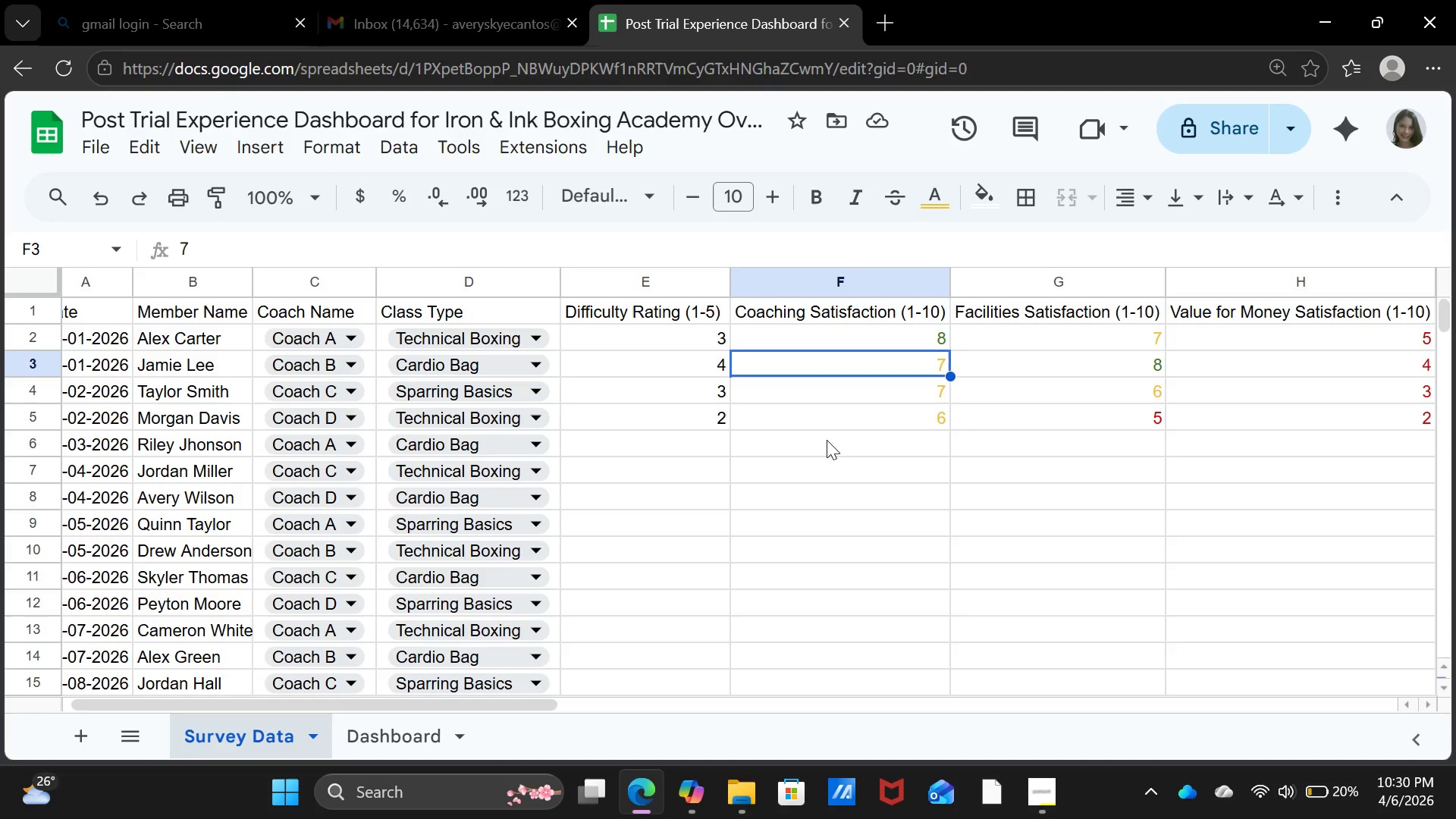 
key(ArrowLeft)
 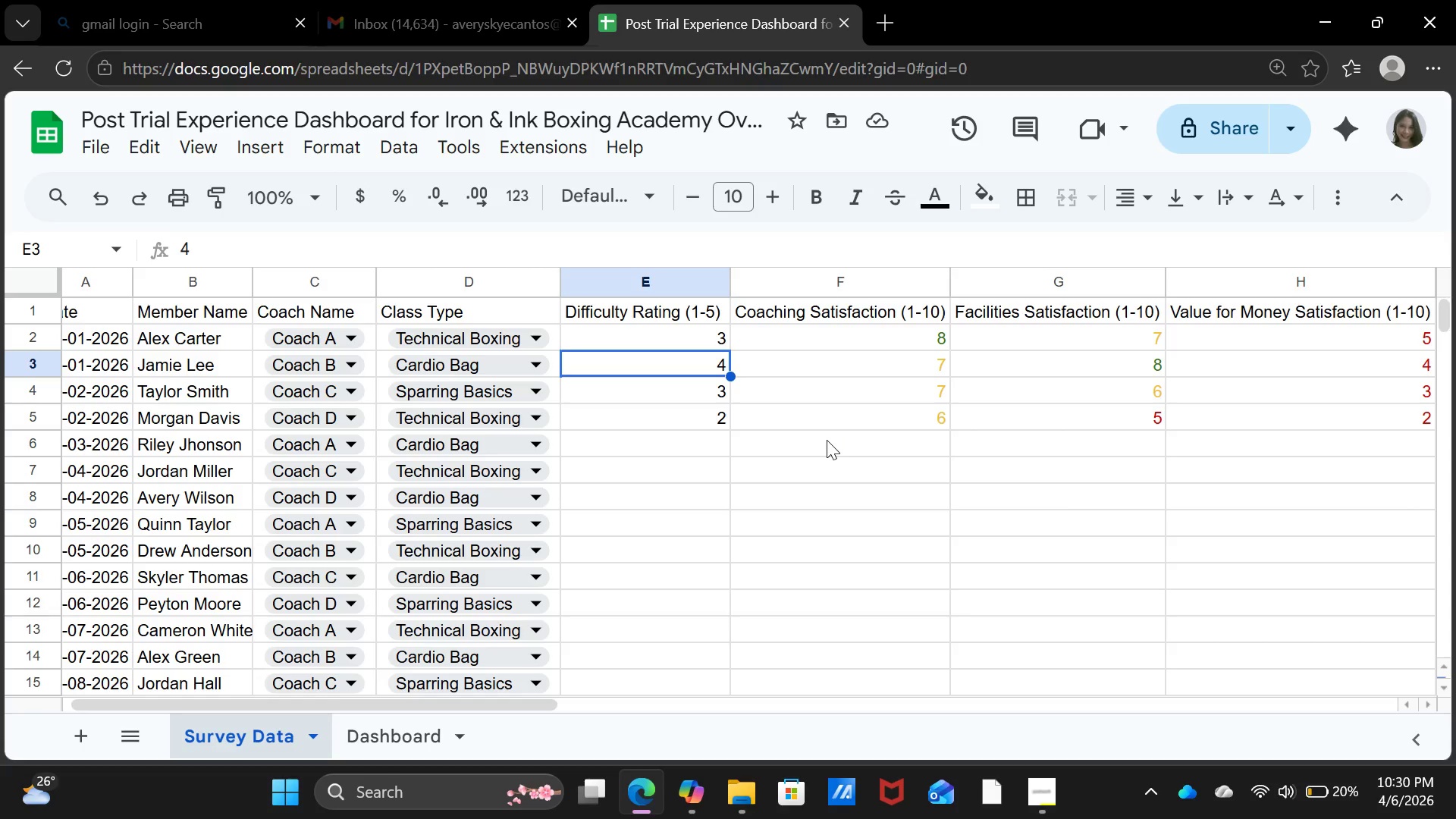 
key(ArrowDown)
 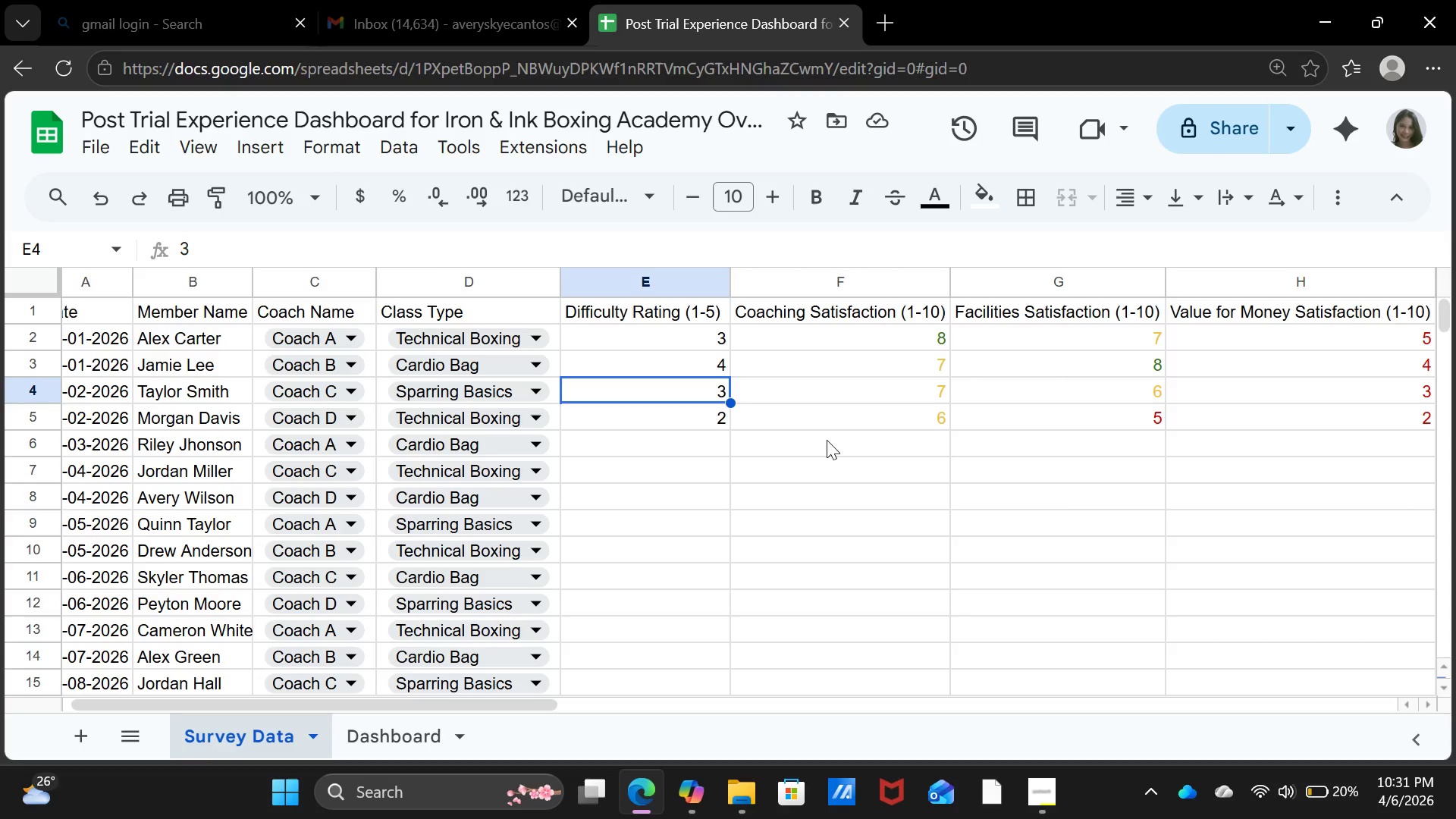 
wait(6.0)
 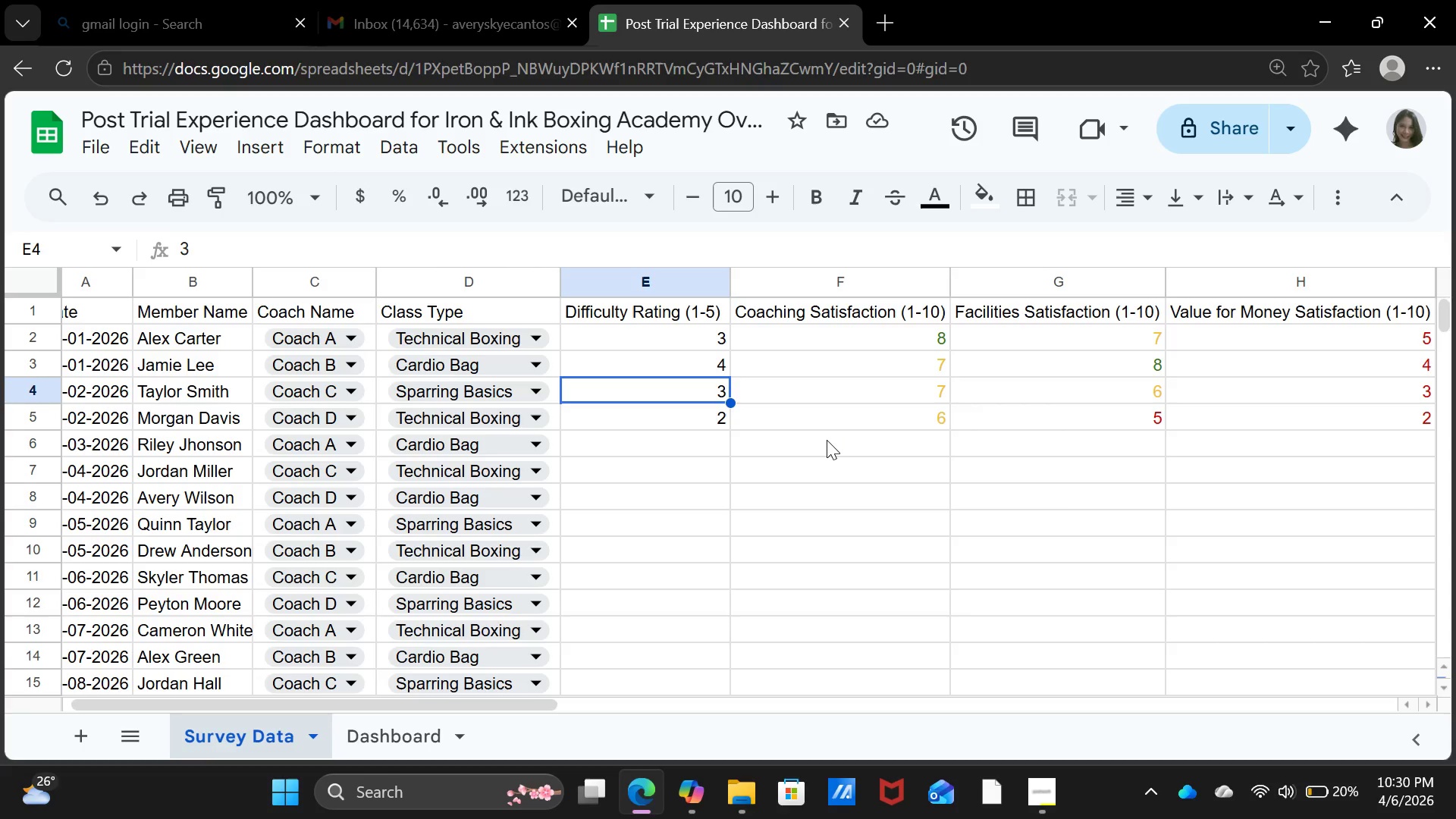 
key(5)
 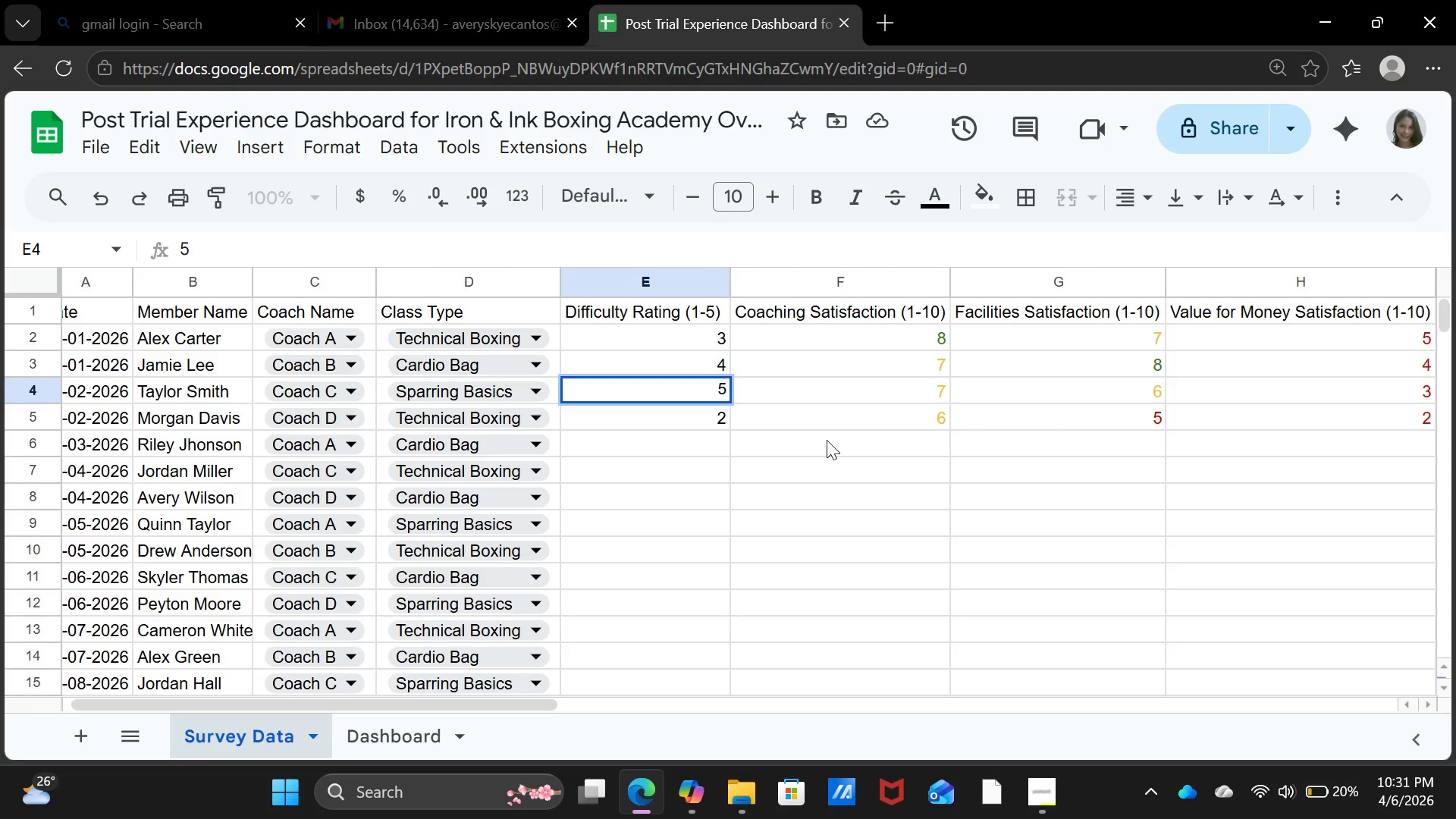 
key(ArrowRight)
 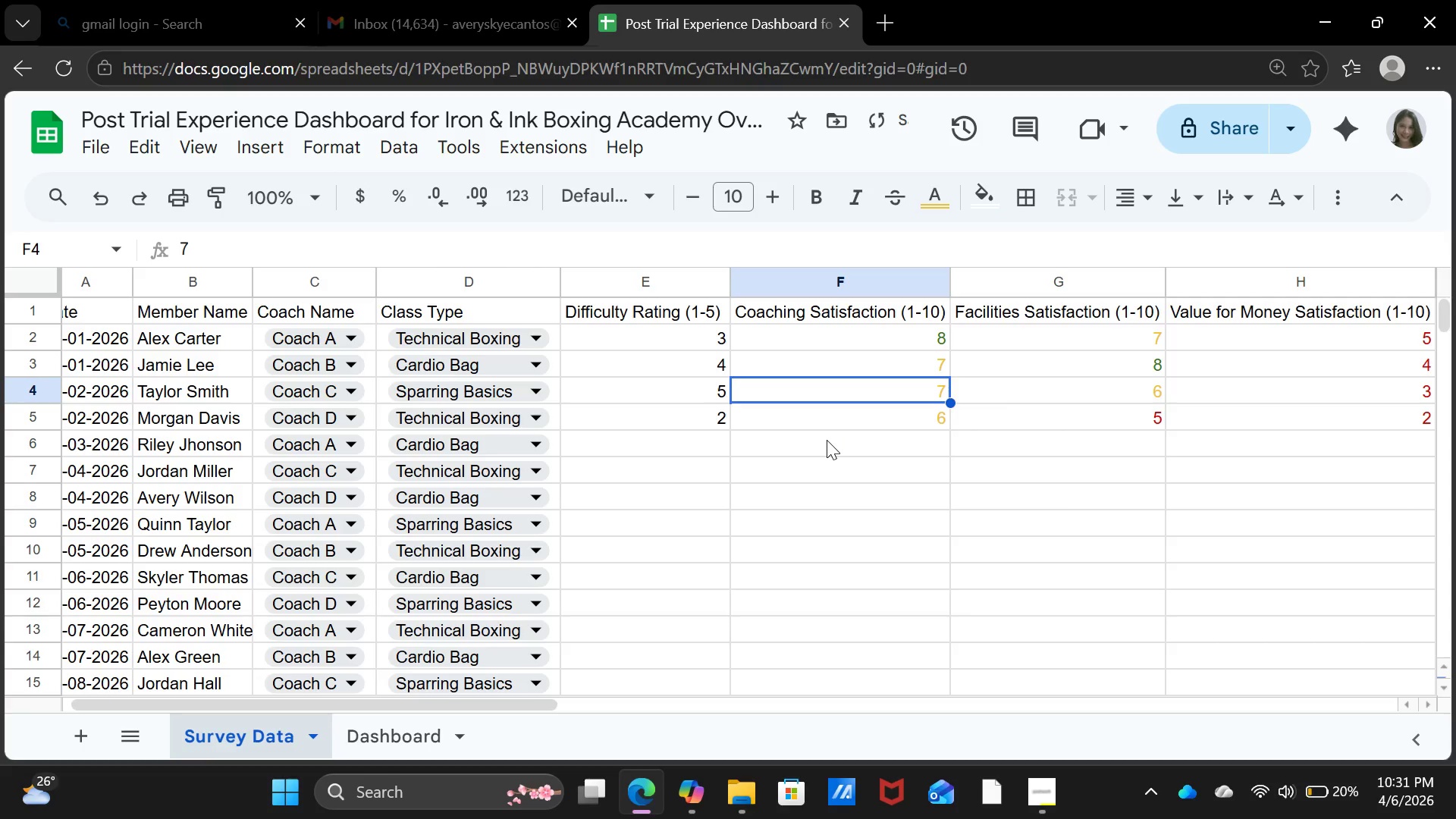 
key(6)
 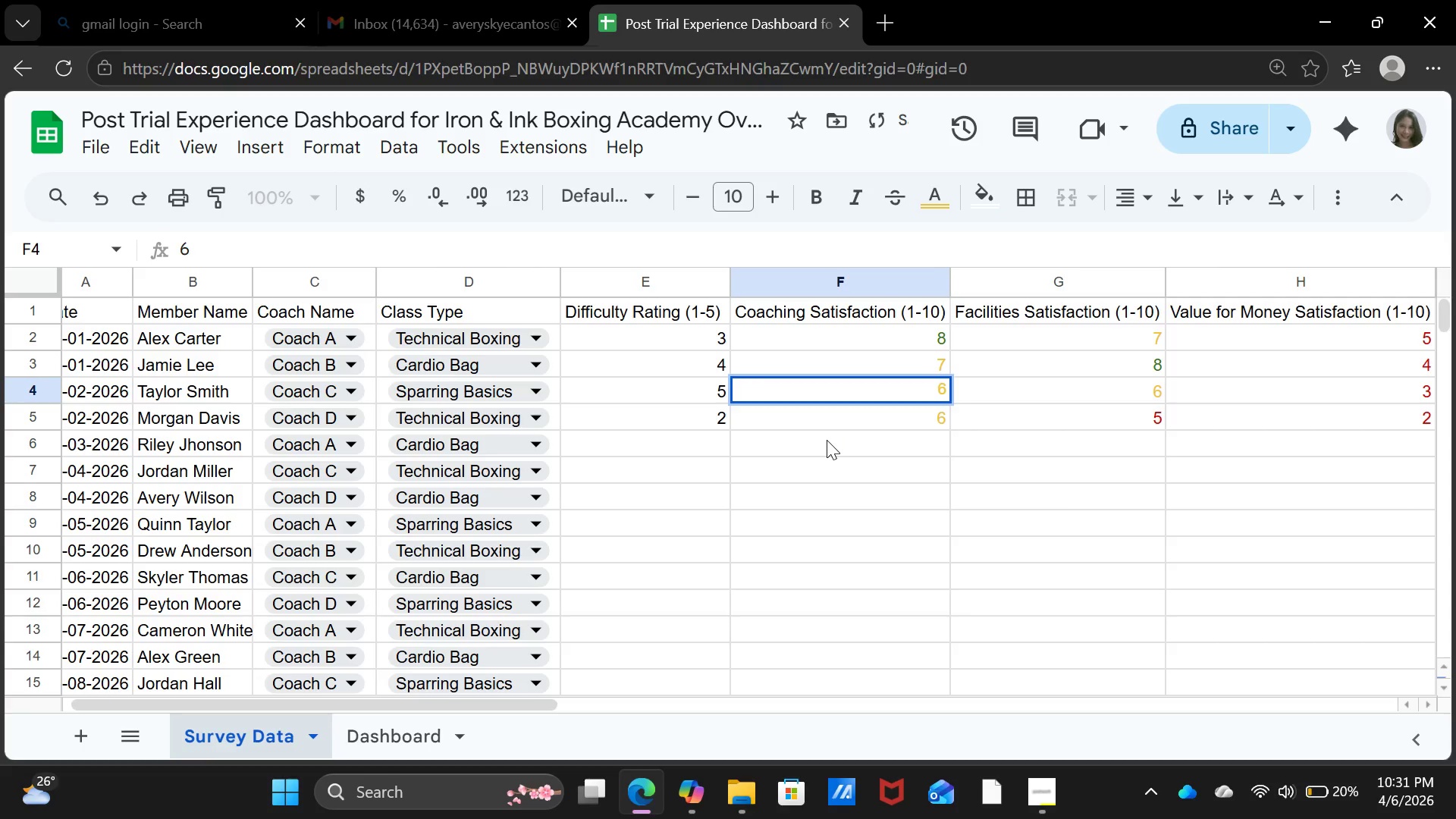 
key(ArrowRight)
 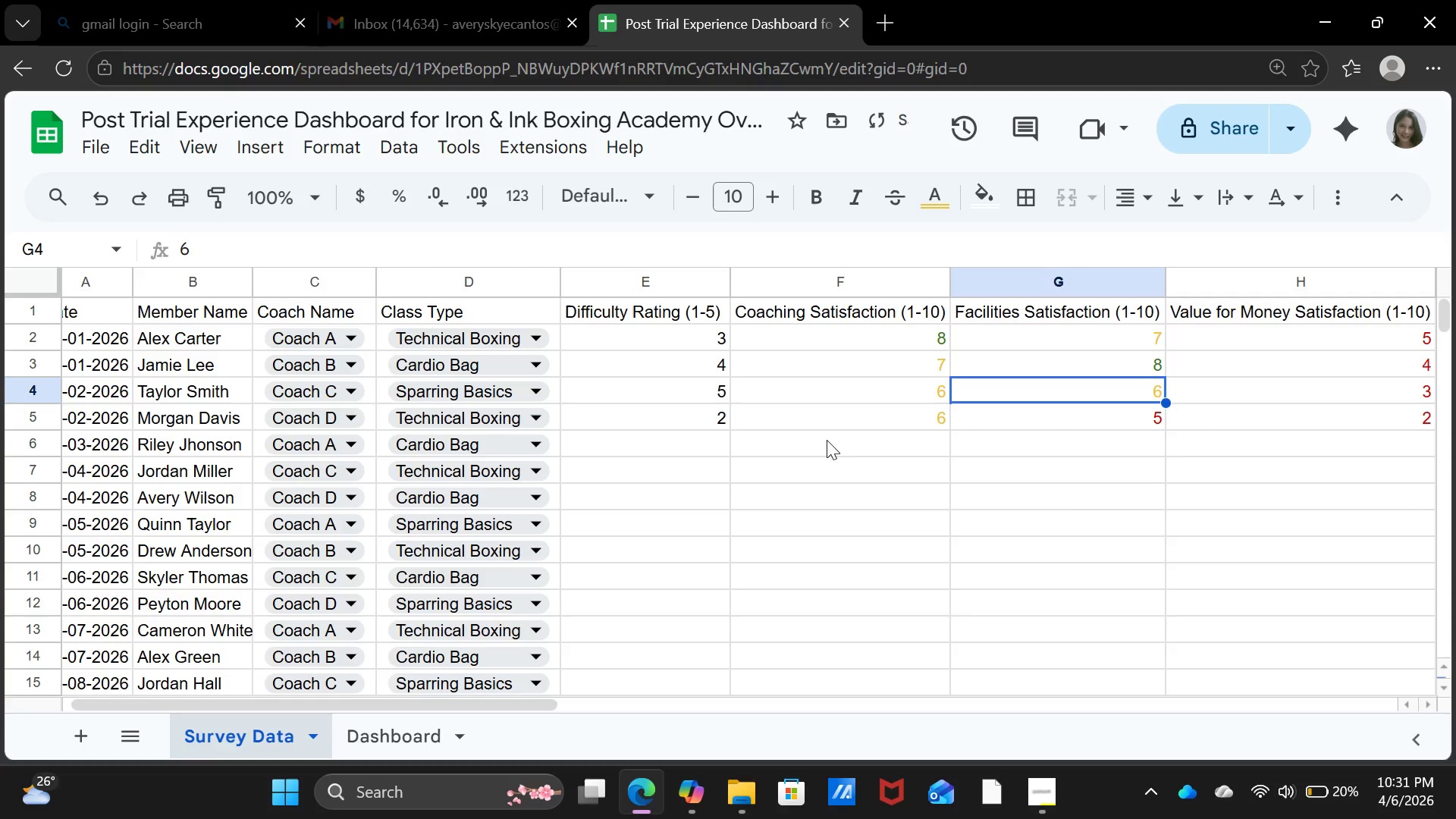 
key(ArrowDown)
 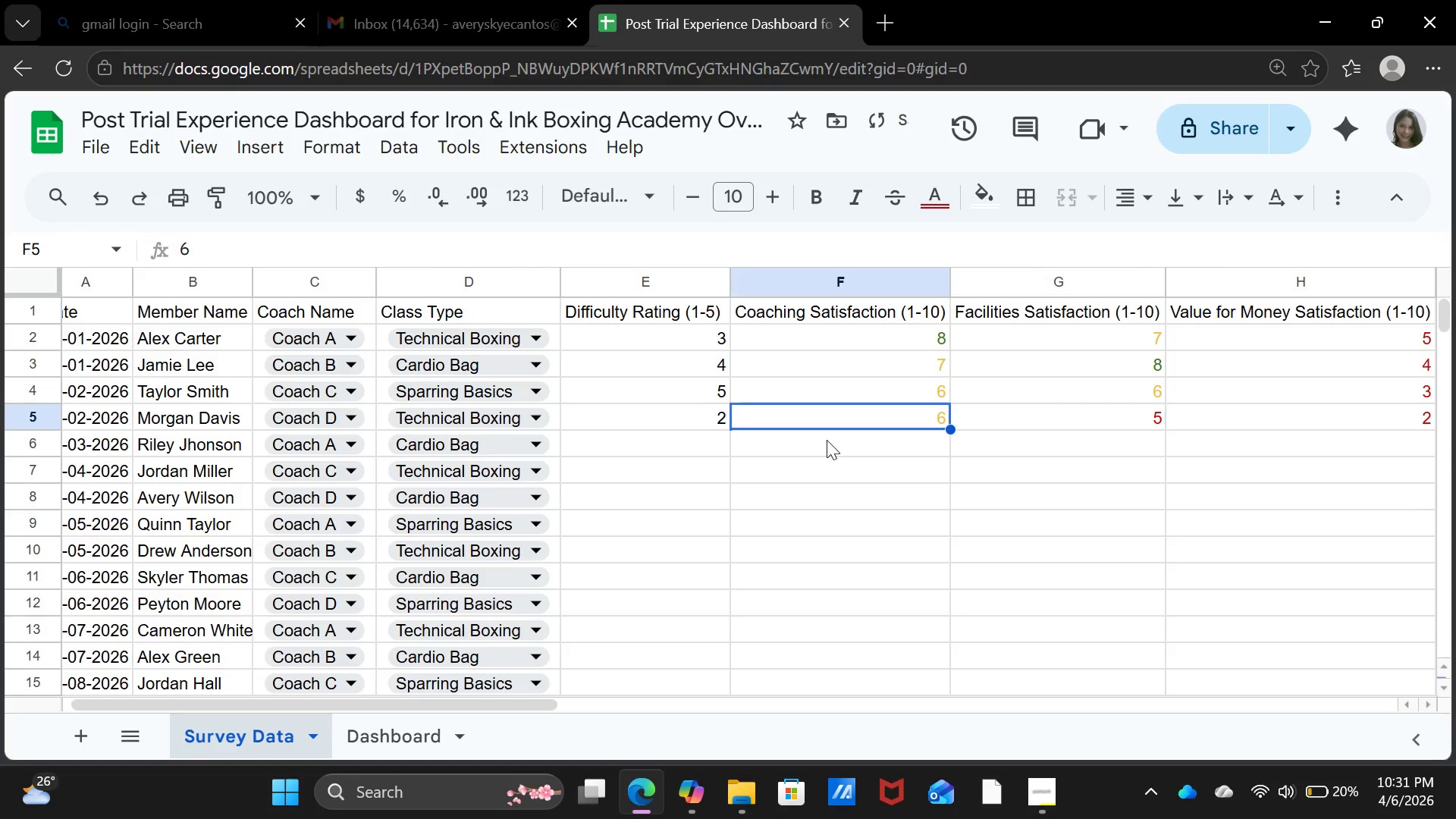 
key(ArrowLeft)
 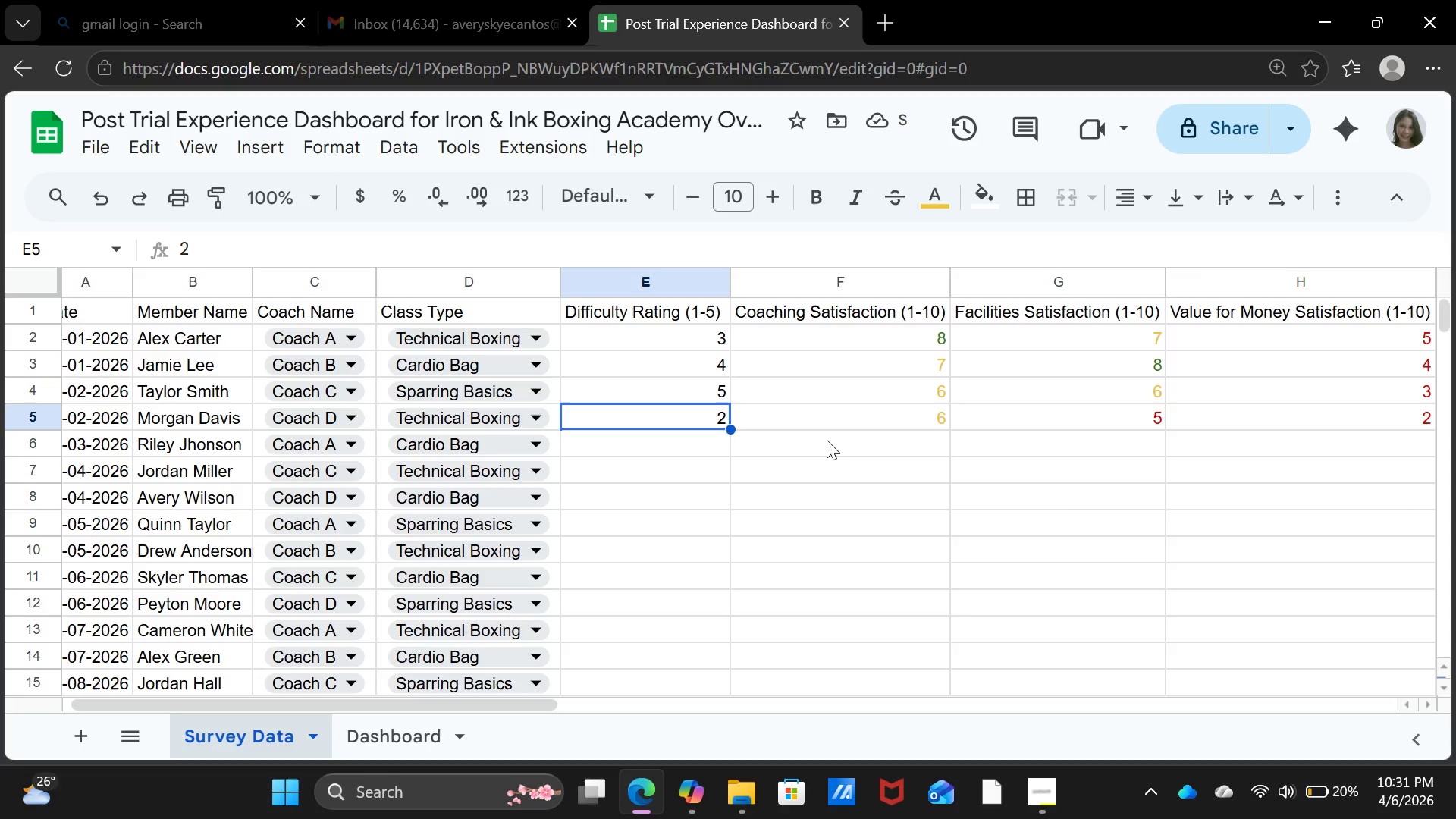 
key(ArrowLeft)
 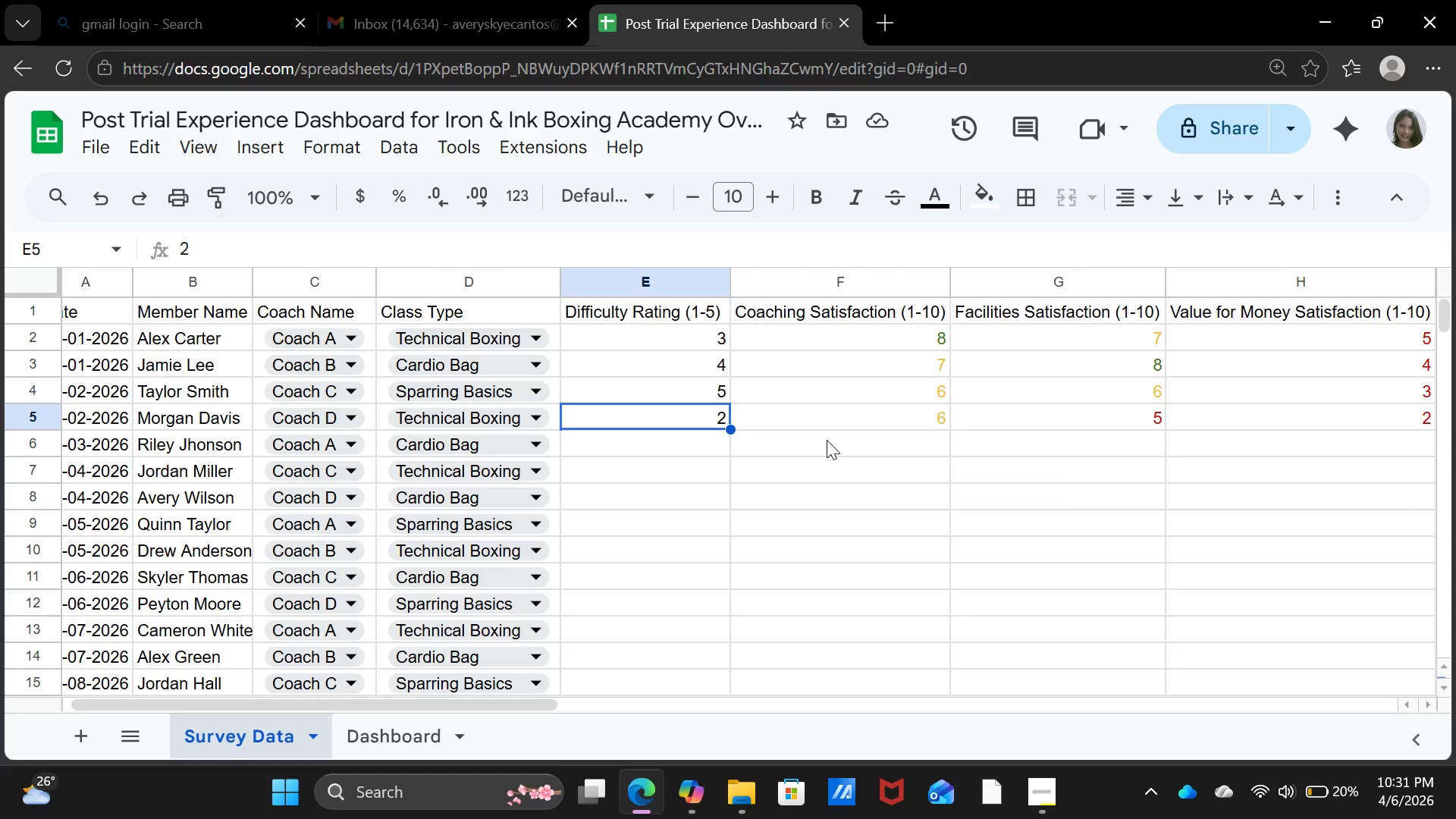 
key(2)
 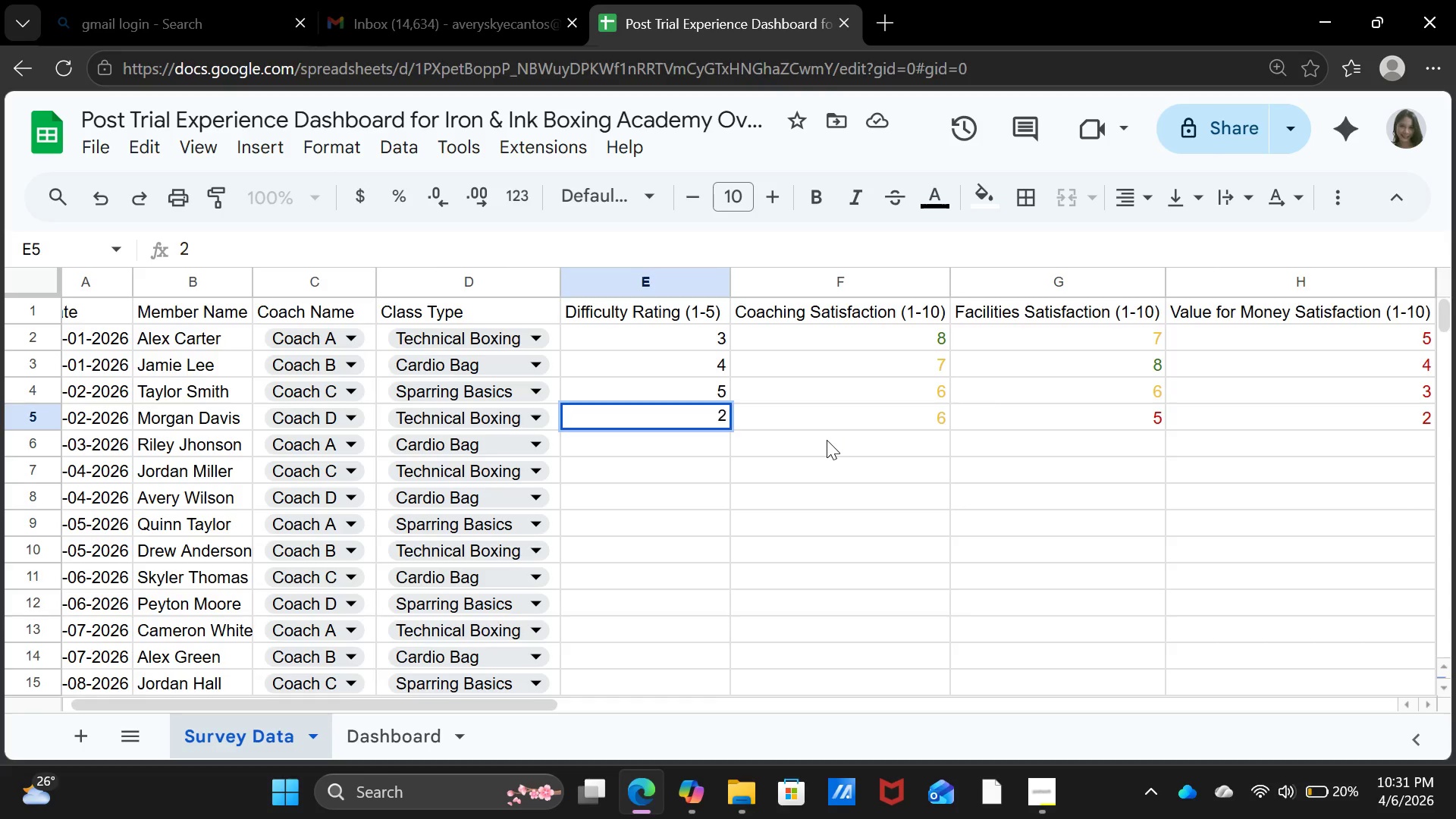 
key(ArrowRight)
 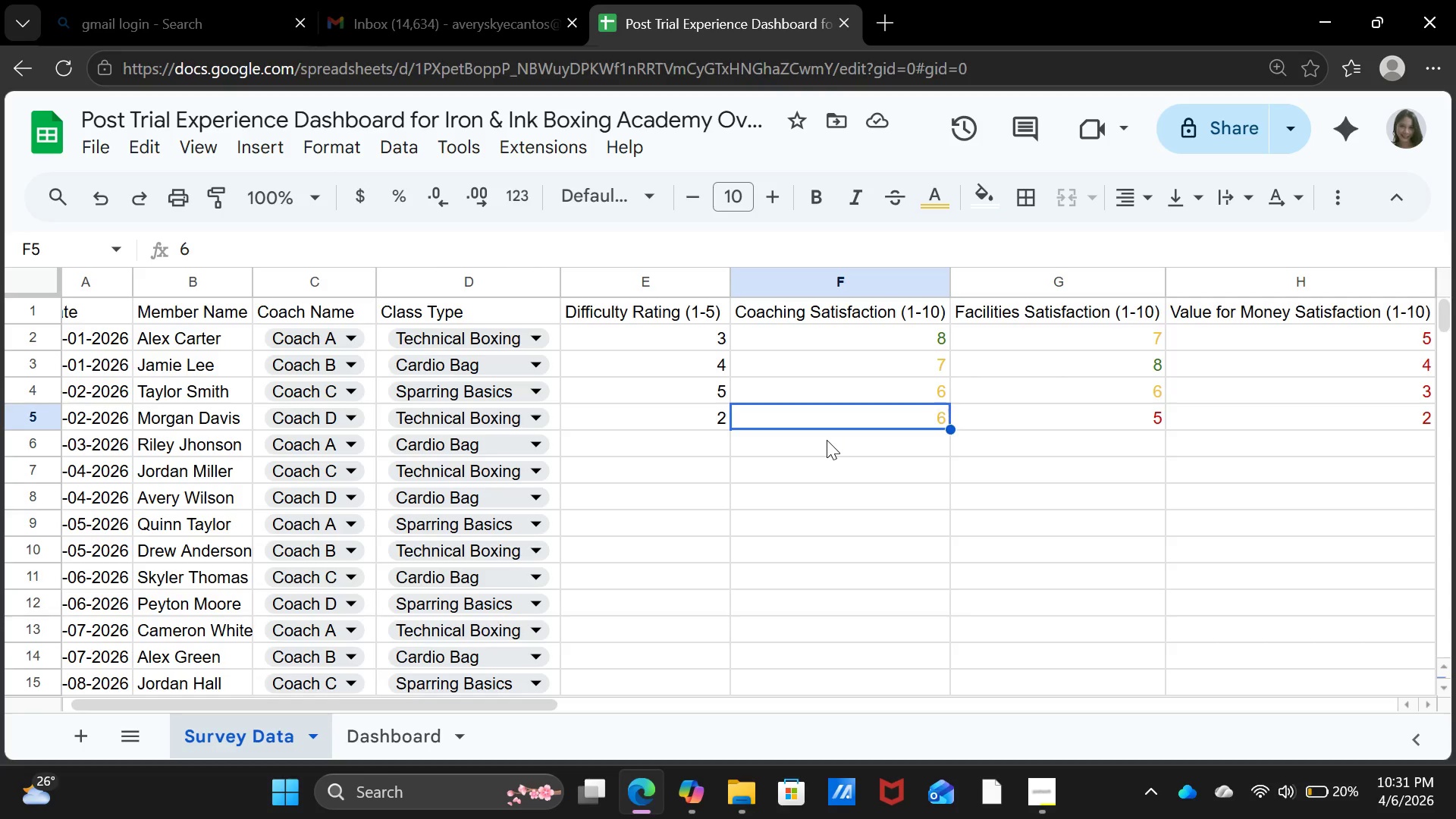 
key(9)
 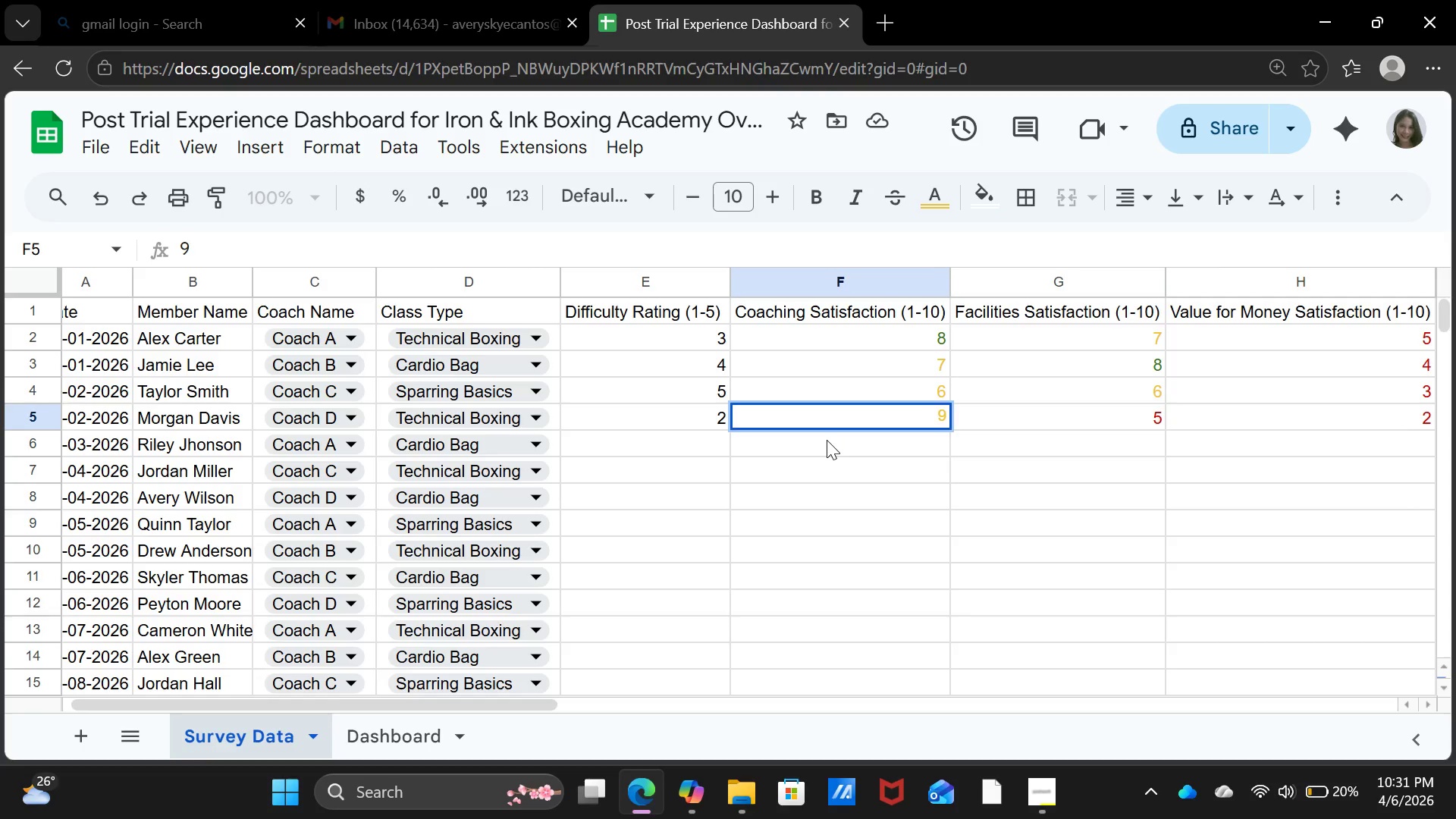 
key(ArrowRight)
 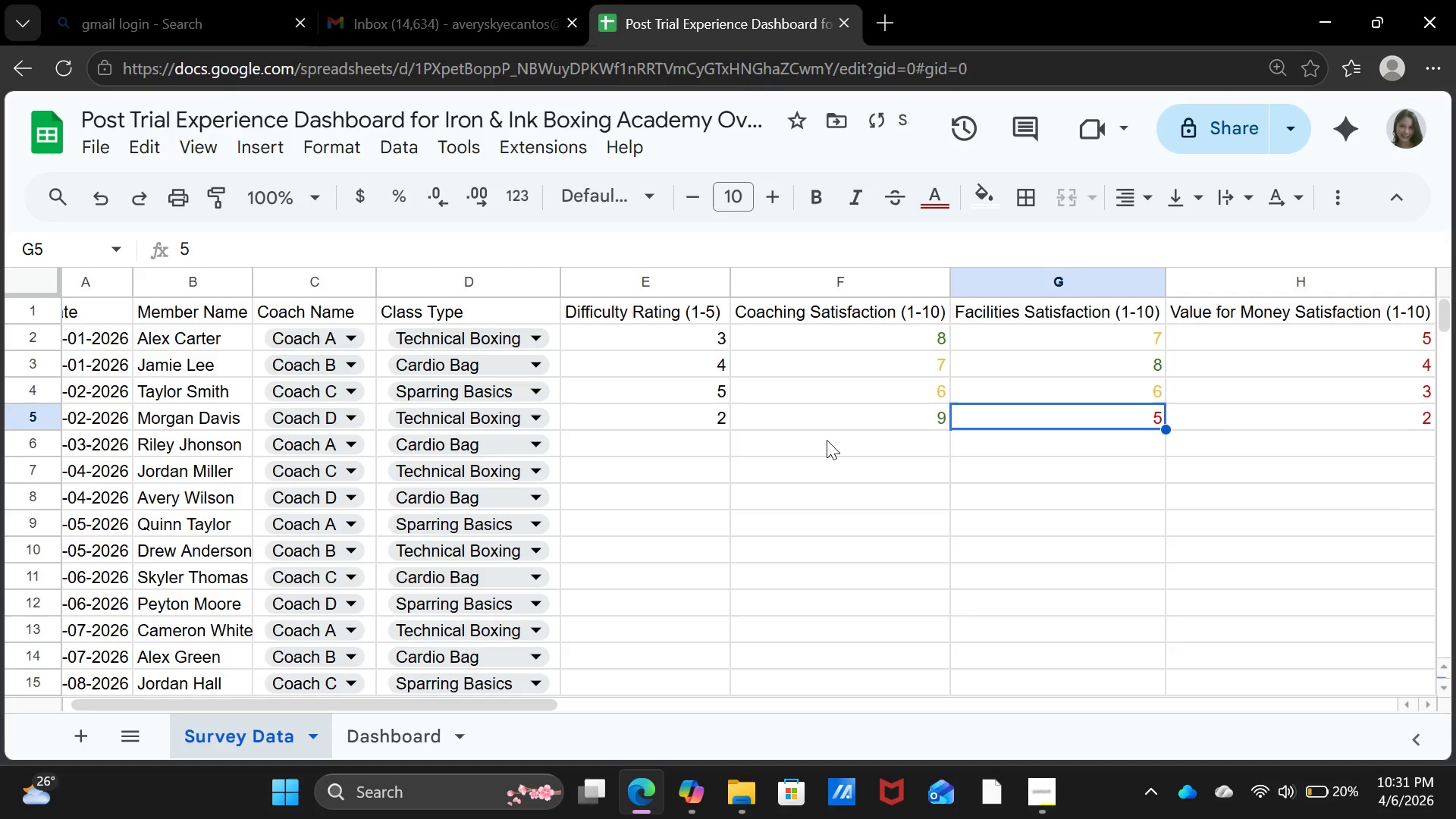 
key(8)
 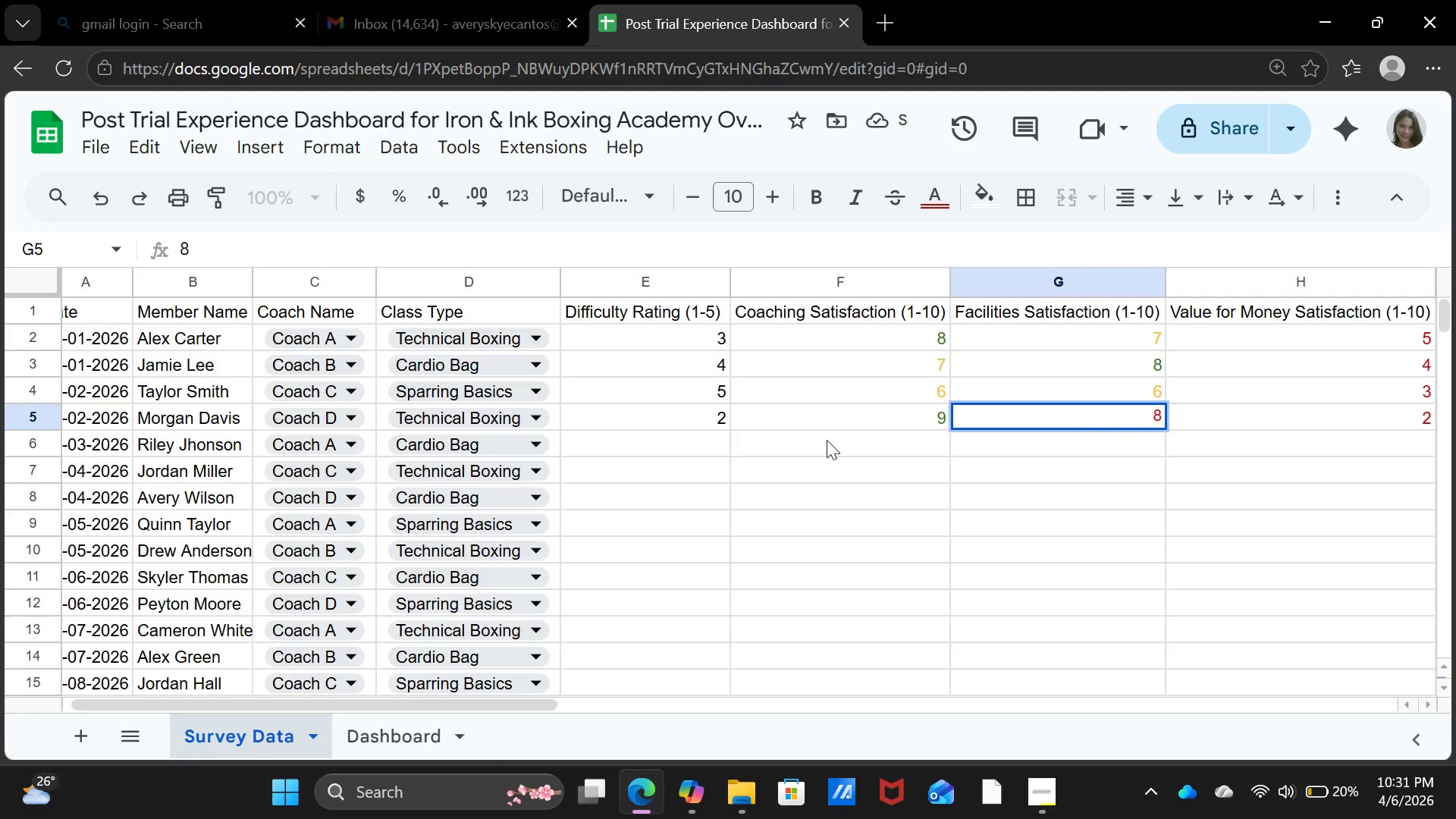 
key(Enter)
 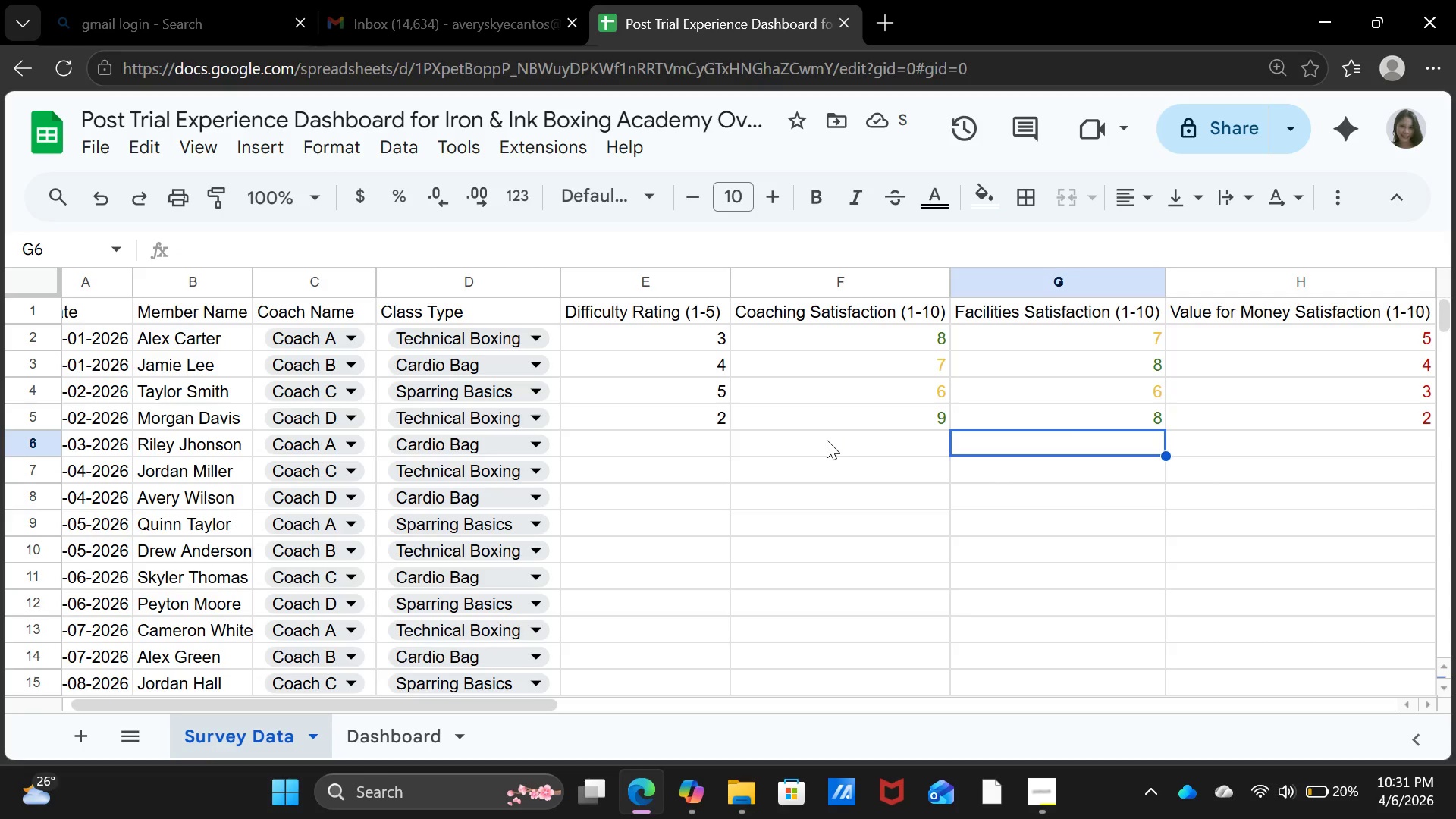 
wait(5.83)
 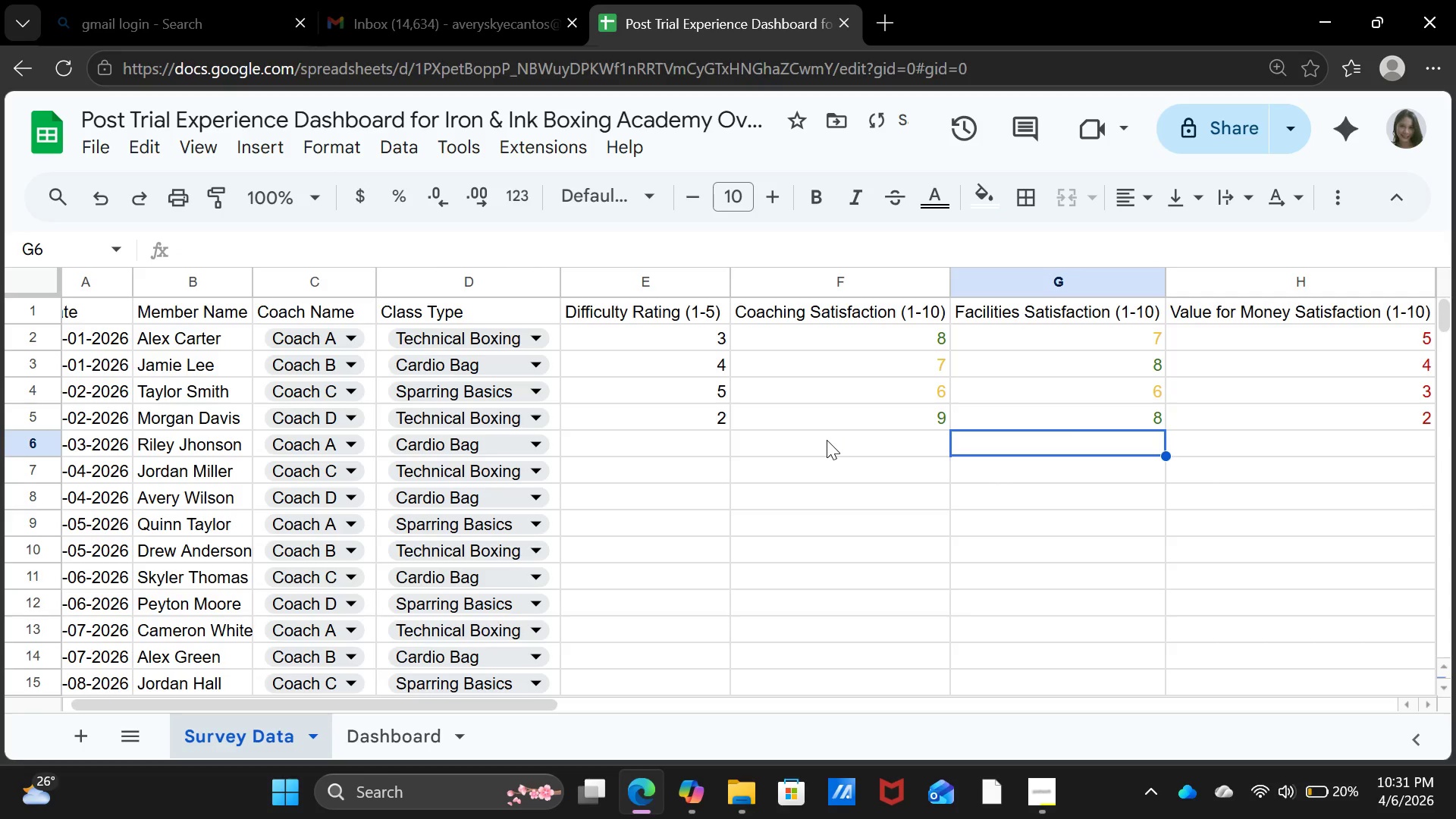 
left_click([1123, 344])
 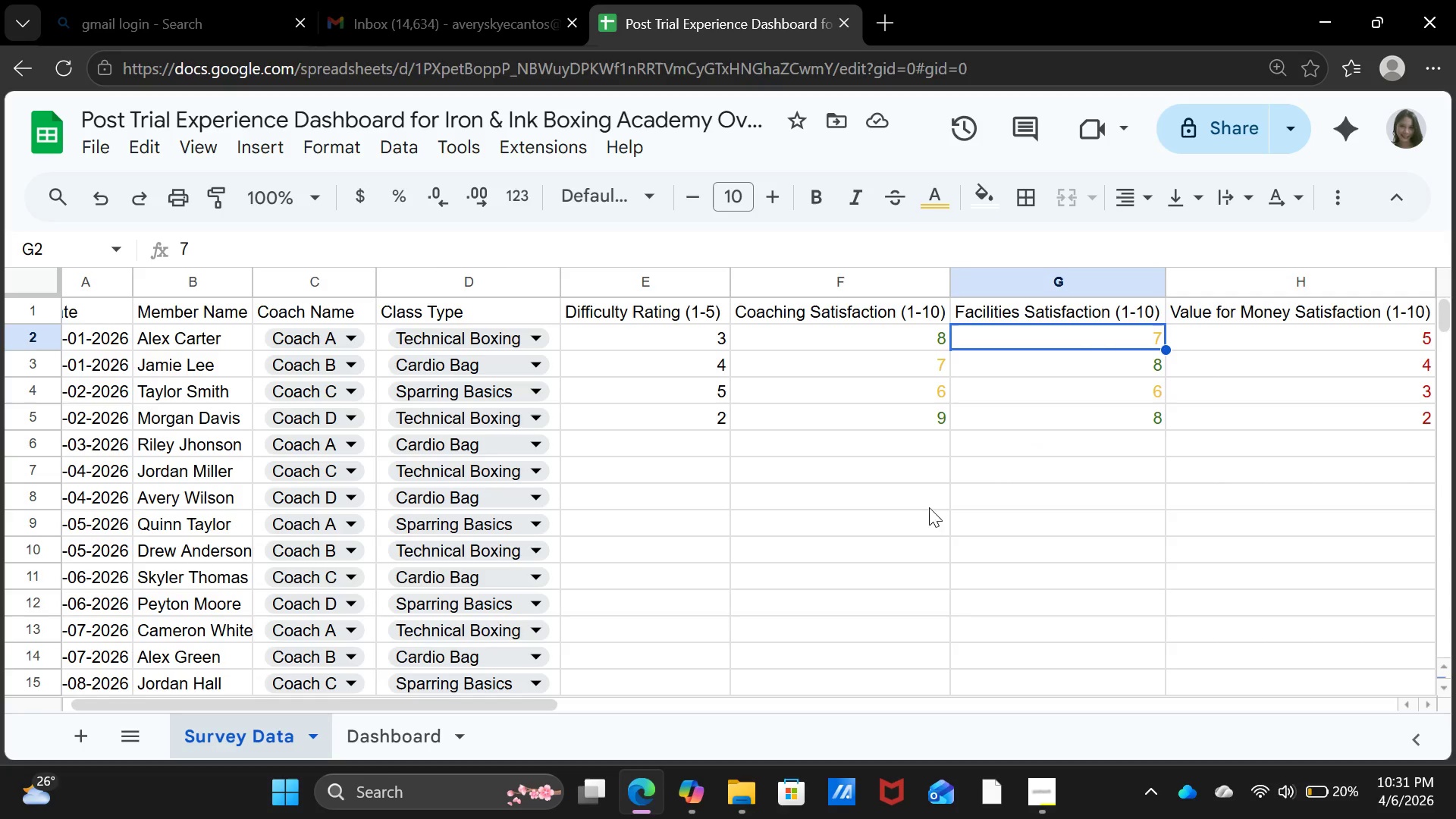 
left_click([894, 421])
 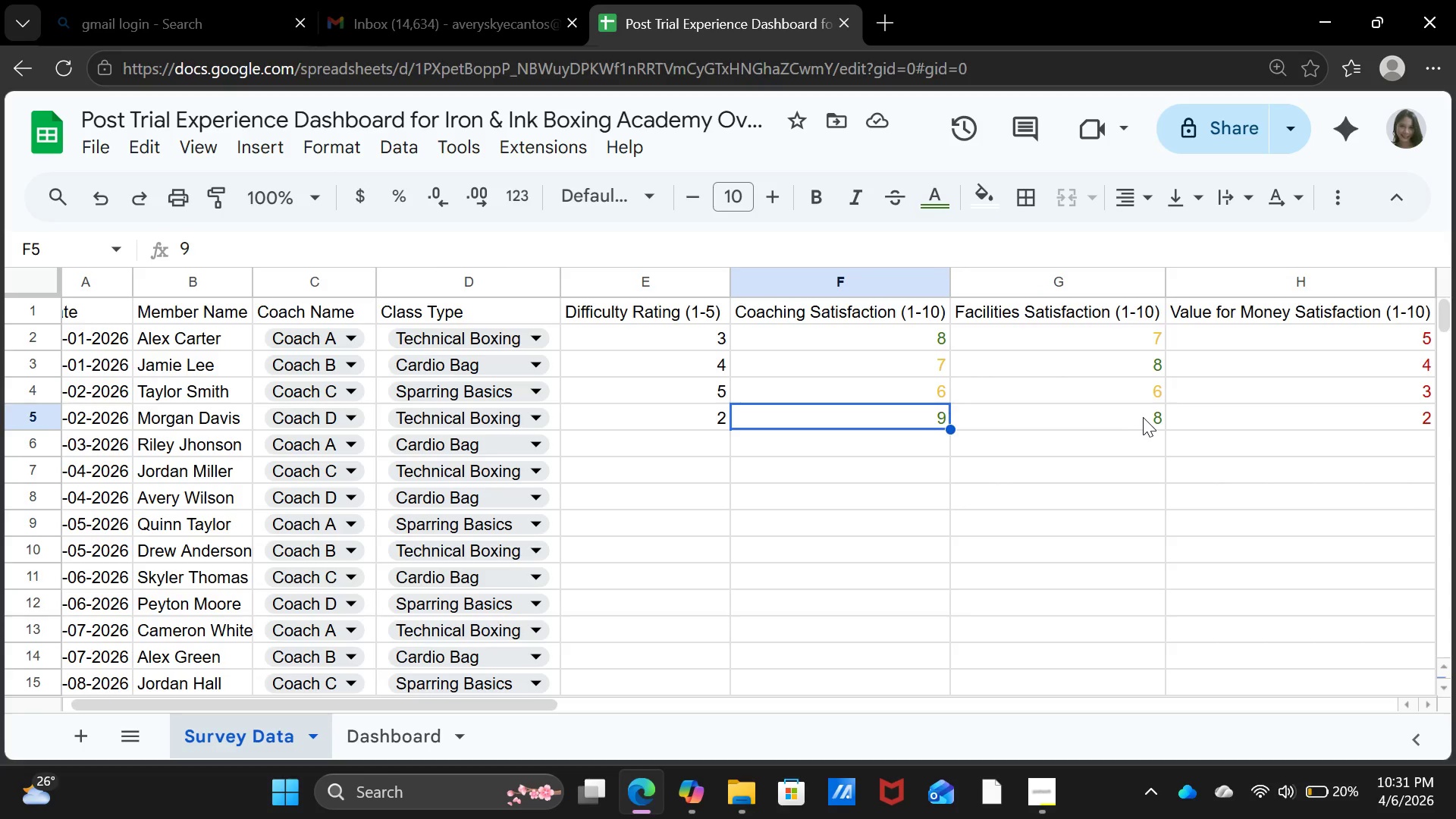 
left_click([1143, 417])
 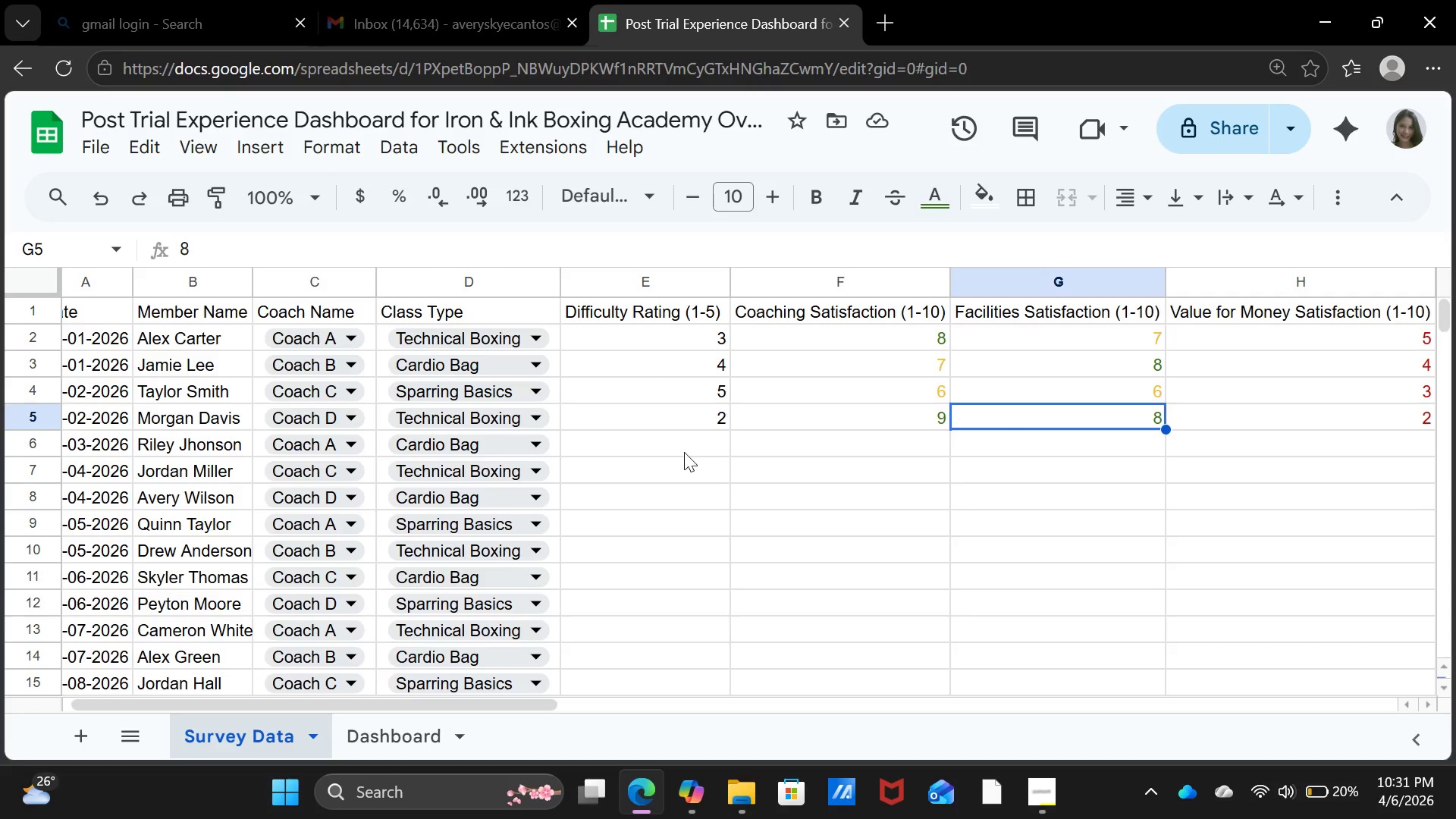 
left_click([689, 444])
 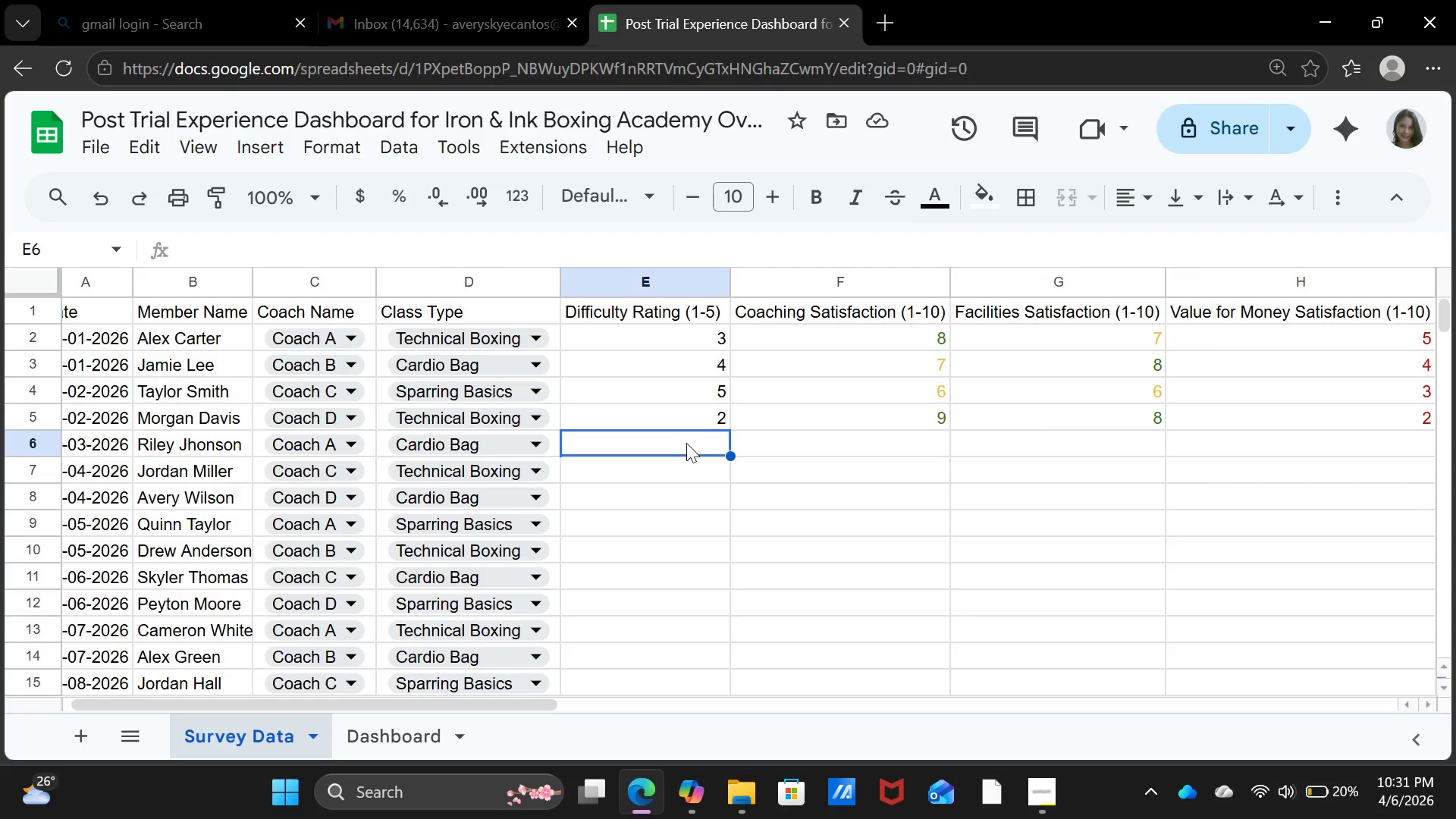 
key(3)
 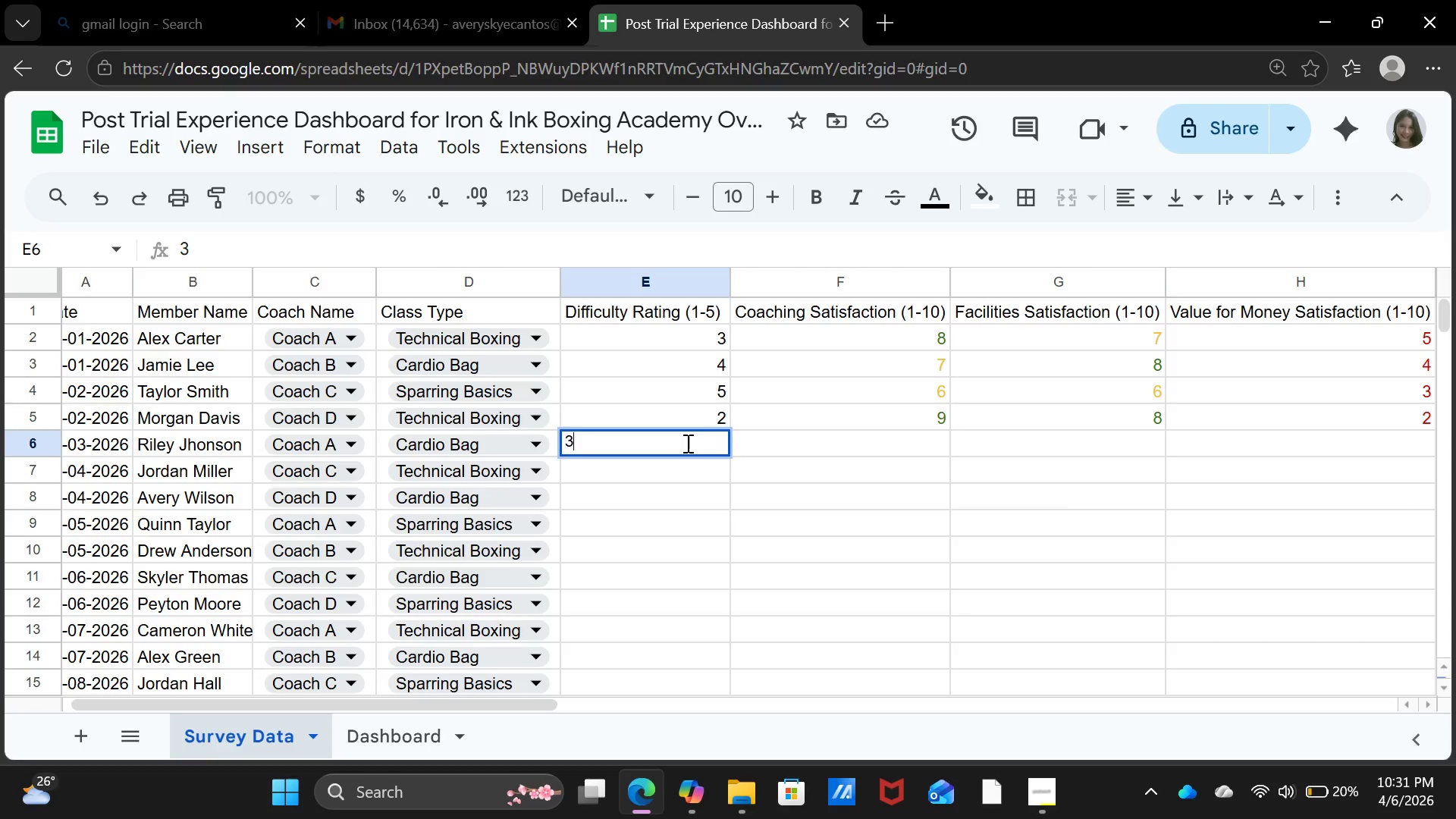 
key(ArrowRight)
 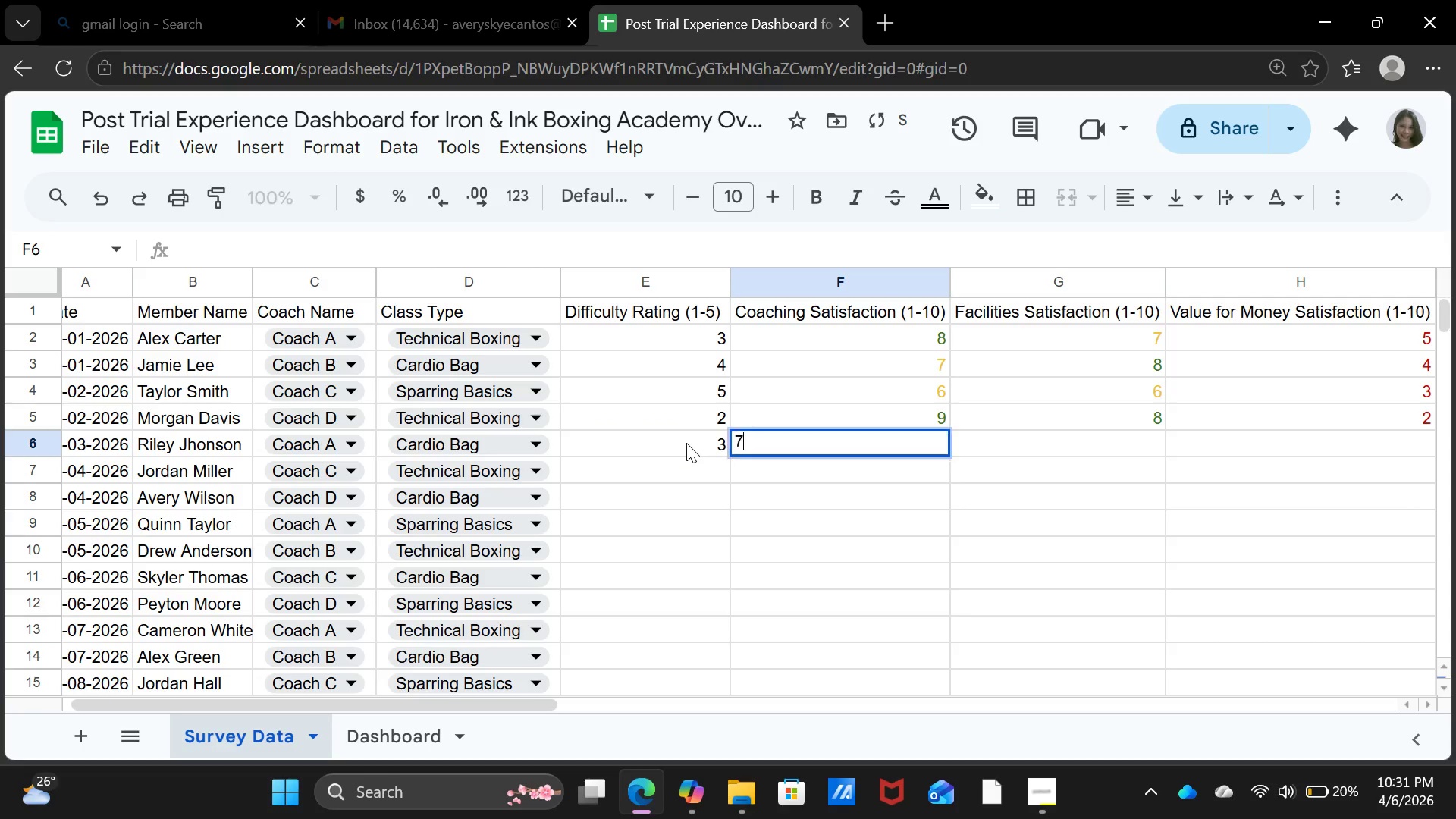 
key(7)
 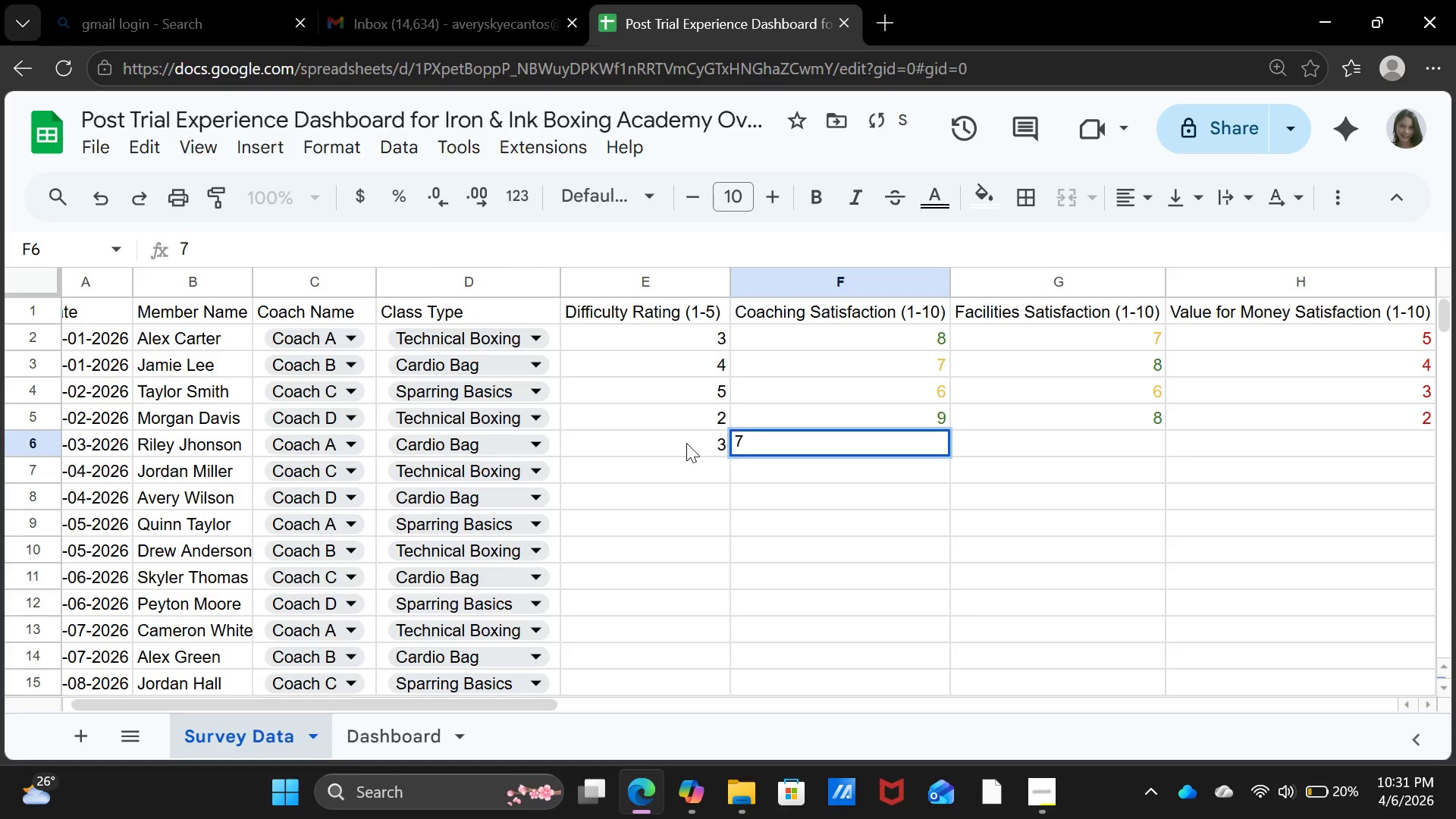 
key(ArrowRight)
 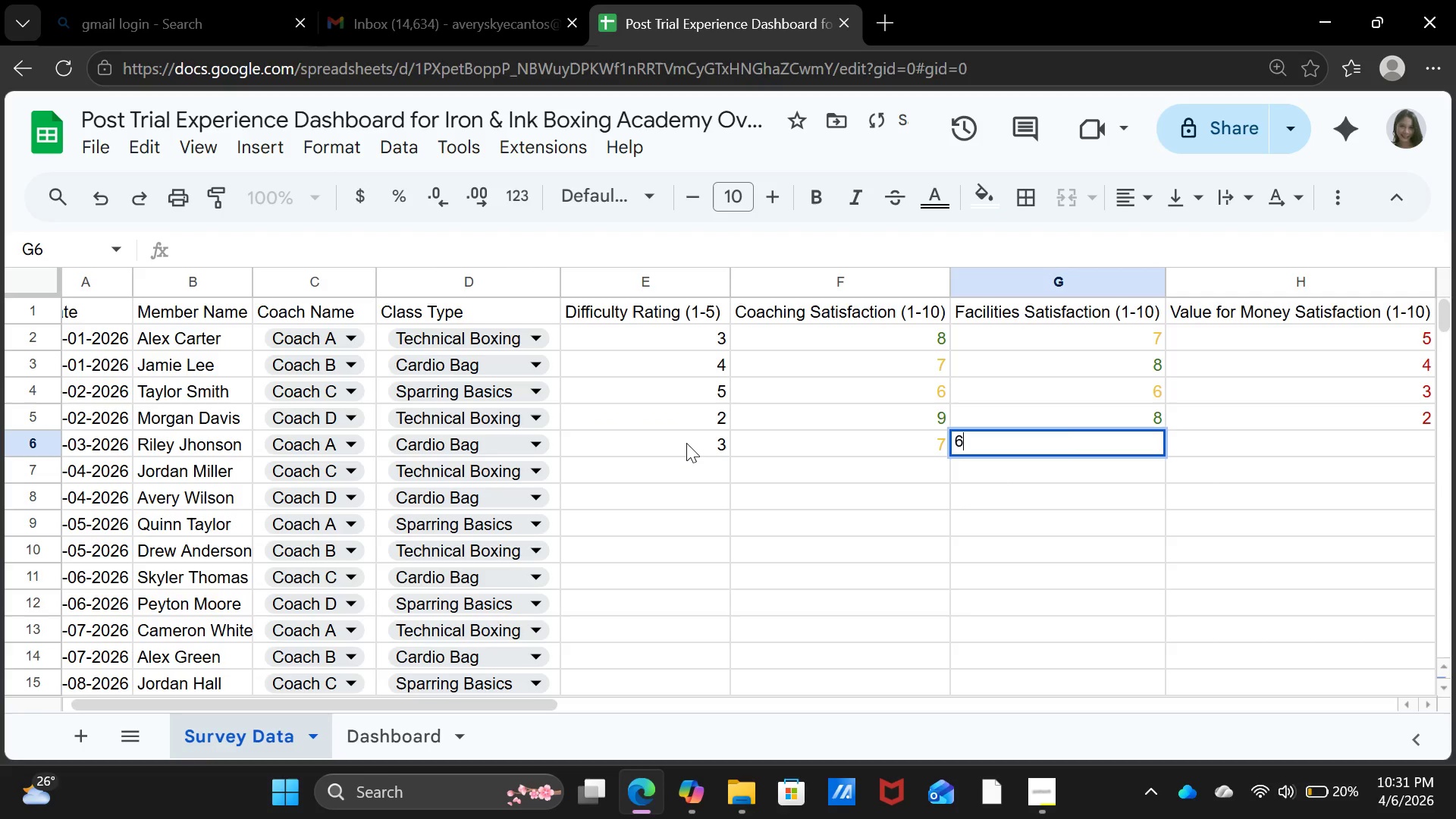 
key(6)
 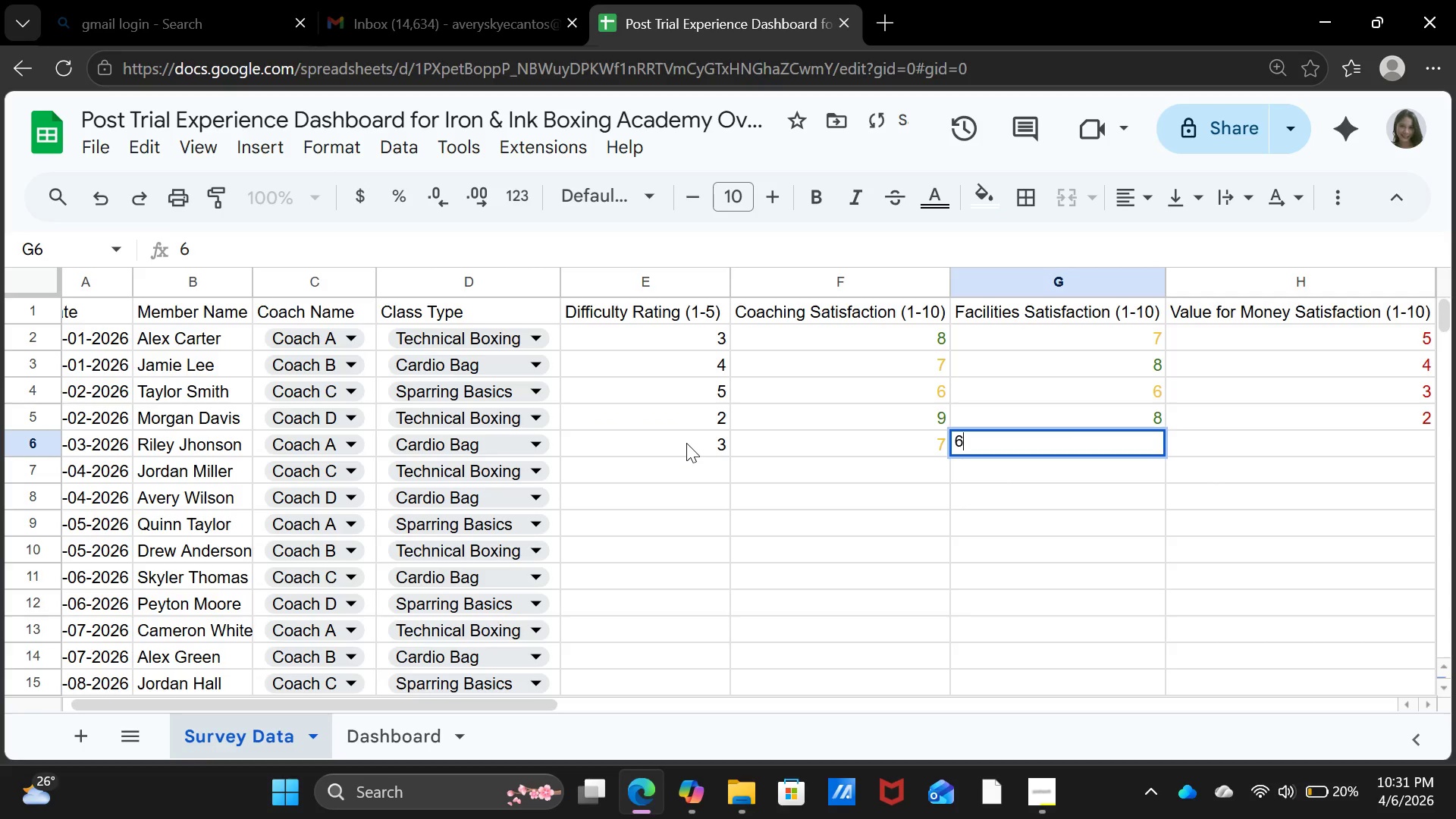 
key(ArrowDown)
 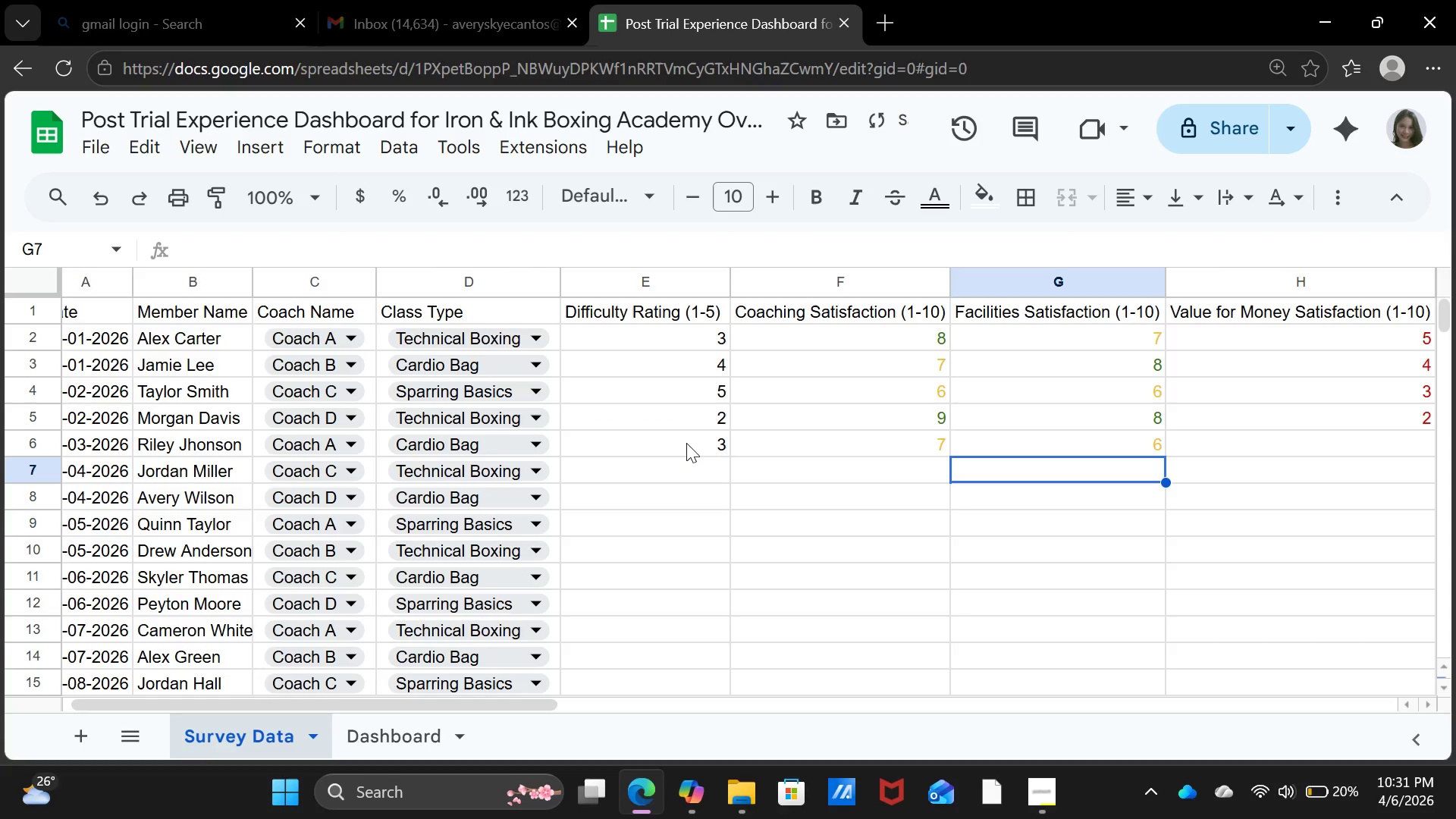 
key(ArrowLeft)
 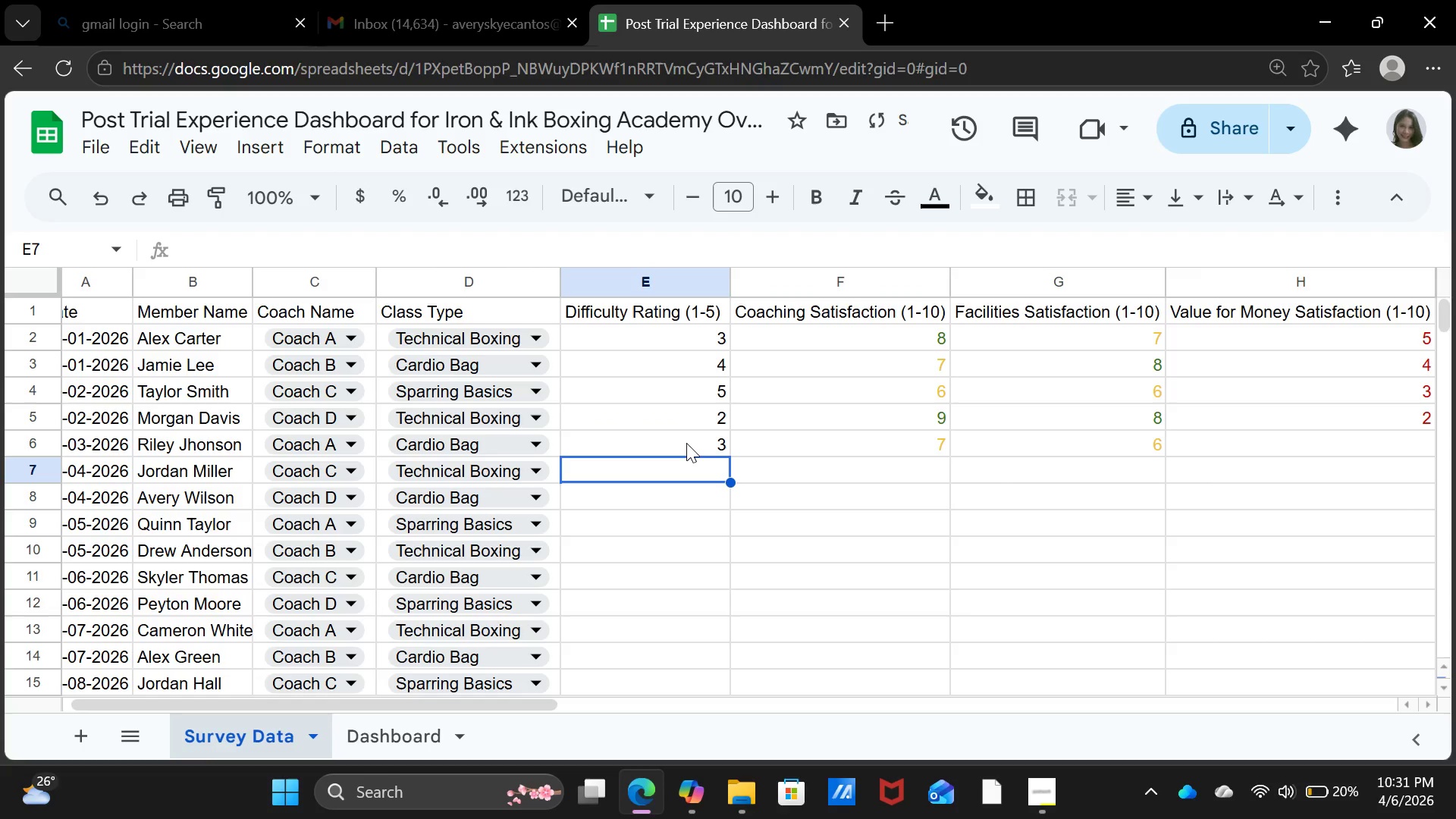 
key(ArrowLeft)
 